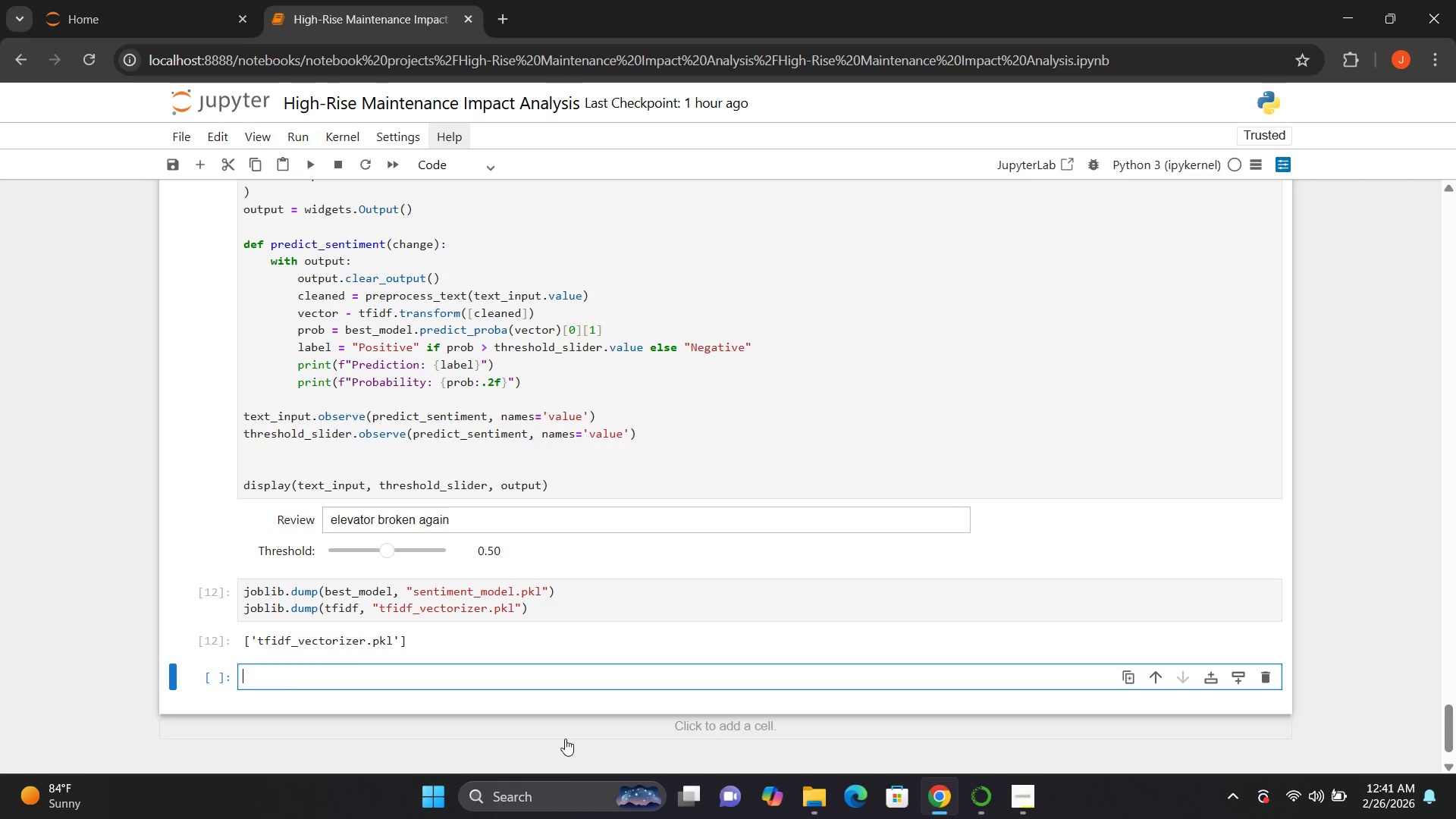 
left_click([487, 173])
 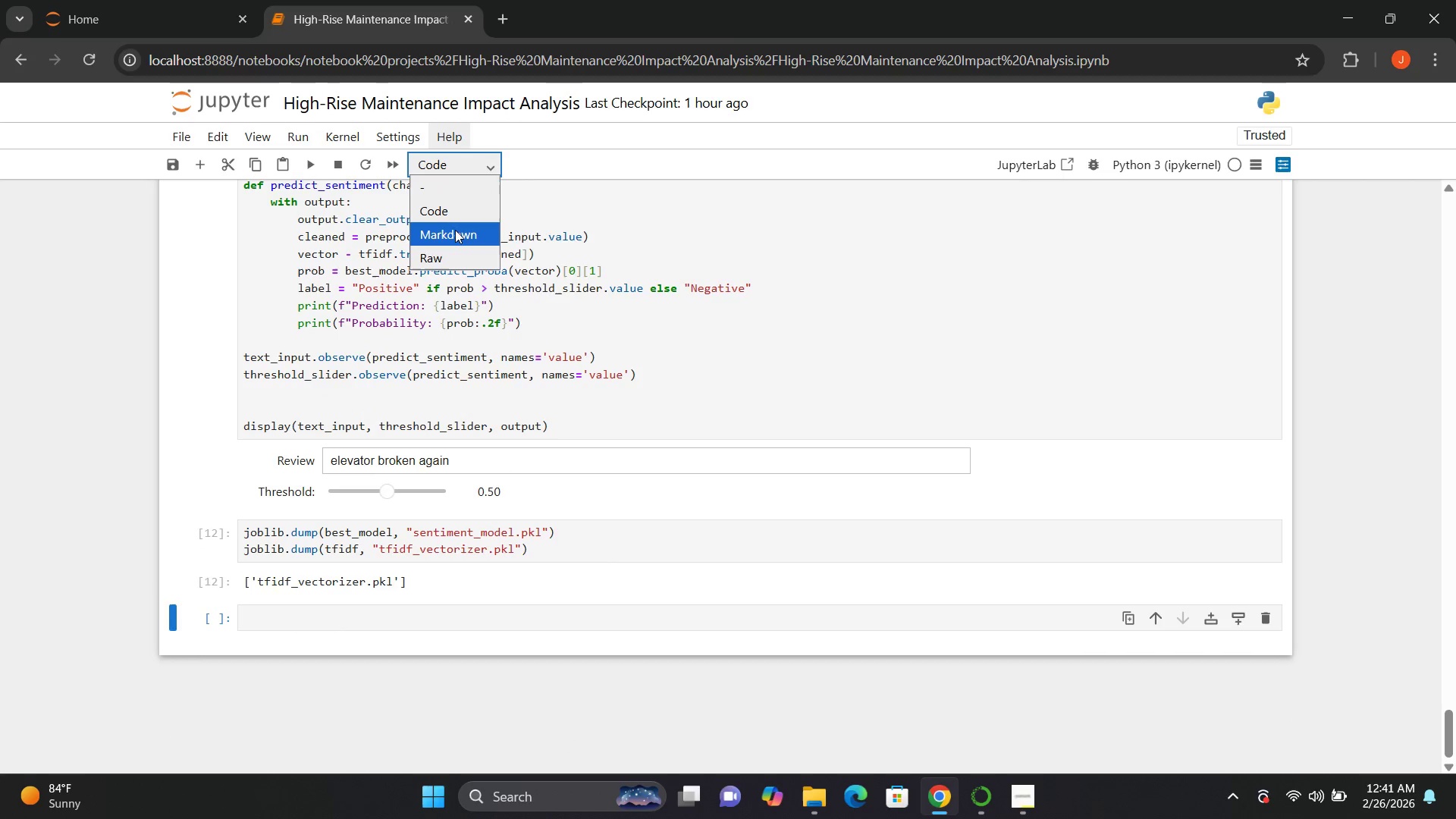 
left_click([455, 231])
 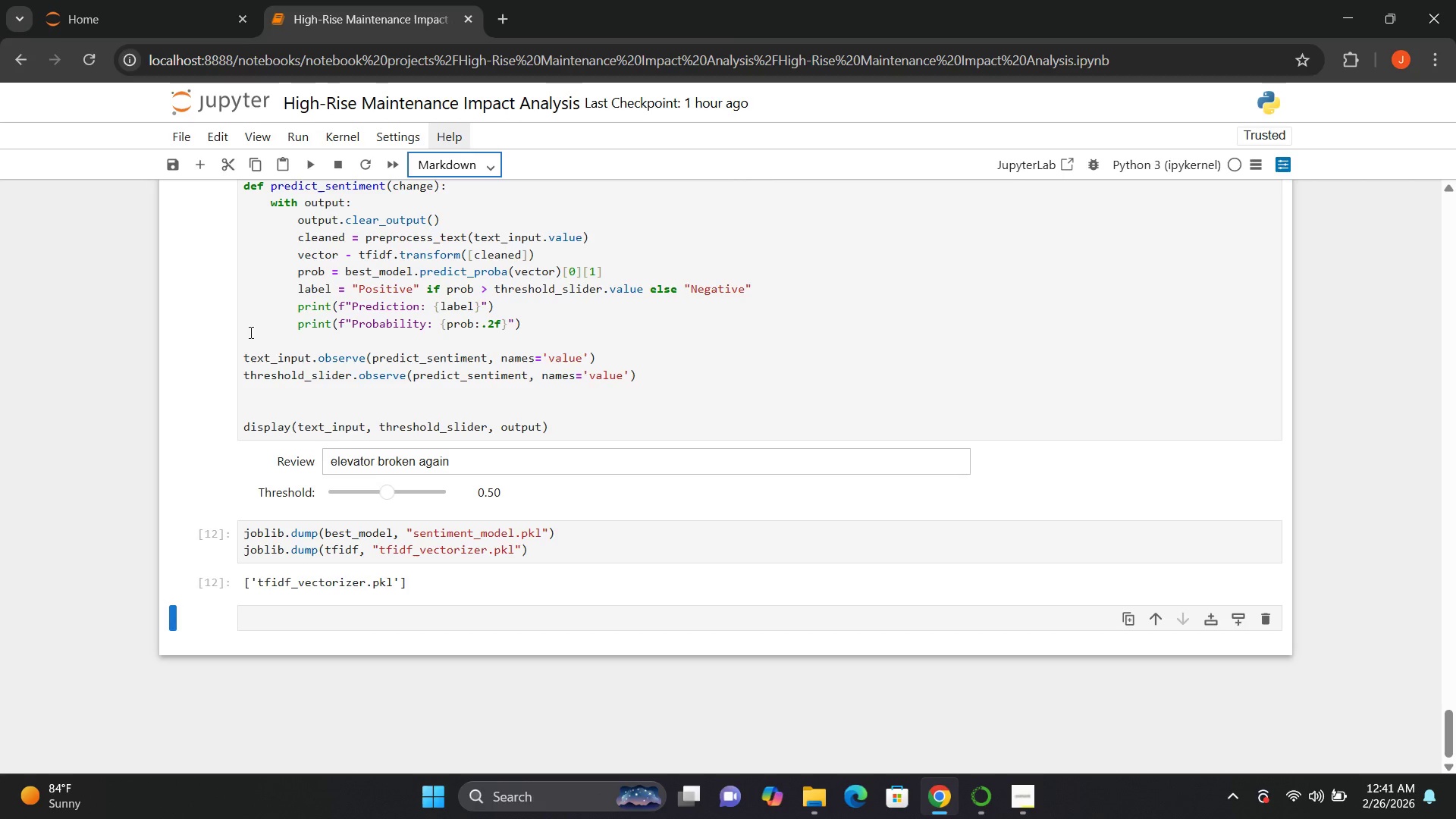 
wait(5.17)
 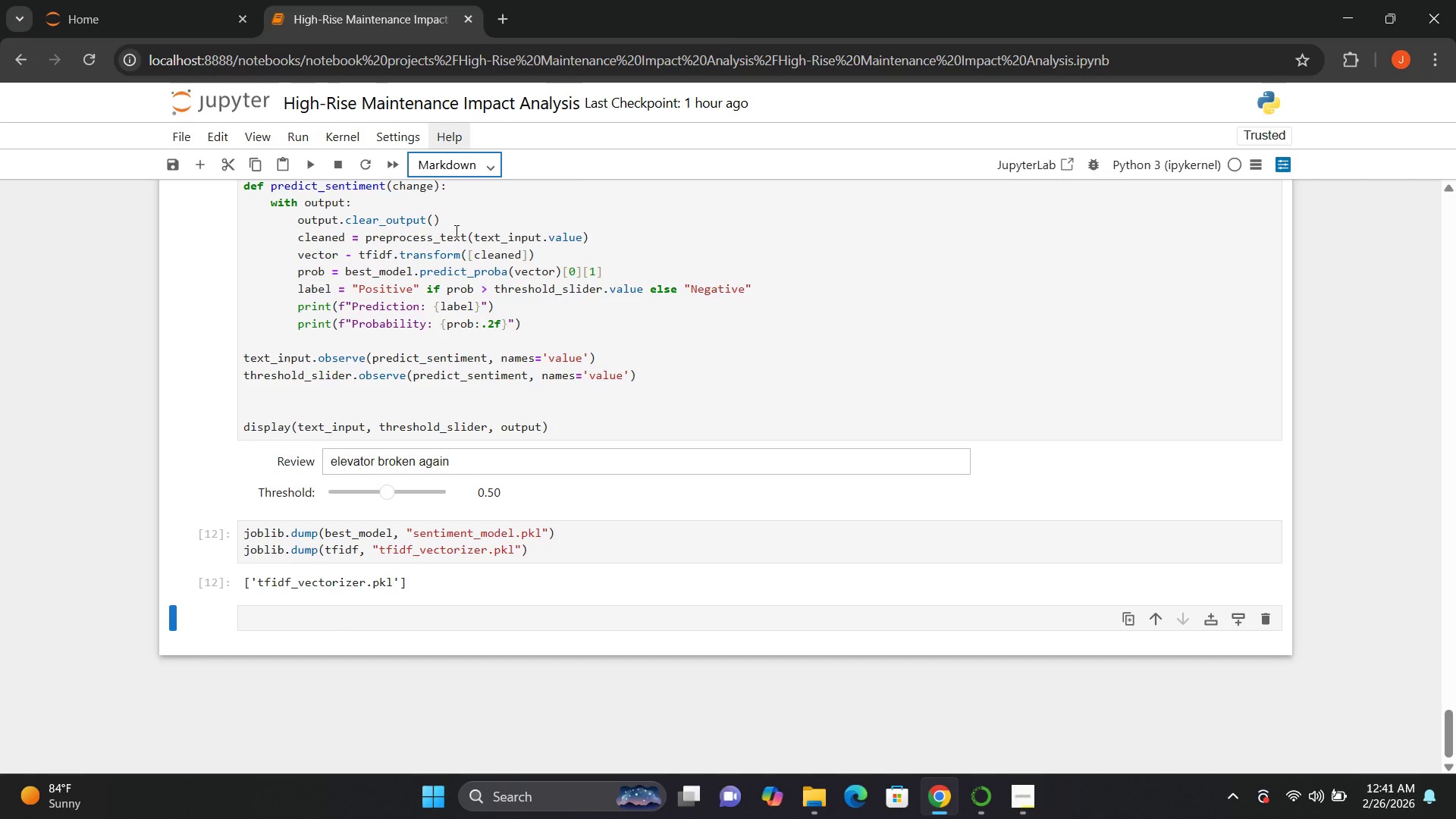 
left_click([261, 603])
 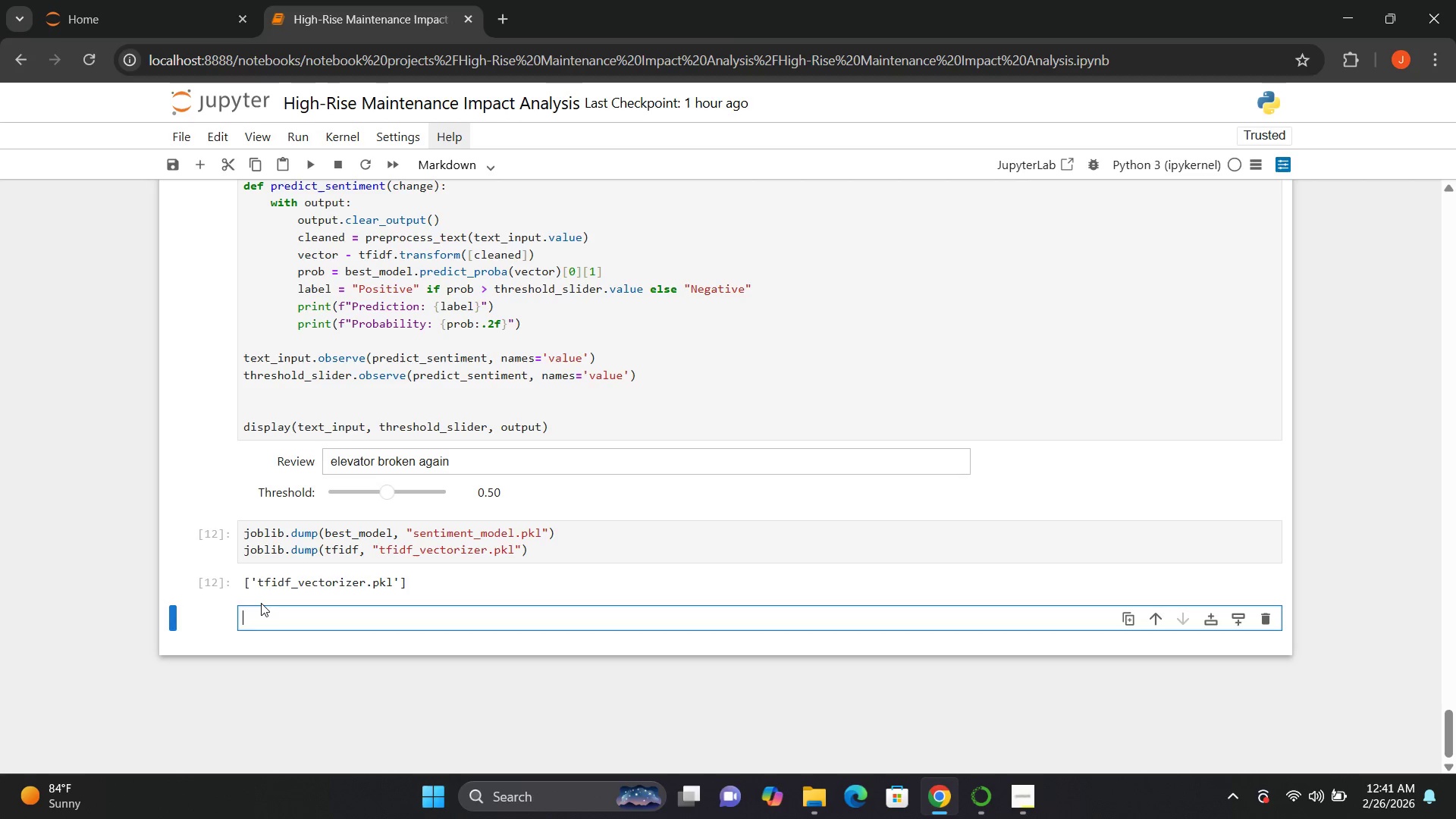 
type(# Execui)
key(Backspace)
type(tive Insights)
 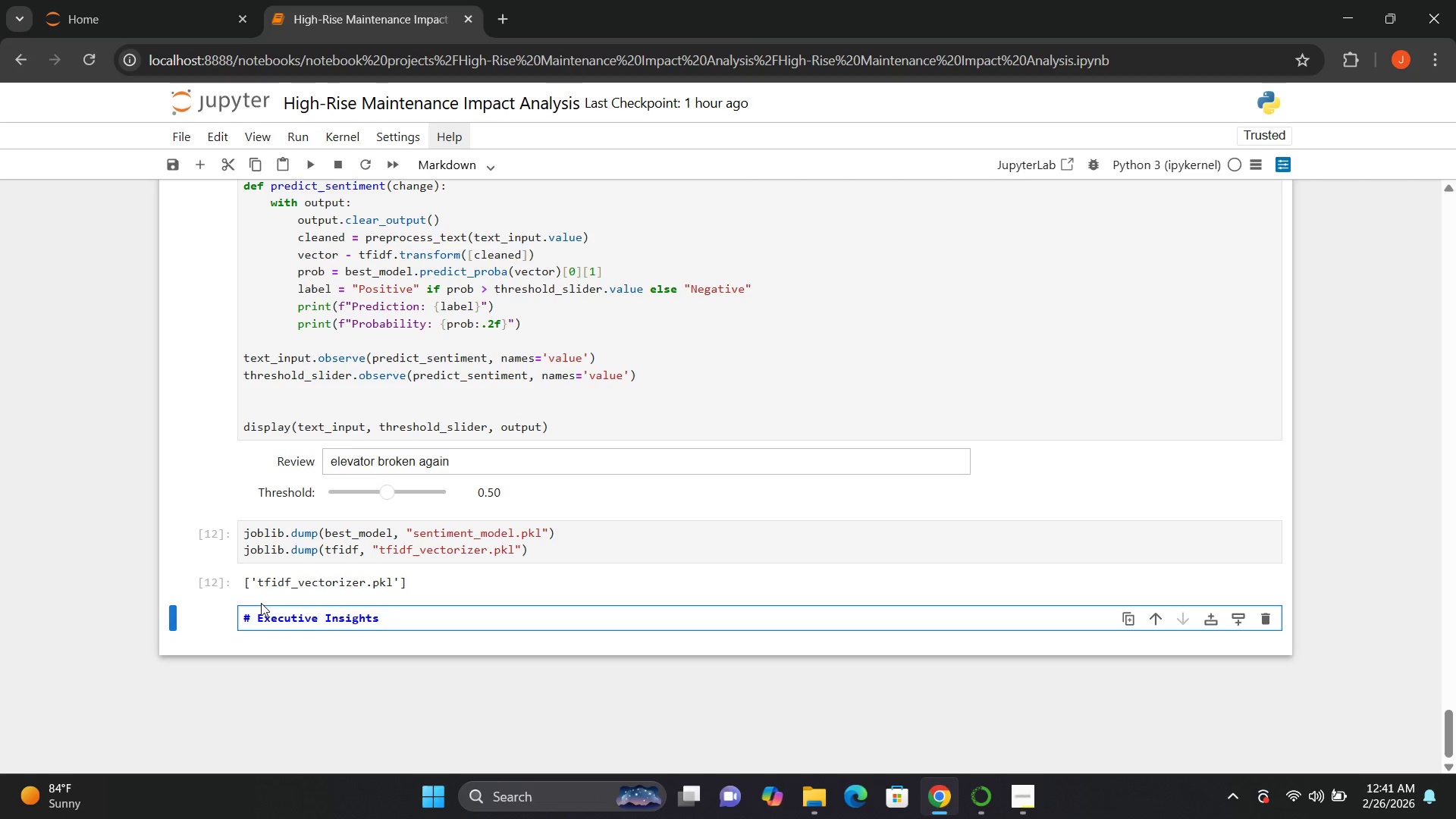 
key(Enter)
 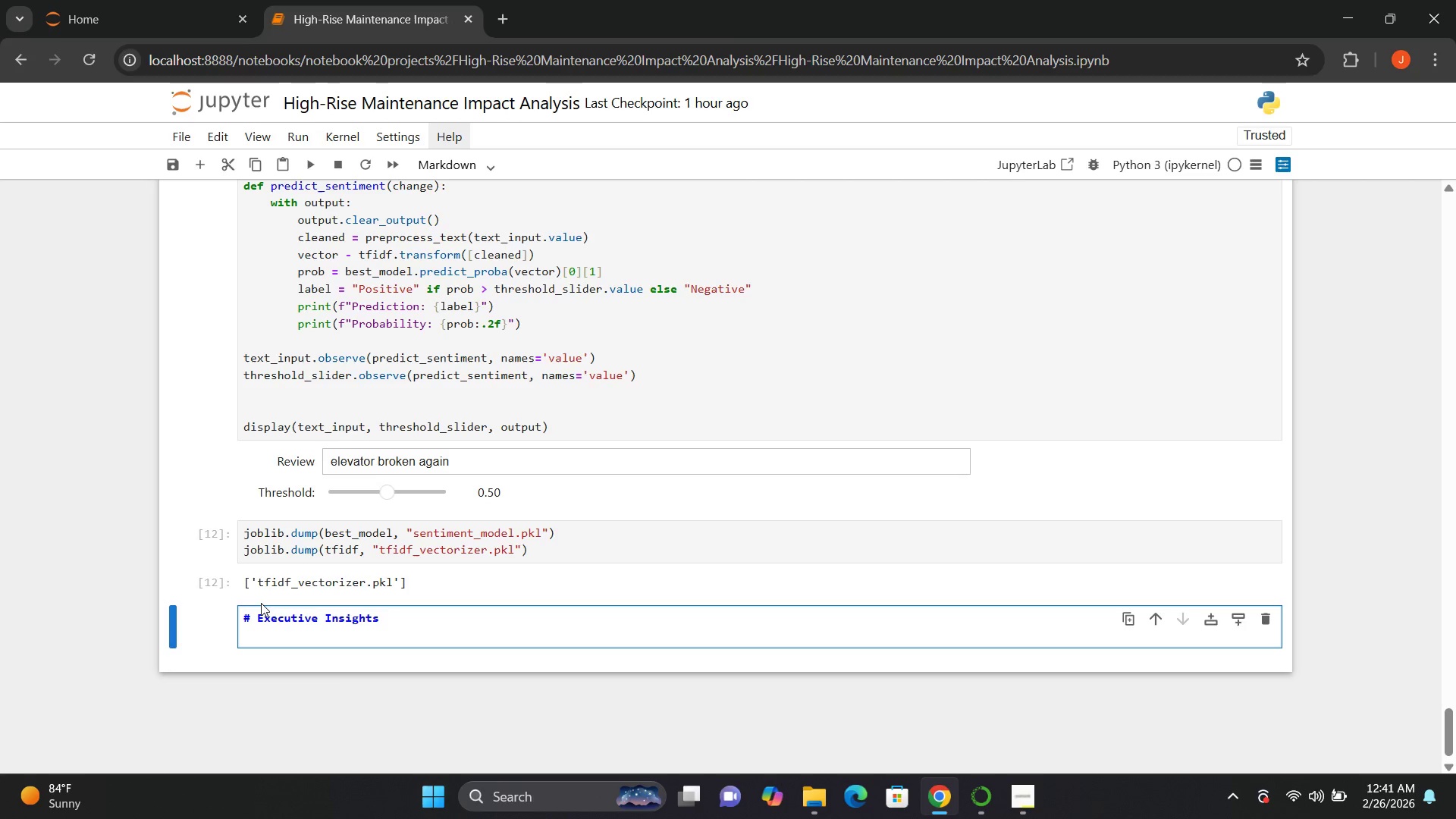 
key(Enter)
 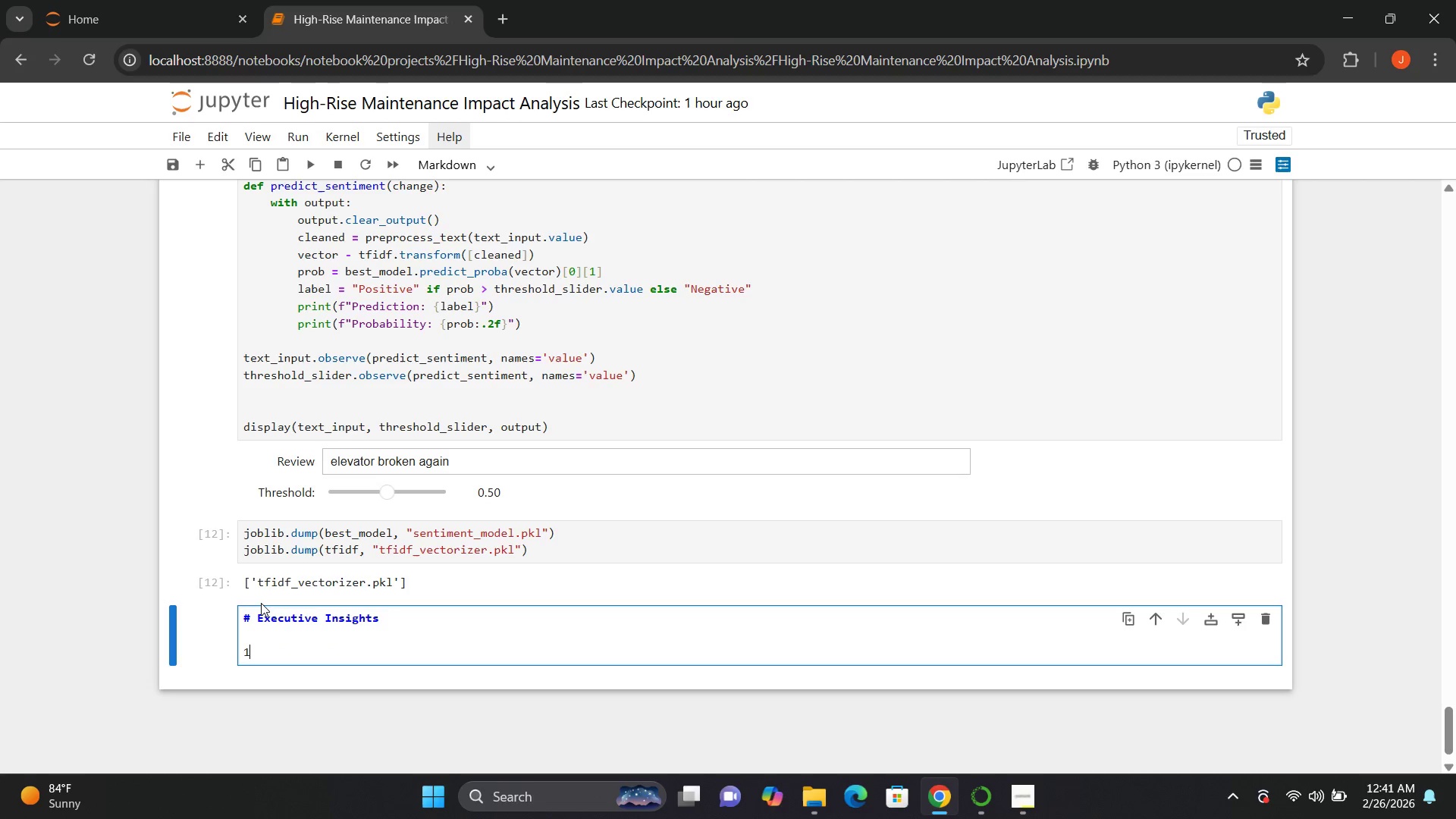 
hold_key(key=1, duration=0.39)
 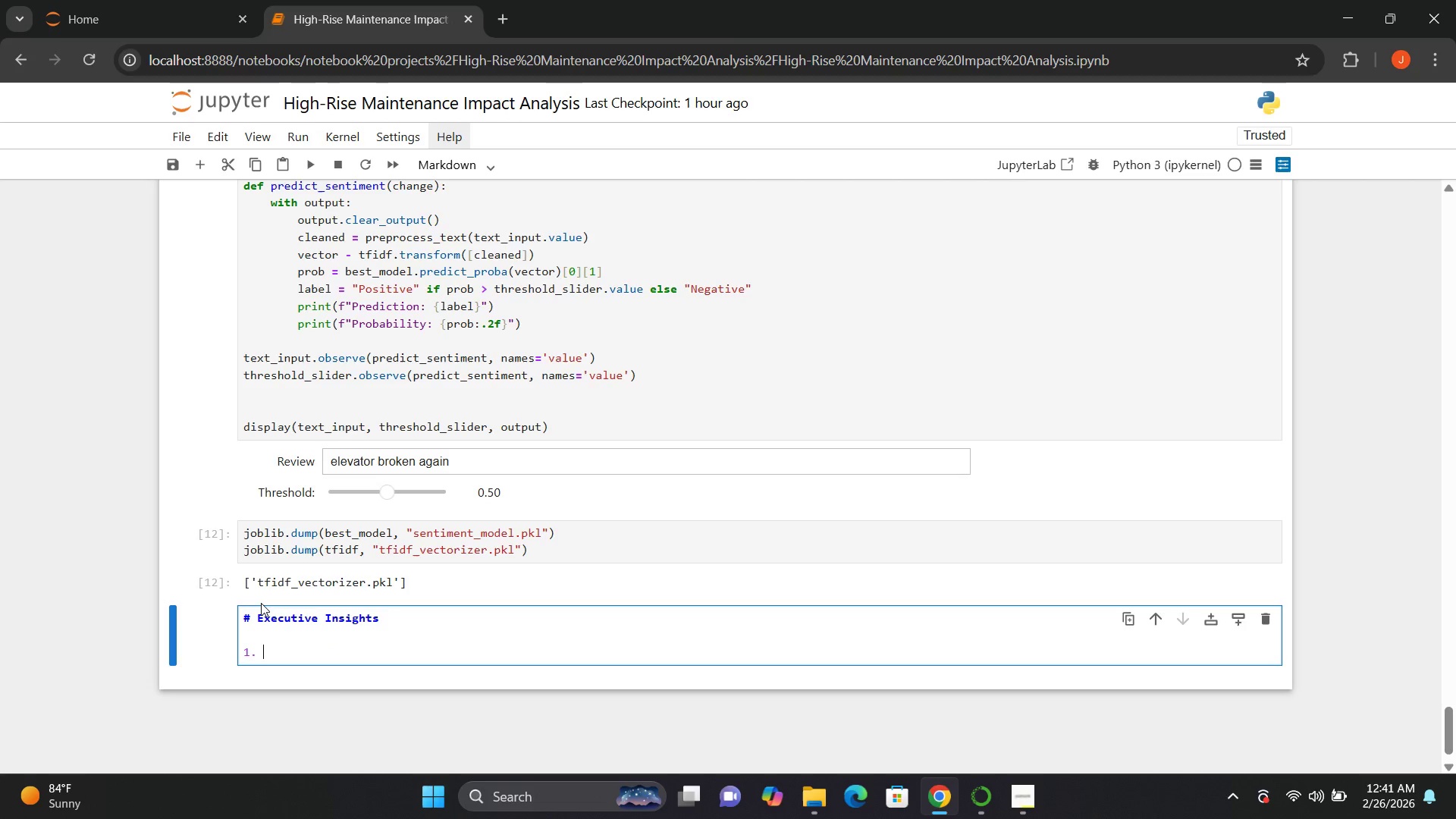 
type(. Elevator complaints spike in older bi)
key(Backspace)
type(uildings ())
 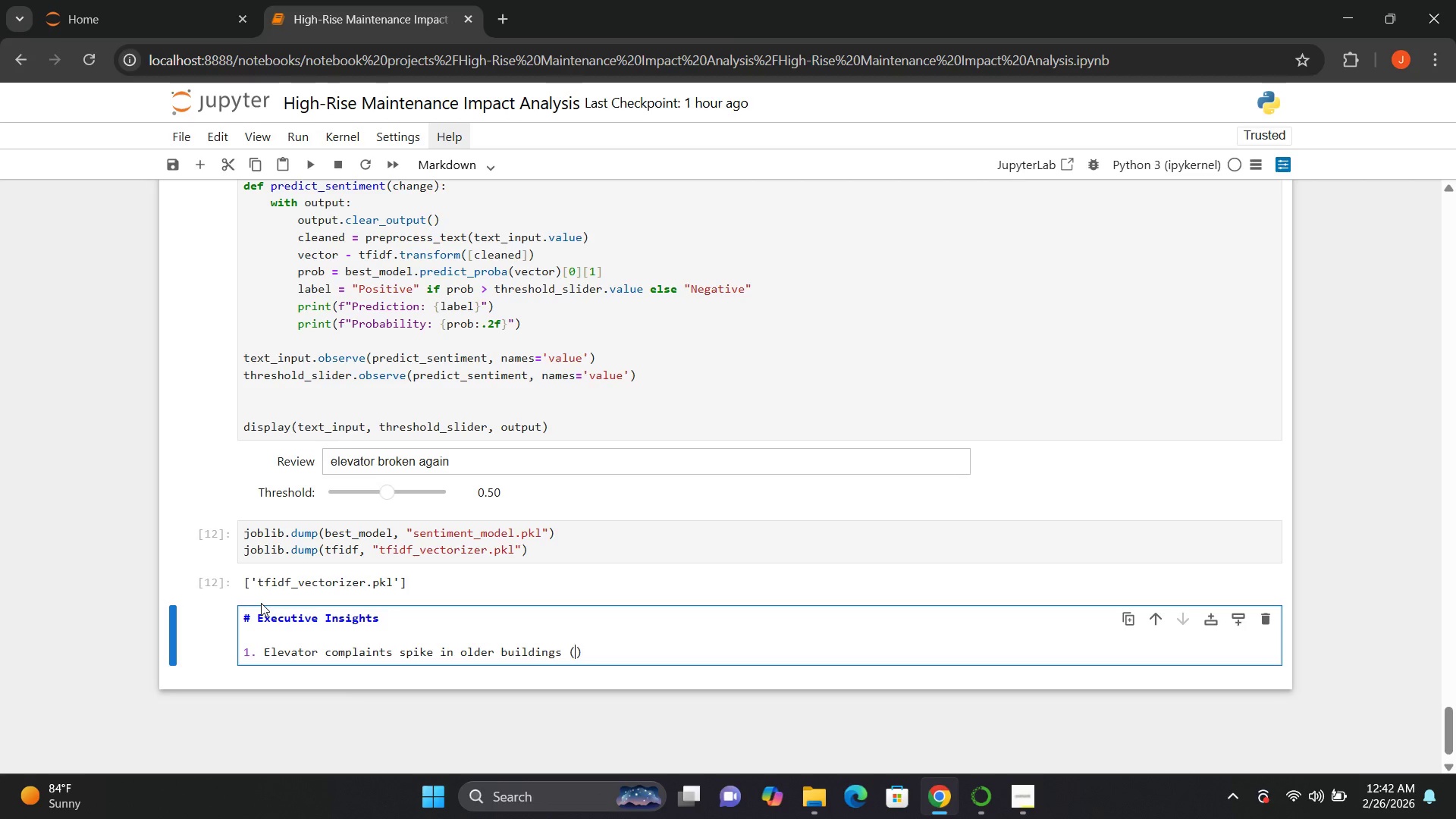 
key(ArrowLeft)
 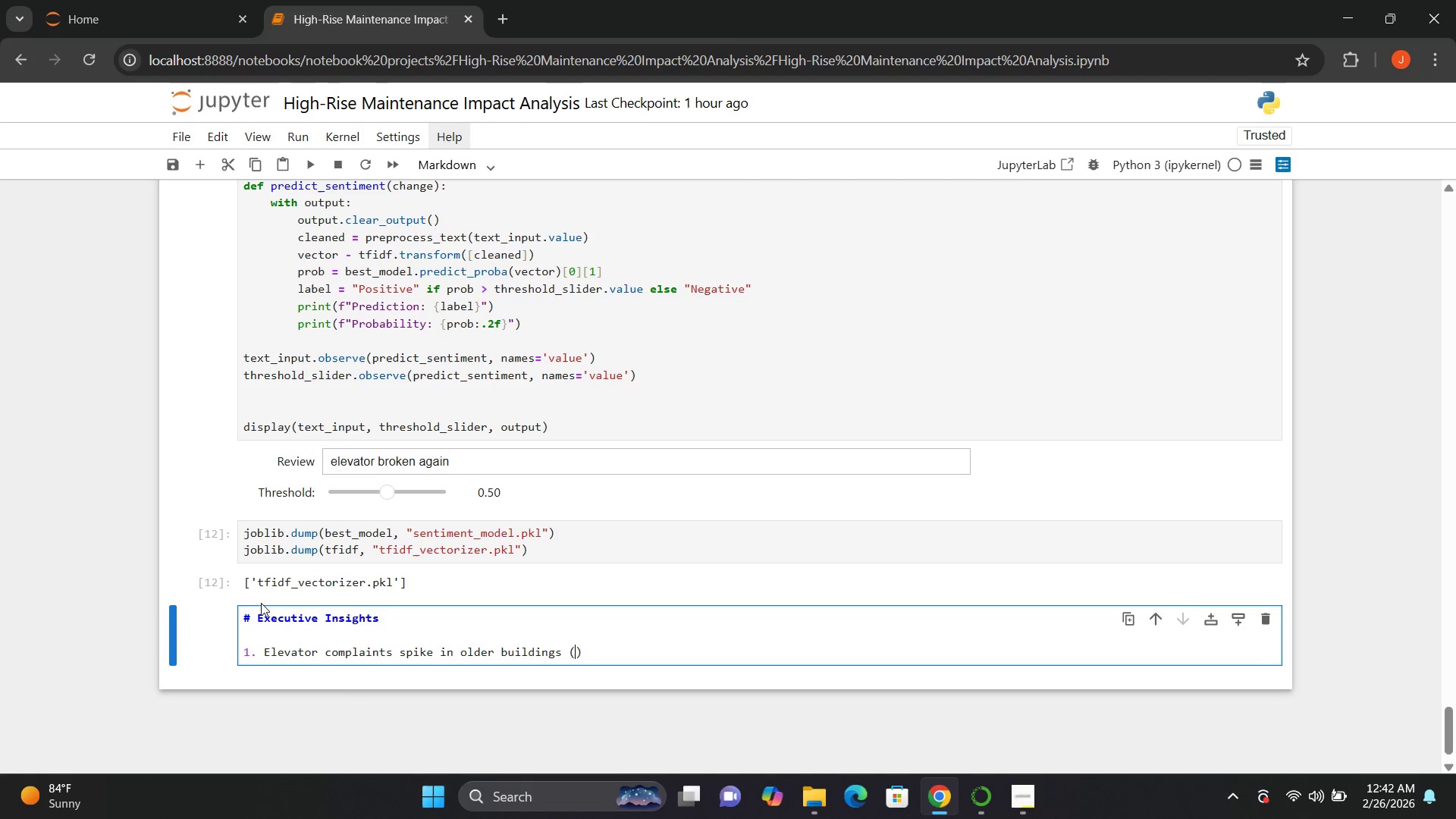 
type(>40 years)
 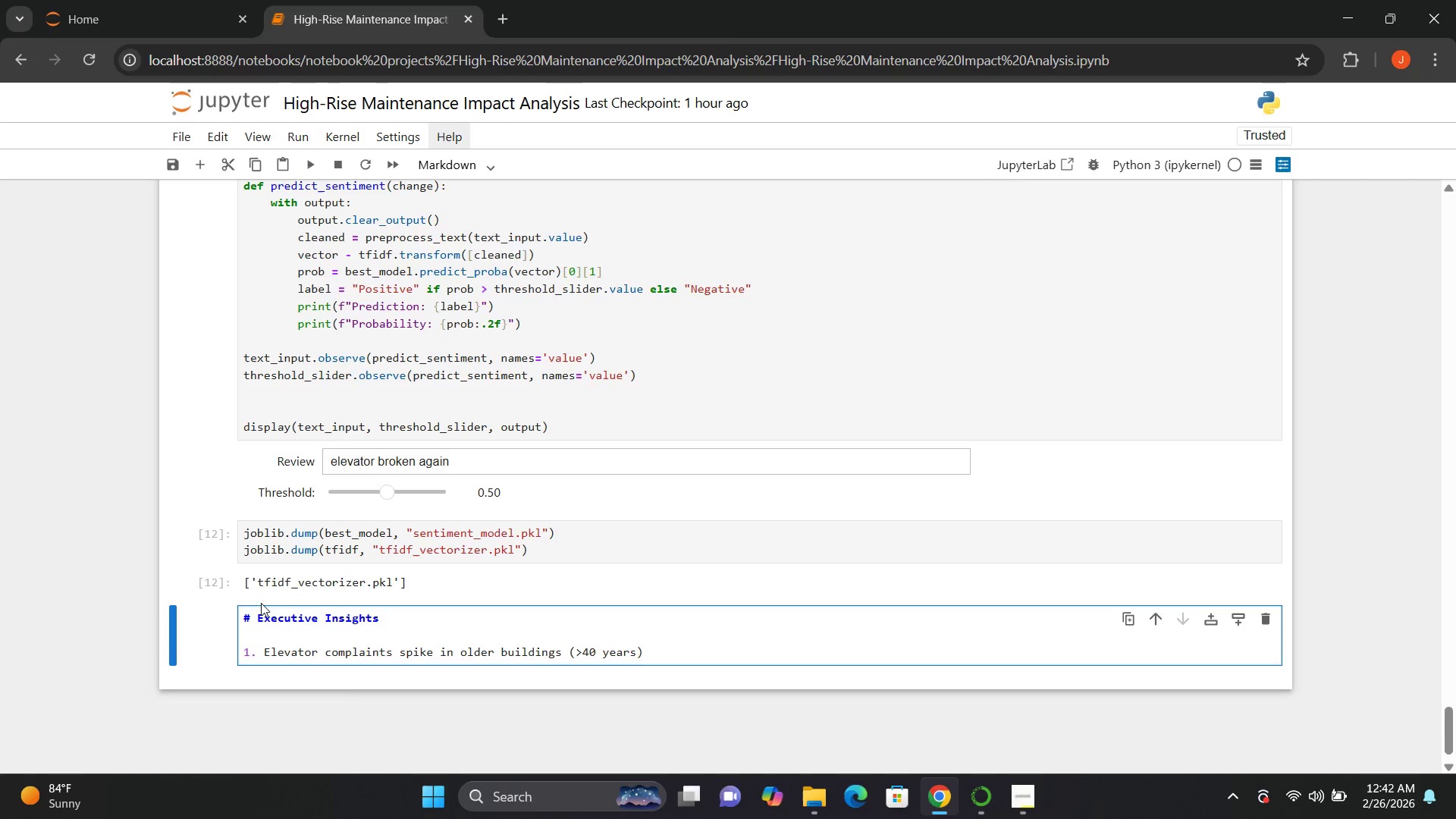 
key(ArrowRight)
 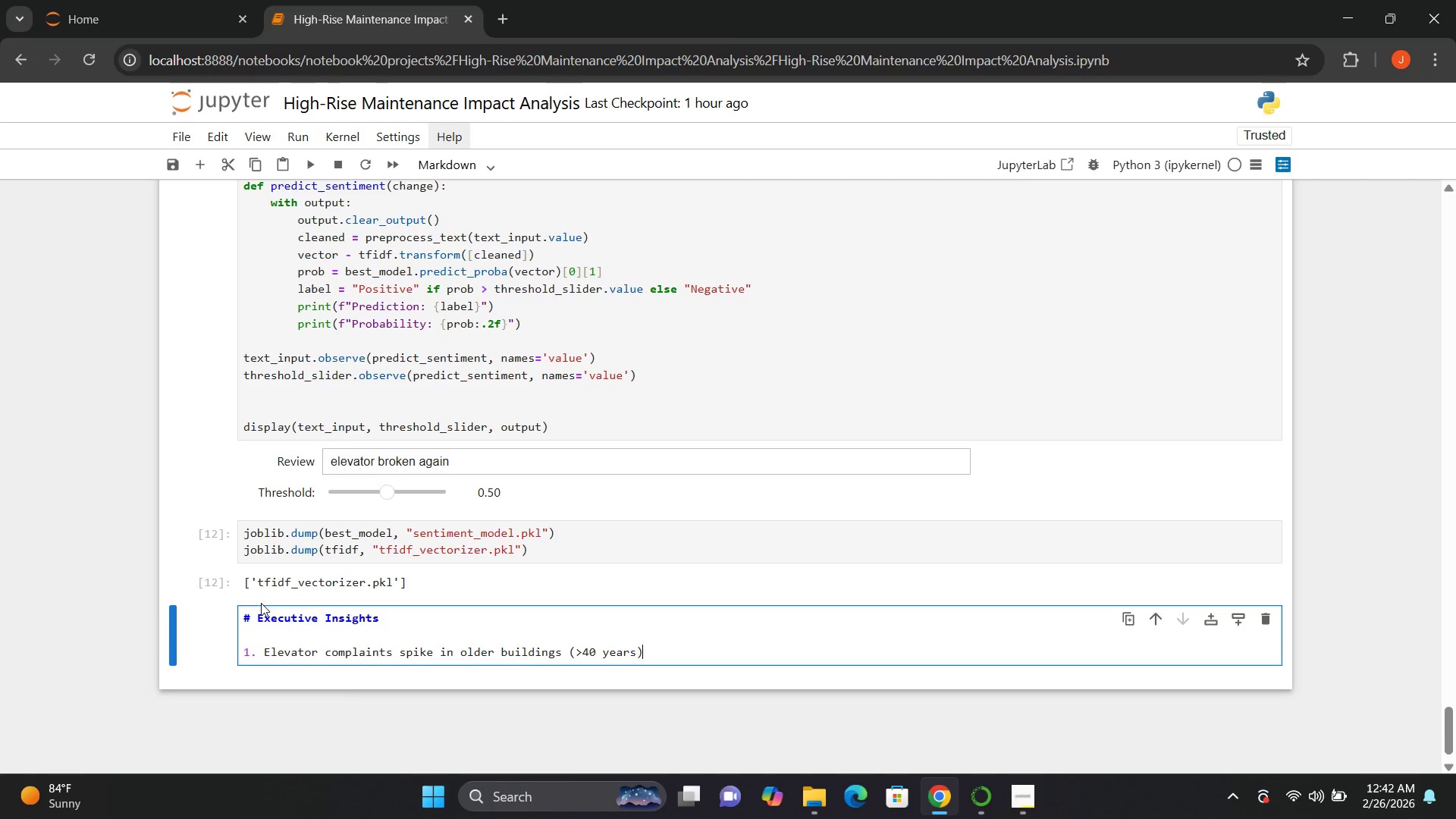 
key(Period)
 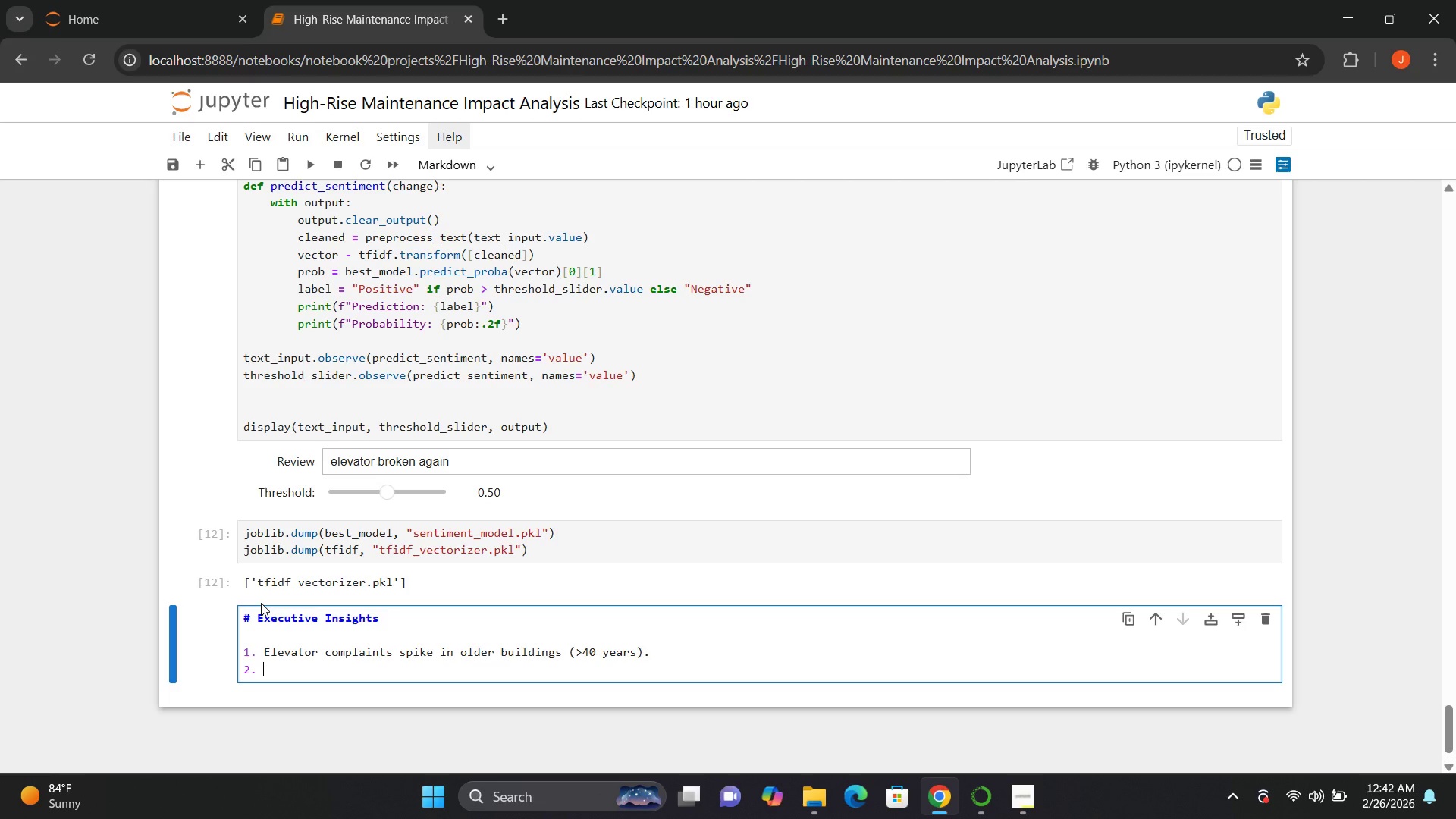 
key(Enter)
 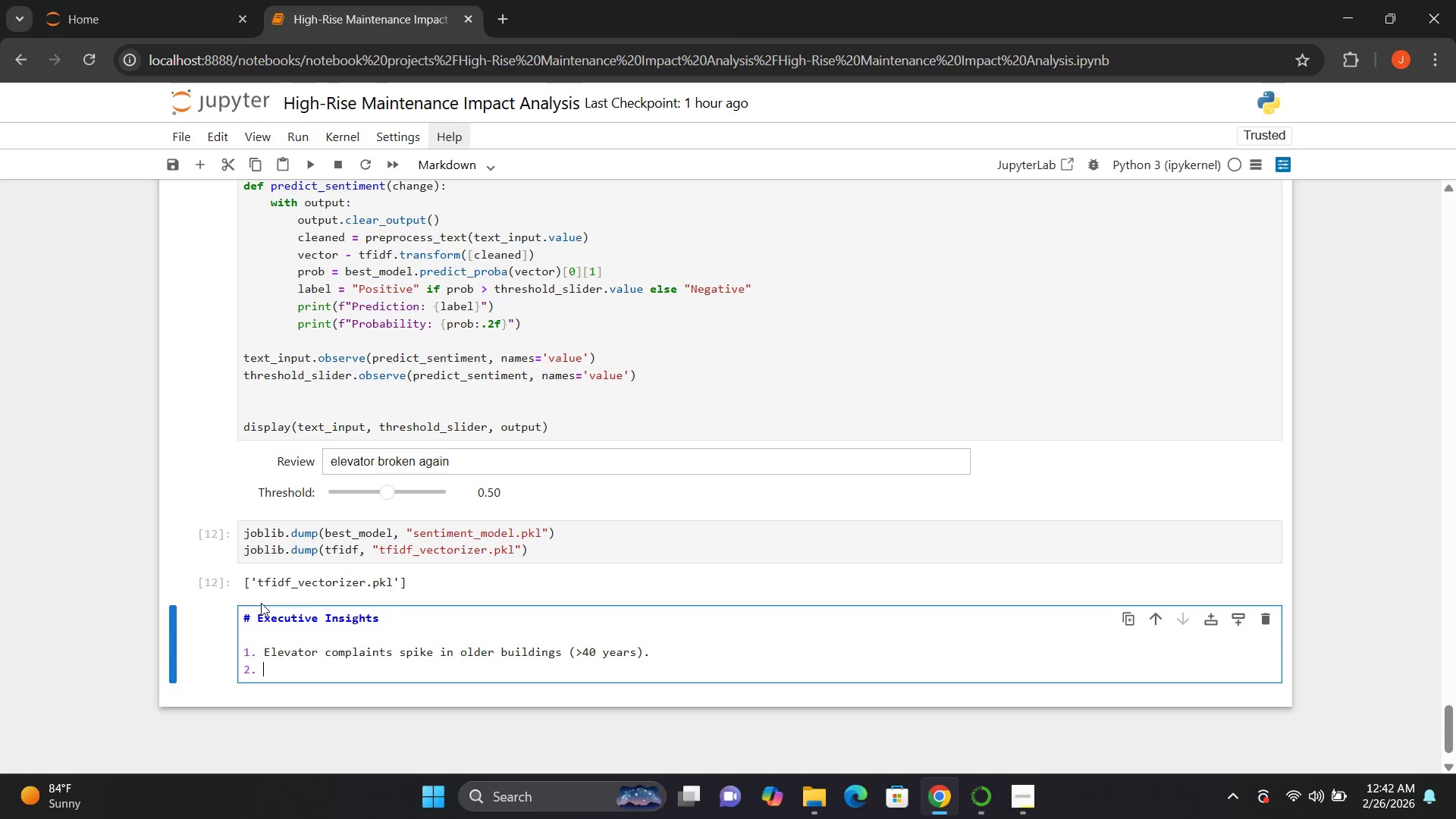 
type(HVAca)
key(Backspace)
key(Backspace)
type(C complaints stri)
key(Backspace)
type(ongly correlate with extreme temperatures.)
 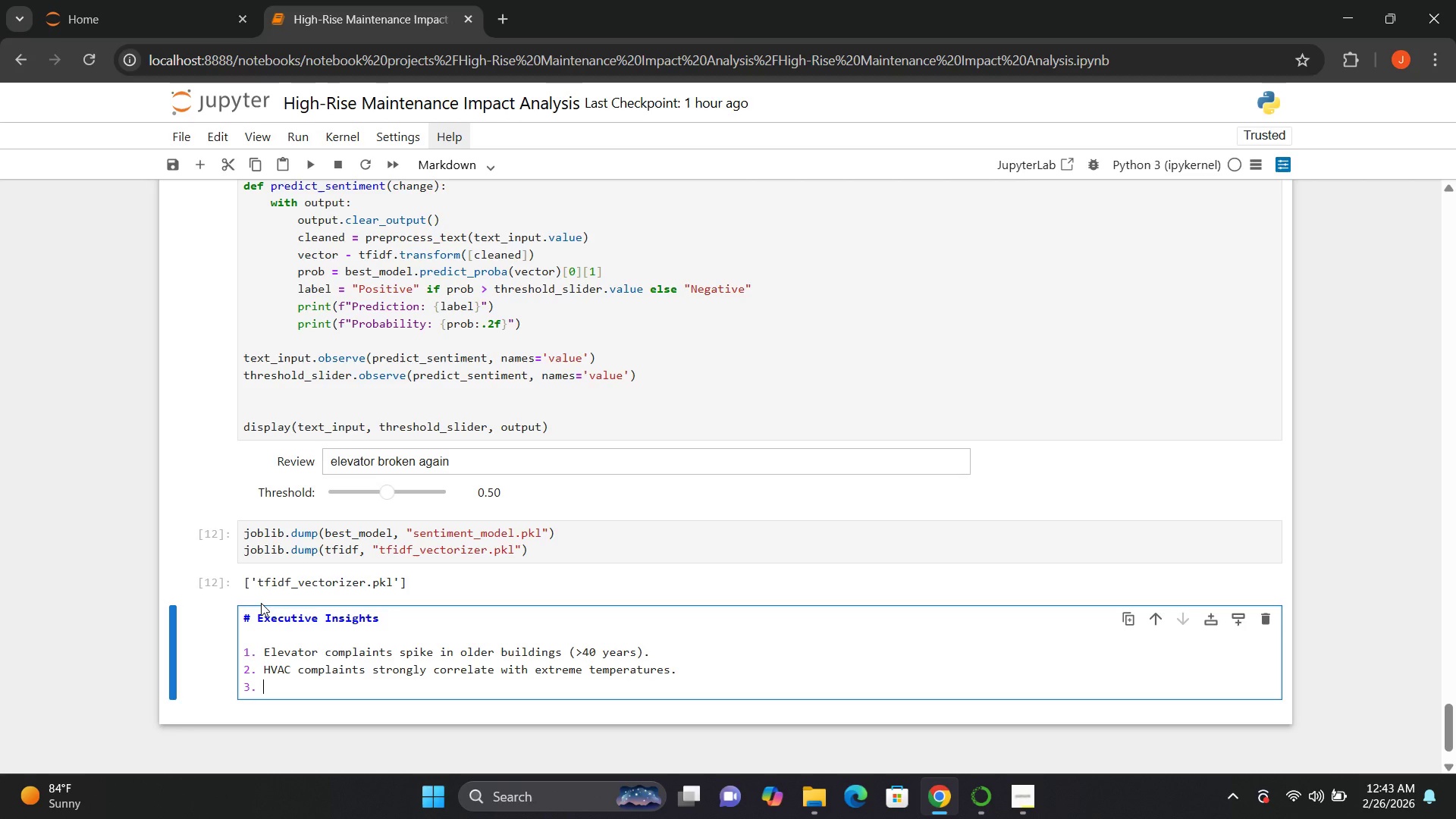 
 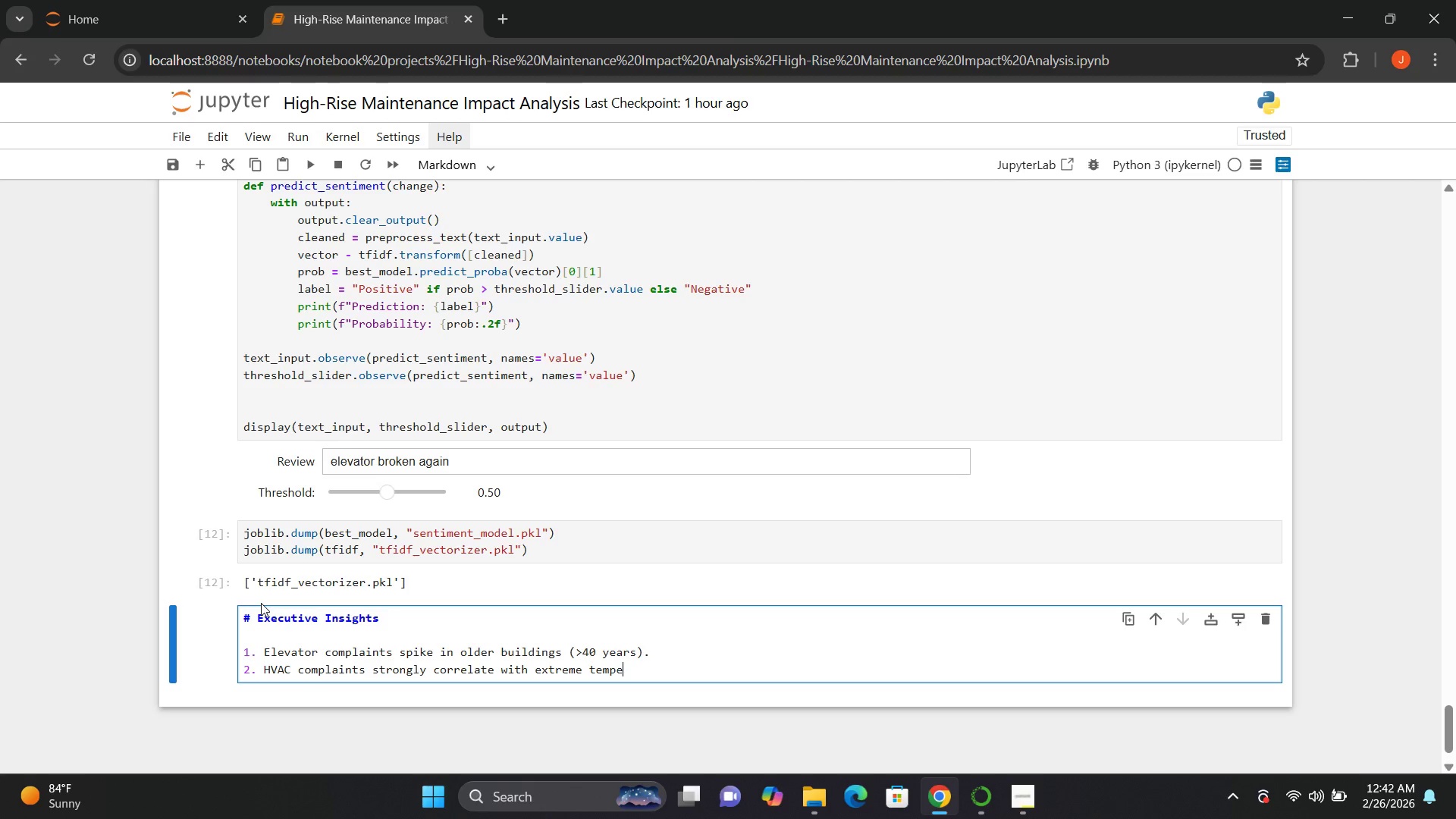 
key(Enter)
 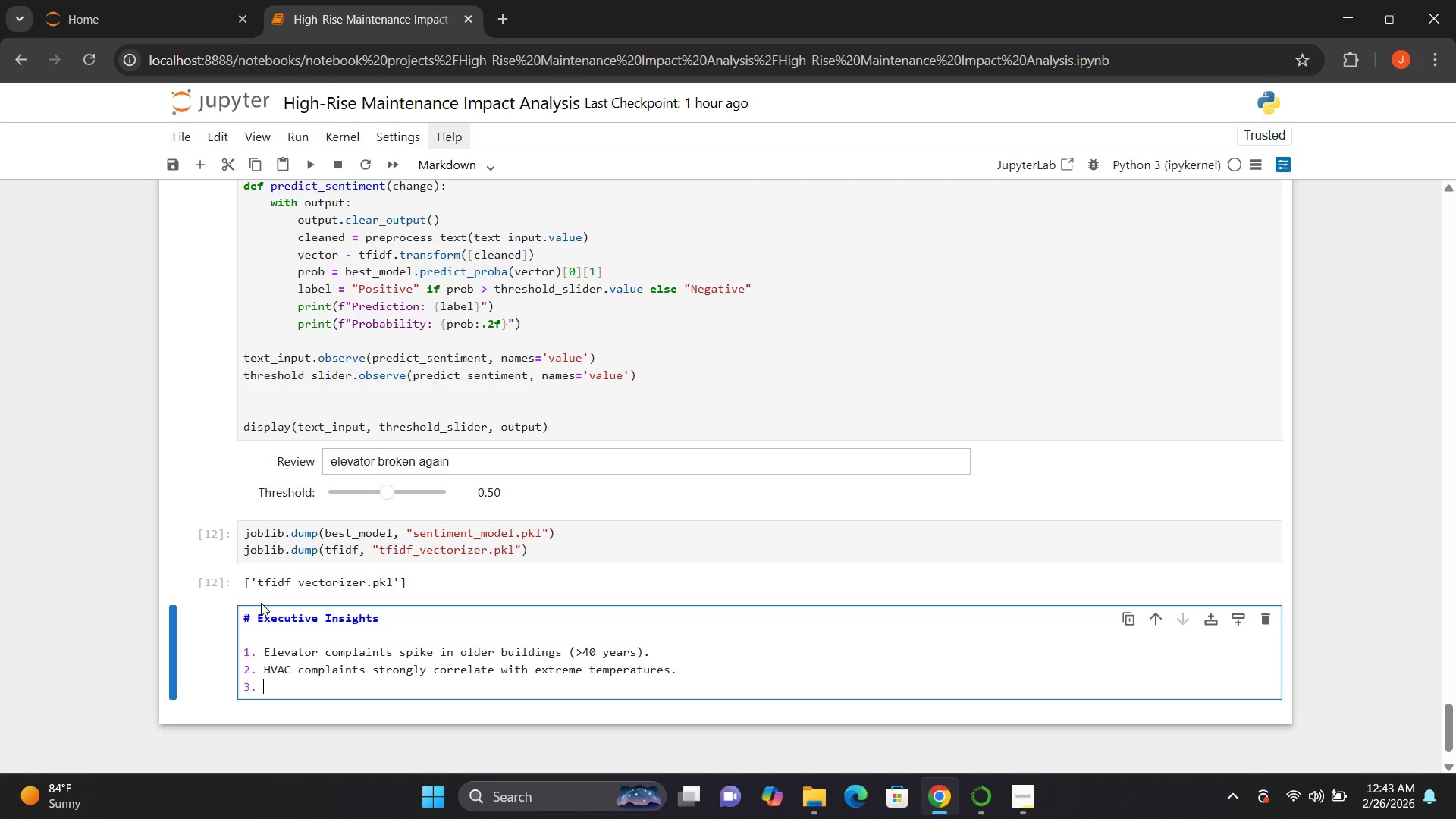 
type(Sentiment analysis reveals dissaticifaction)
 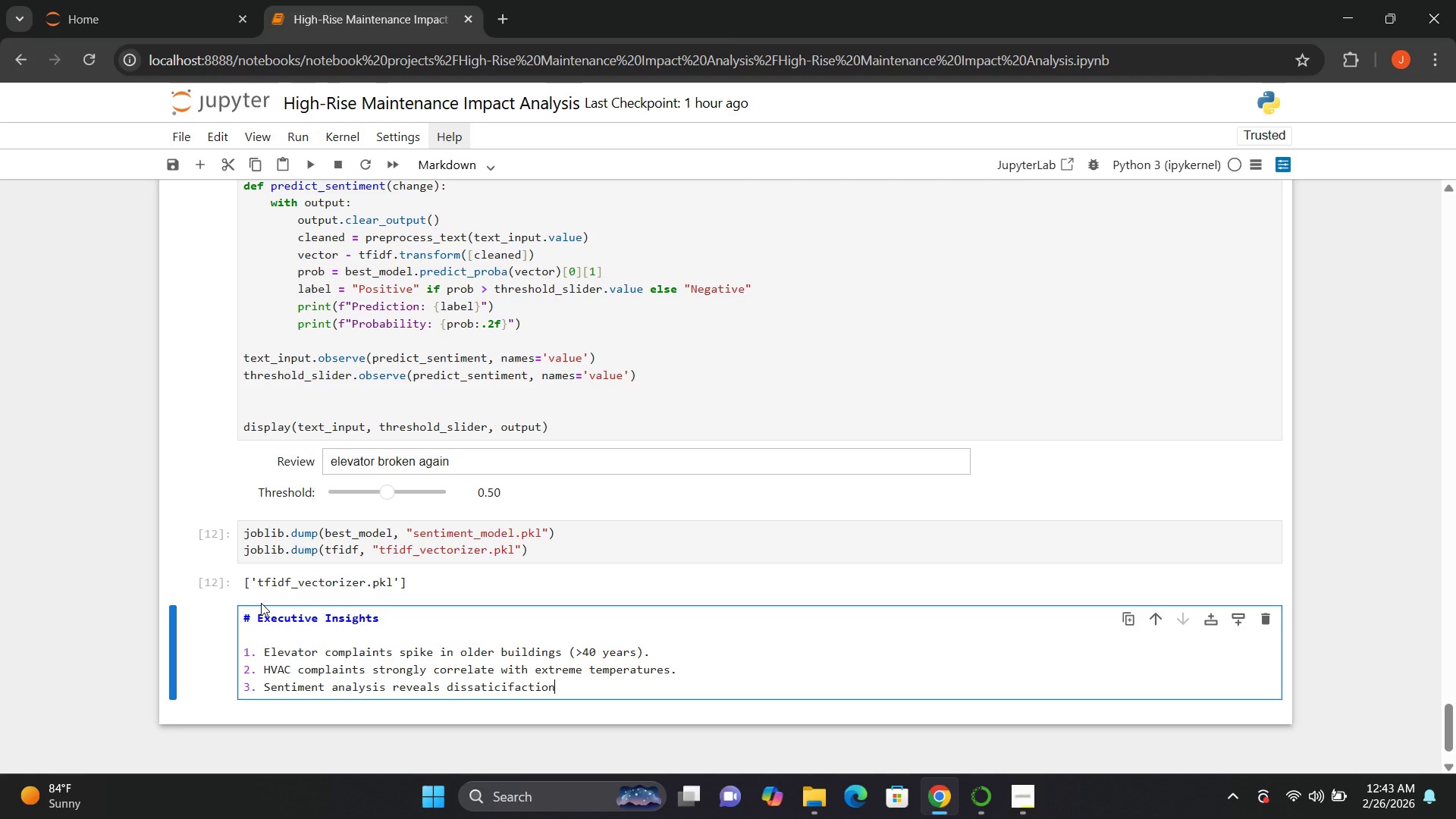 
key(ArrowLeft)
 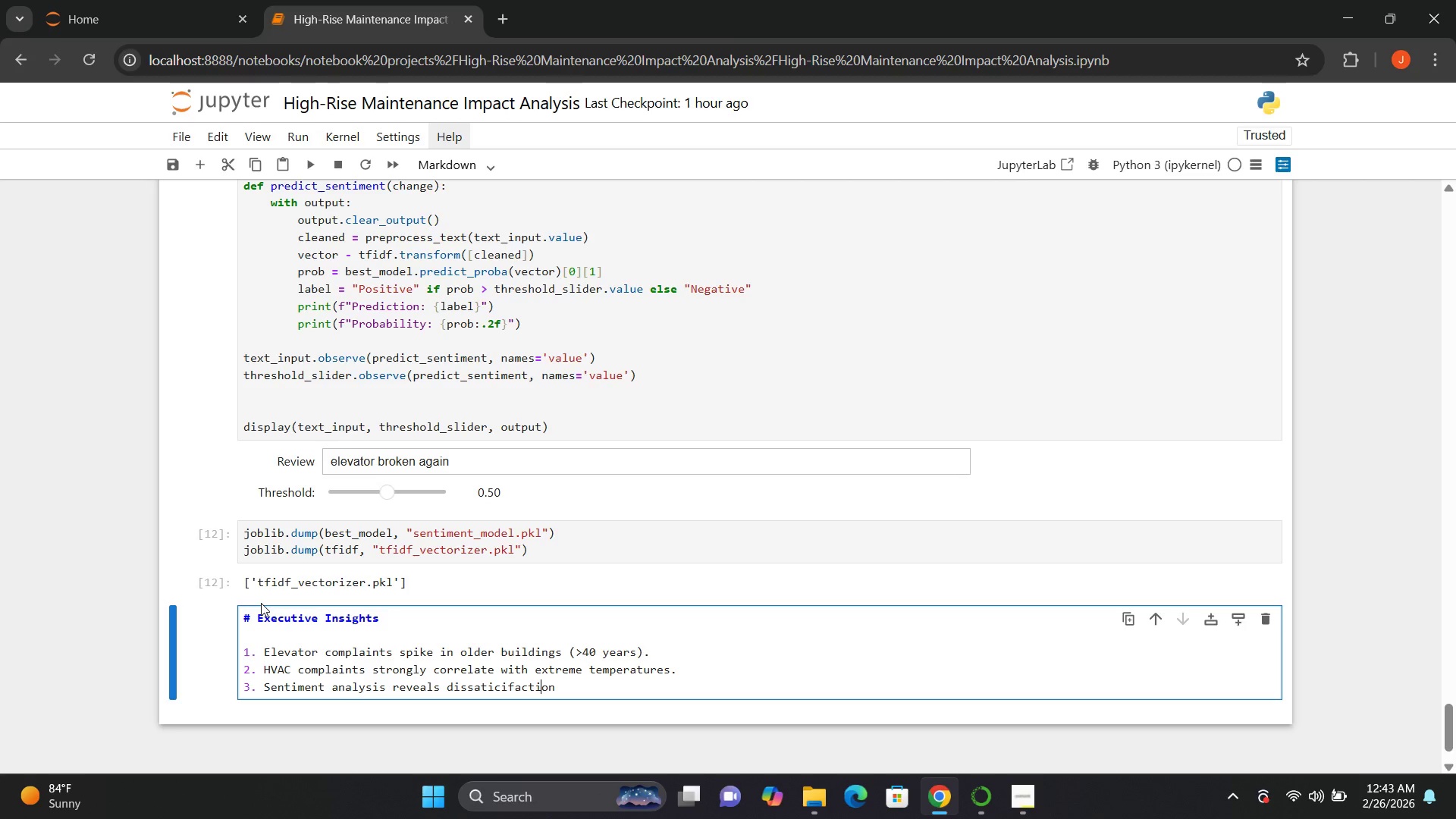 
key(ArrowLeft)
 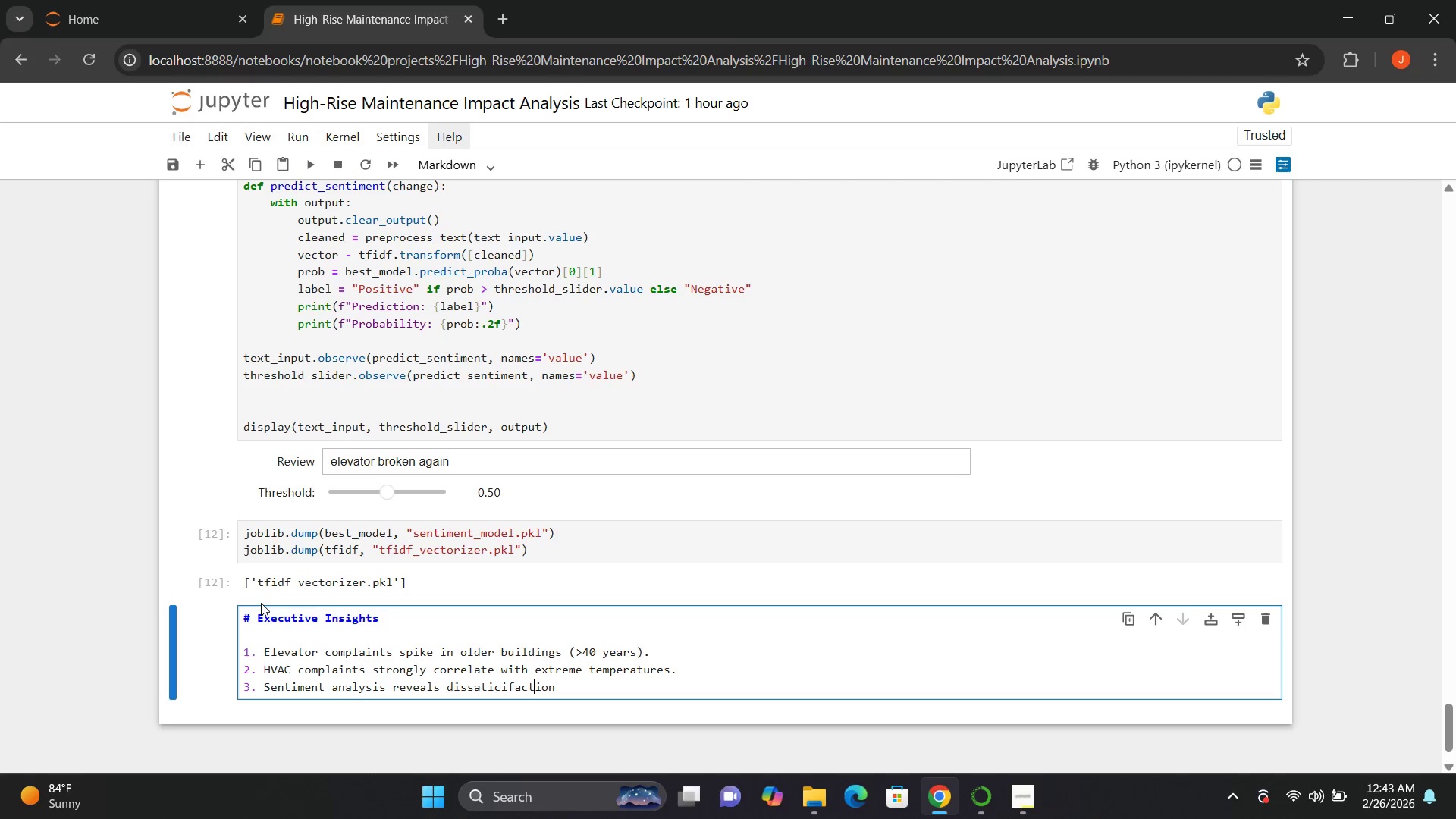 
key(ArrowLeft)
 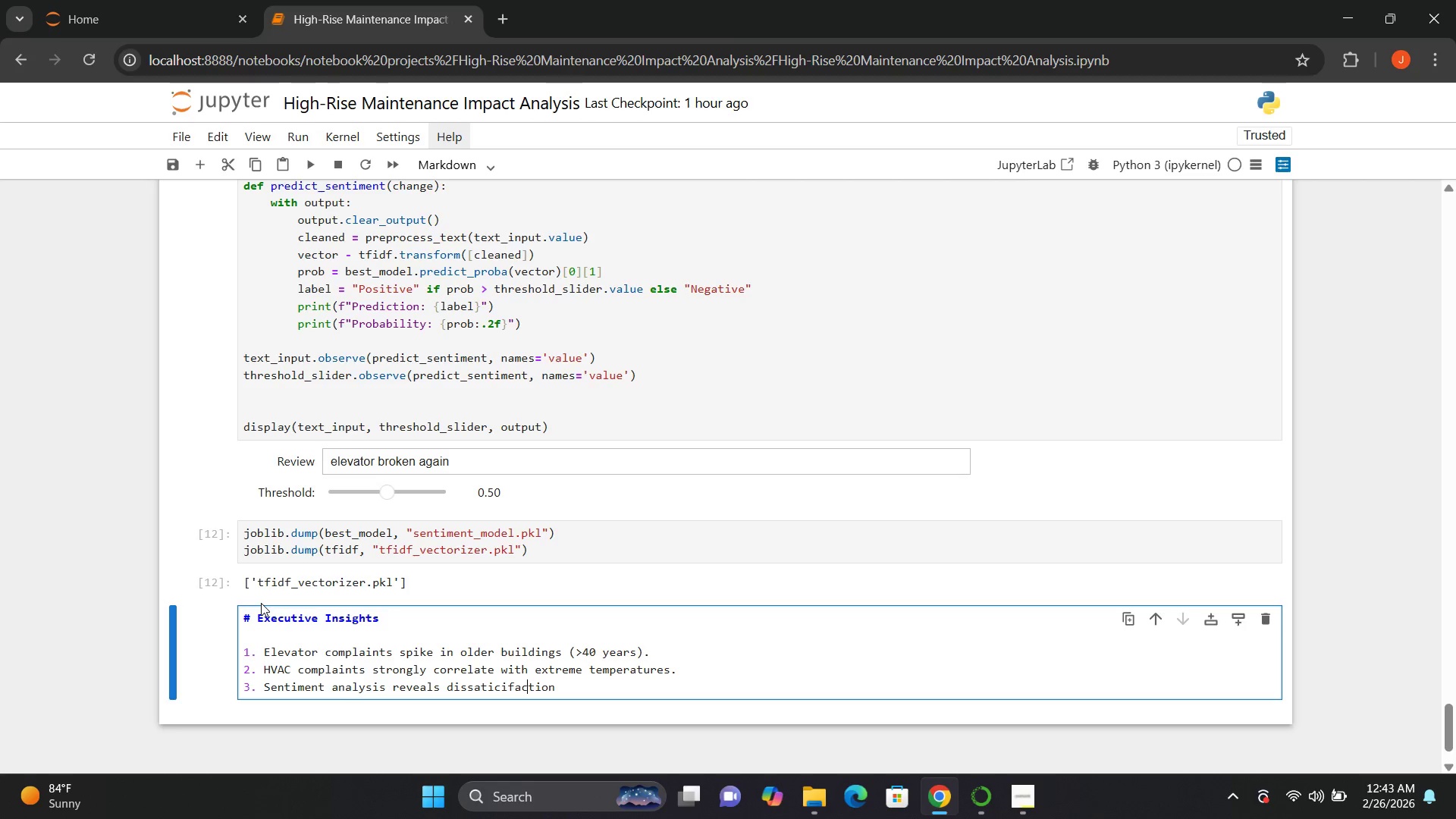 
key(ArrowLeft)
 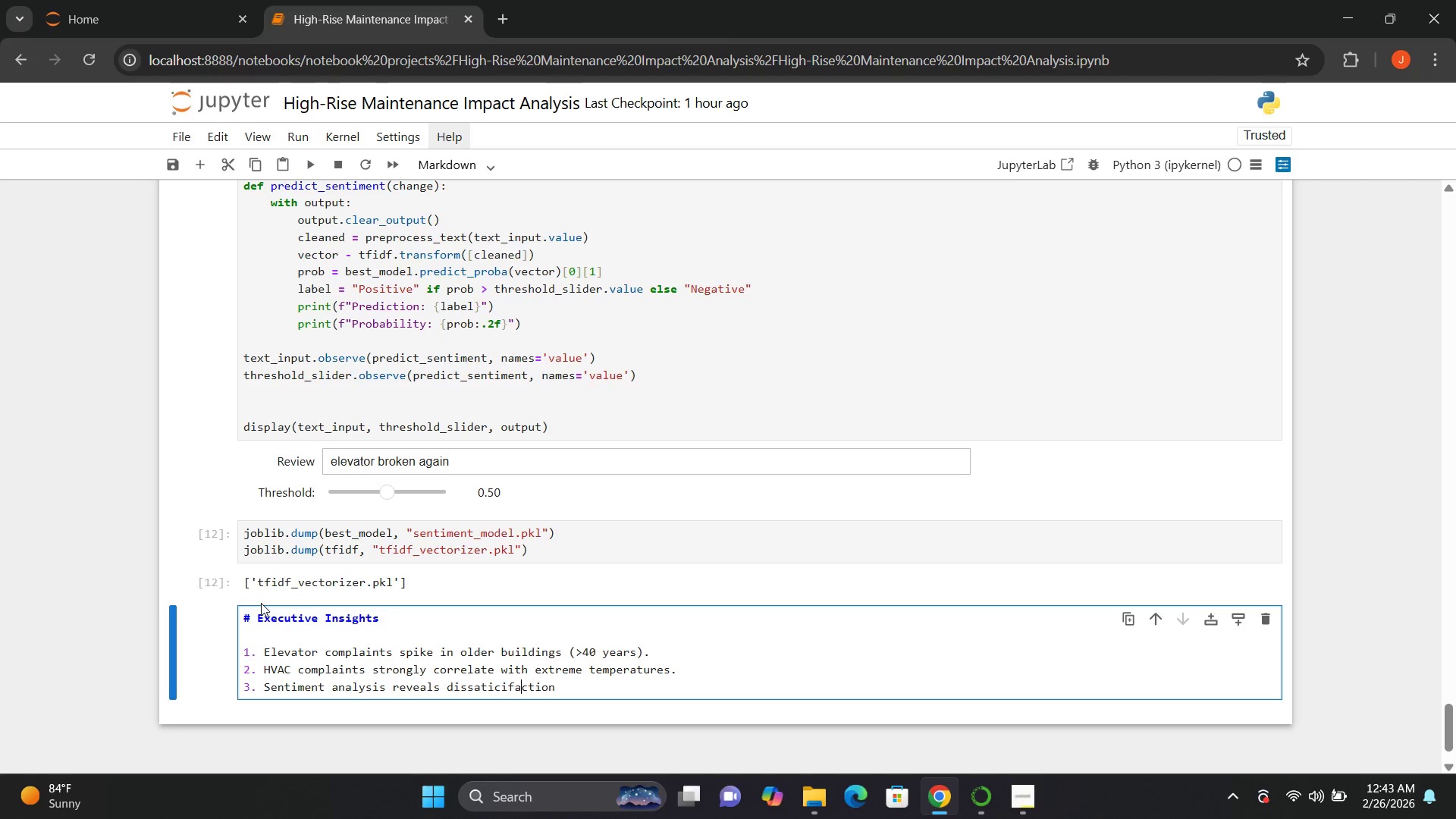 
key(ArrowLeft)
 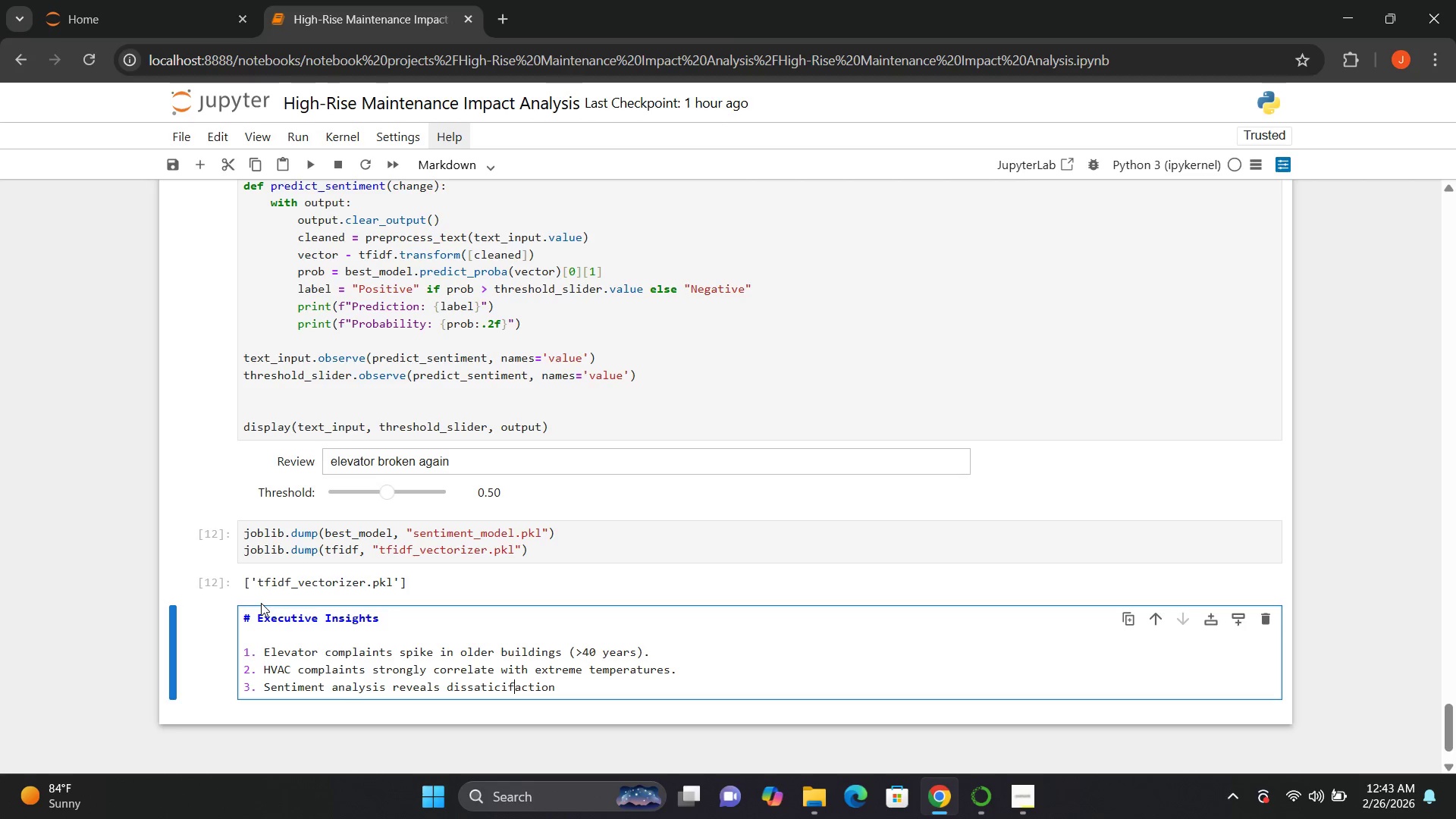 
key(ArrowLeft)
 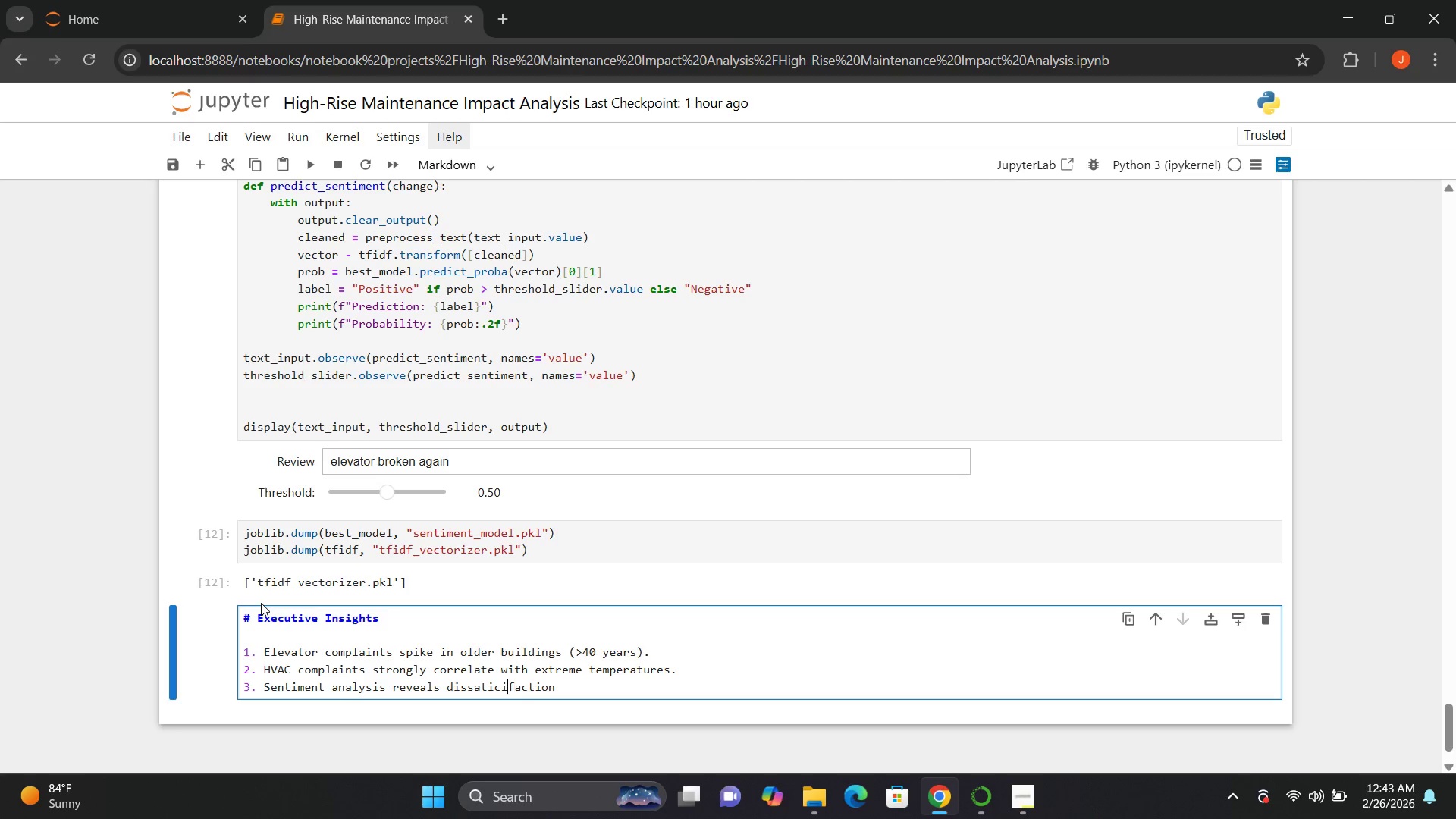 
key(ArrowLeft)
 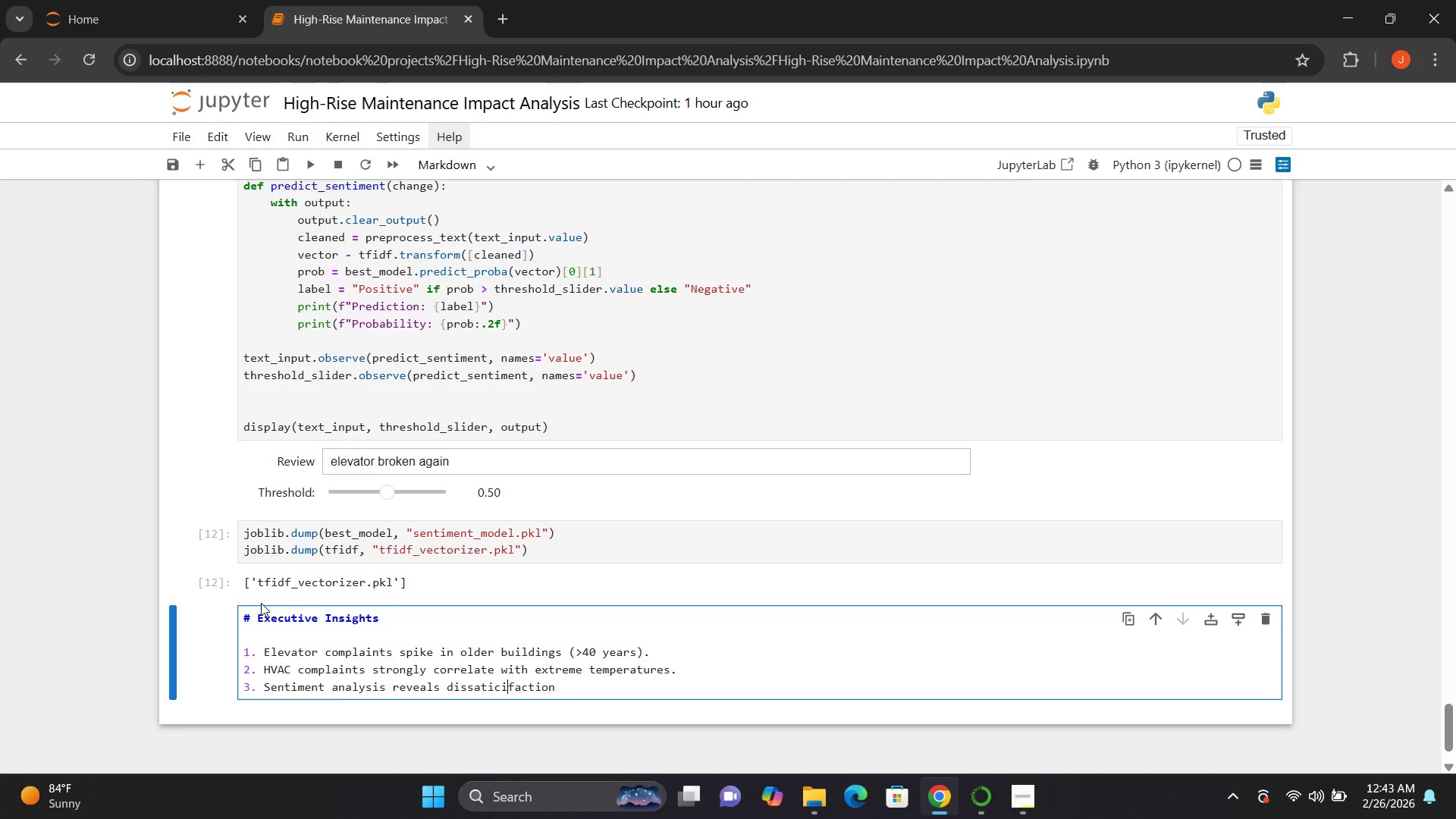 
key(ArrowLeft)
 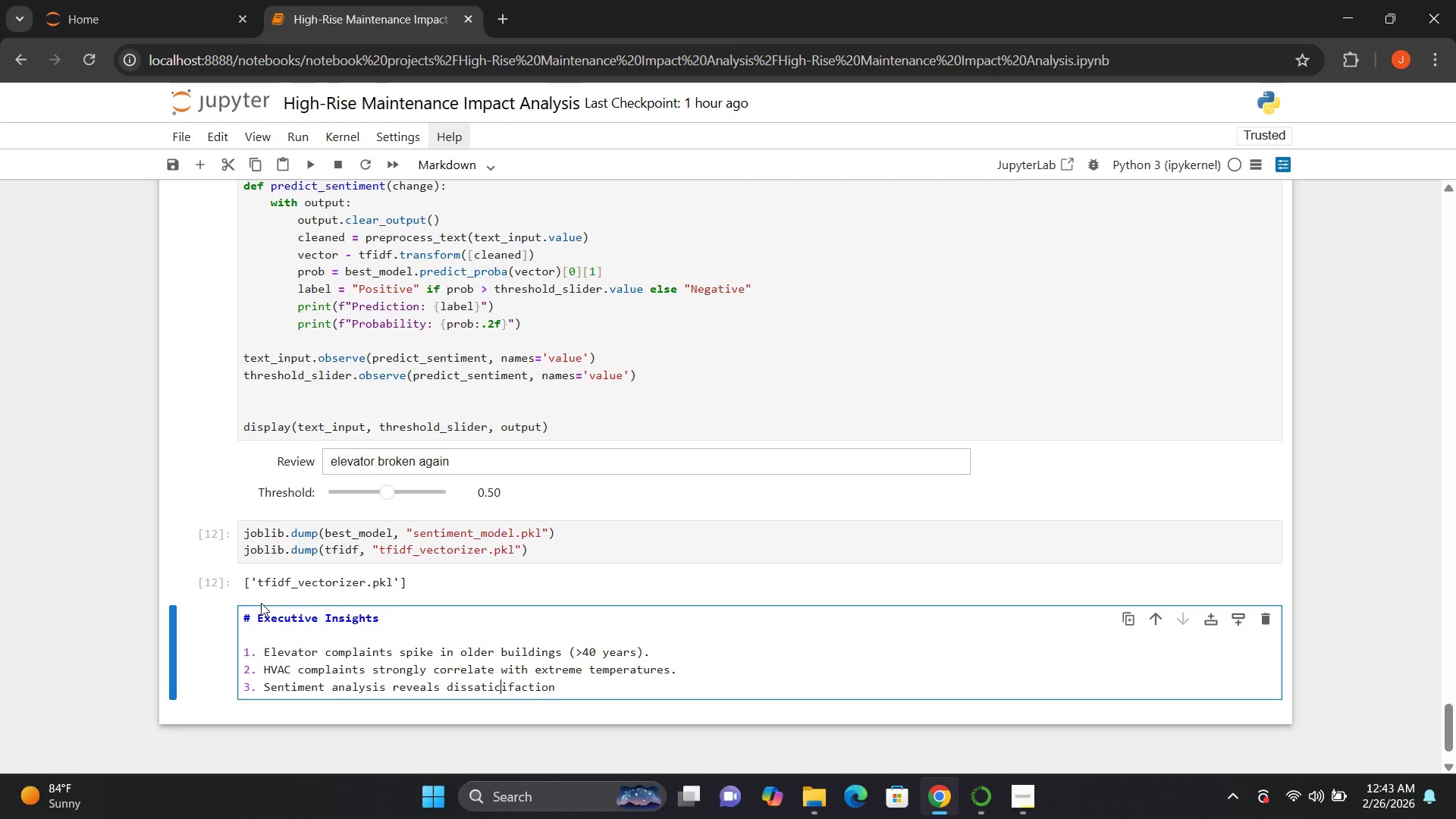 
key(Backspace)
 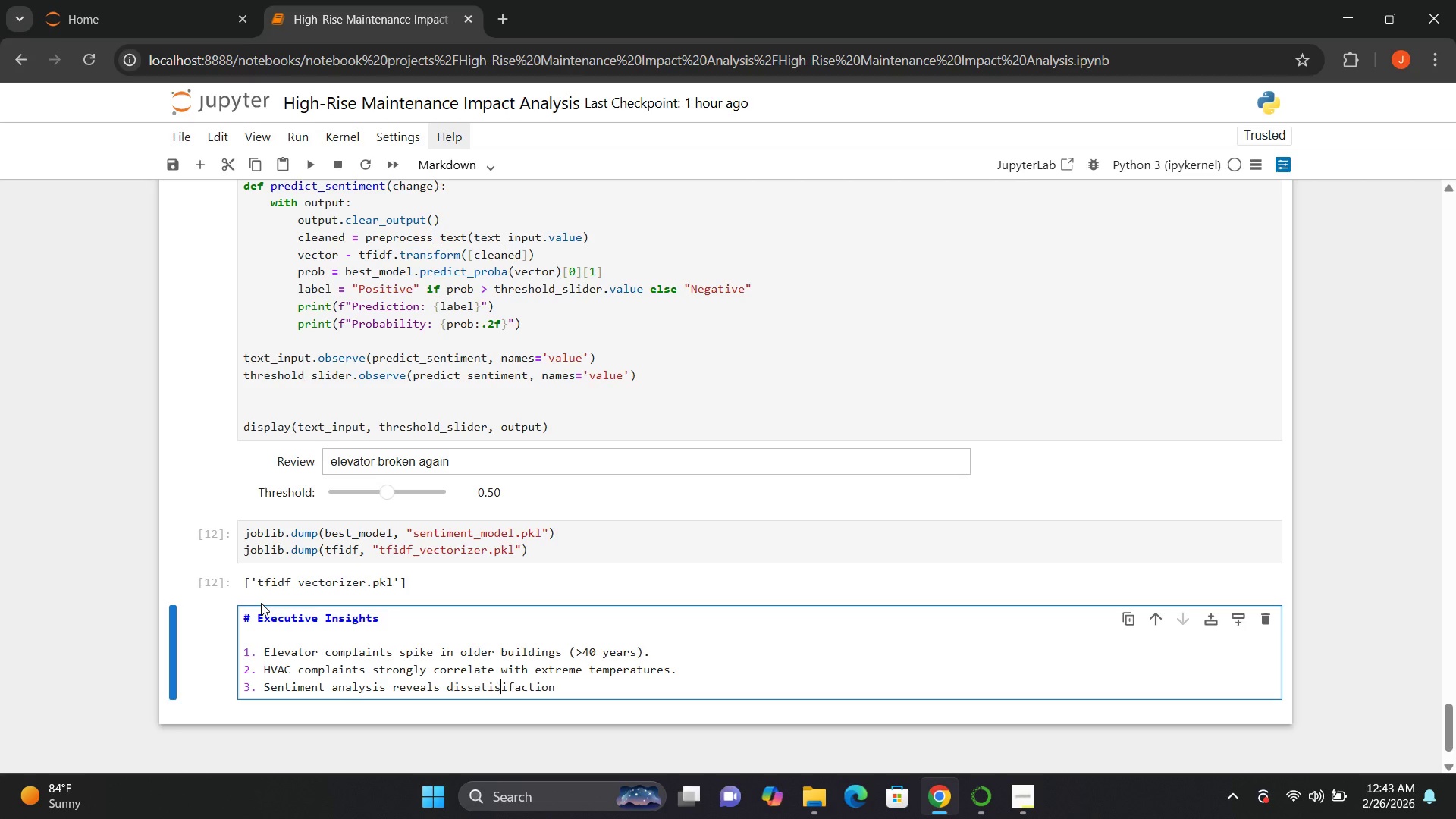 
key(S)
 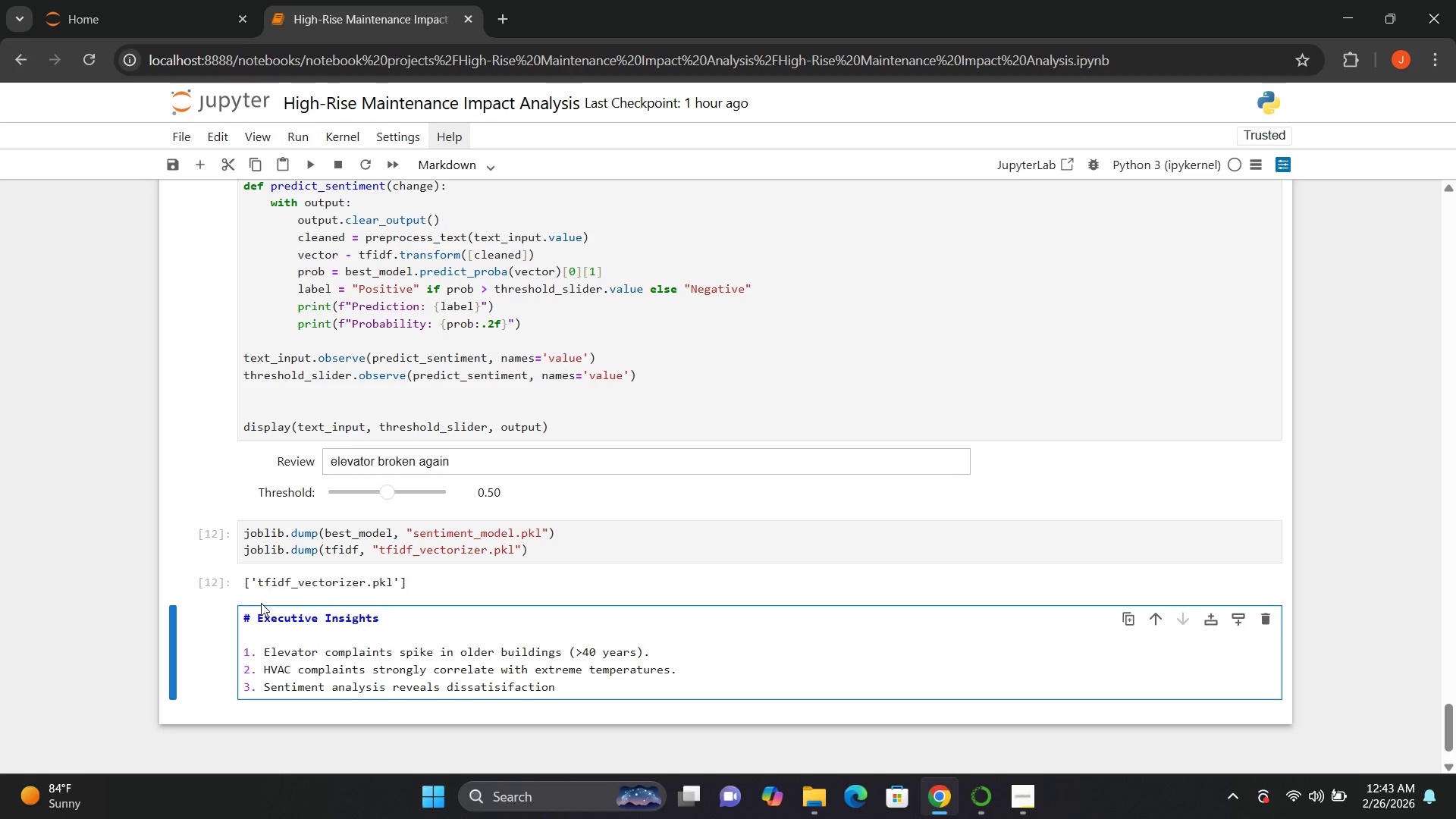 
key(ArrowRight)
 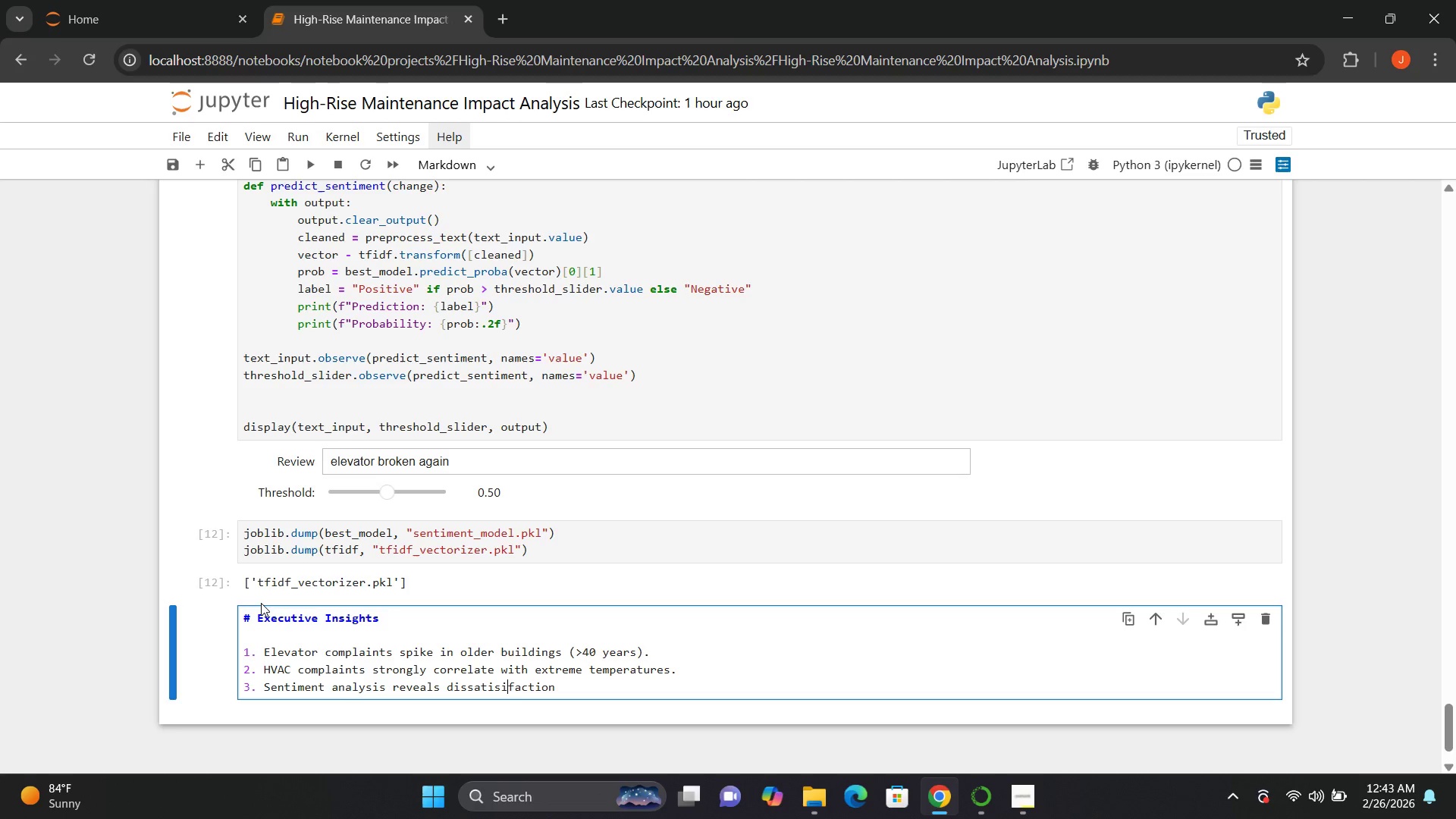 
key(Backspace)
type( concer)
key(Backspace)
type(ntrated in winter months.)
 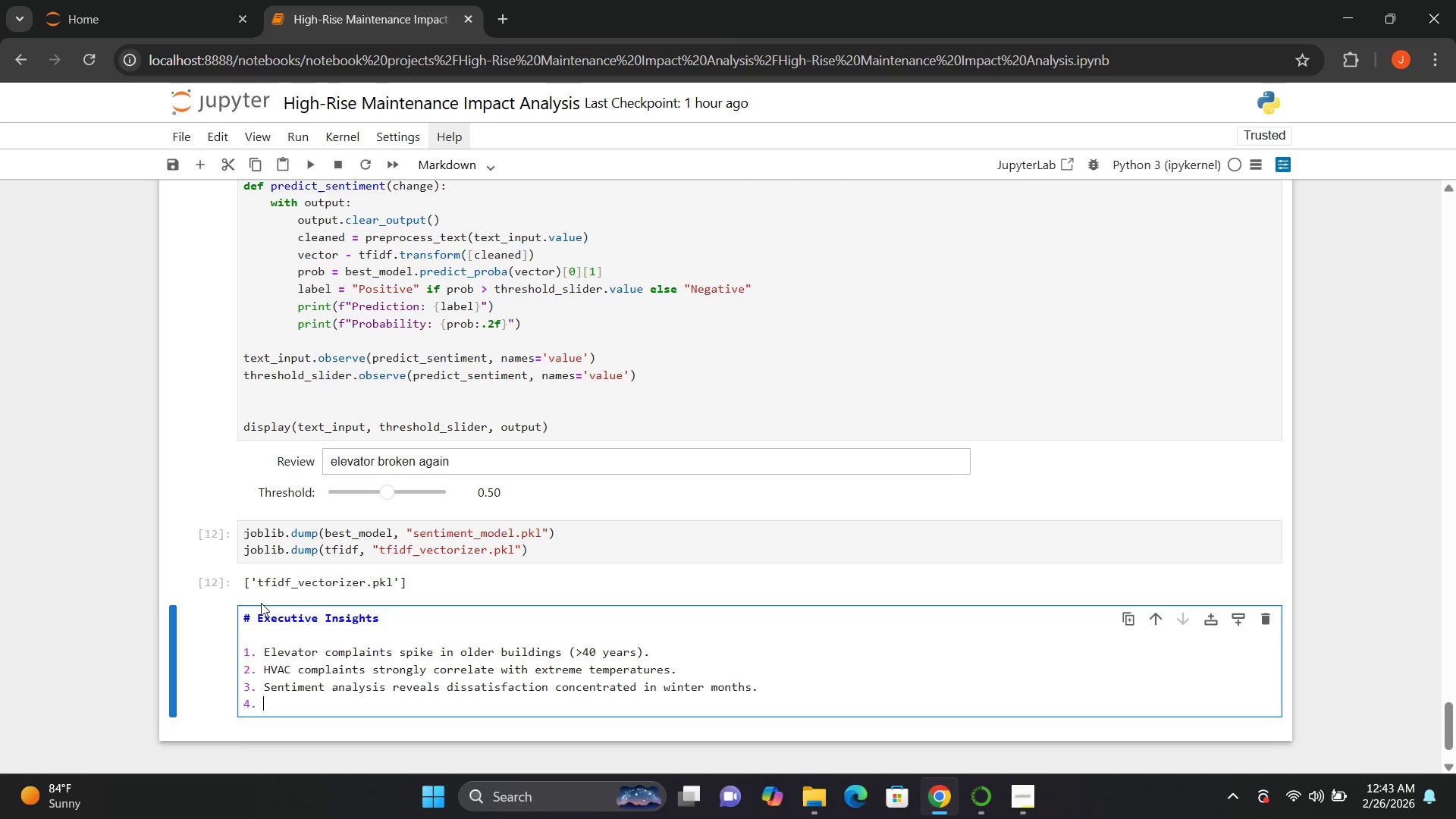 
hold_key(key=ArrowRight, duration=0.81)
 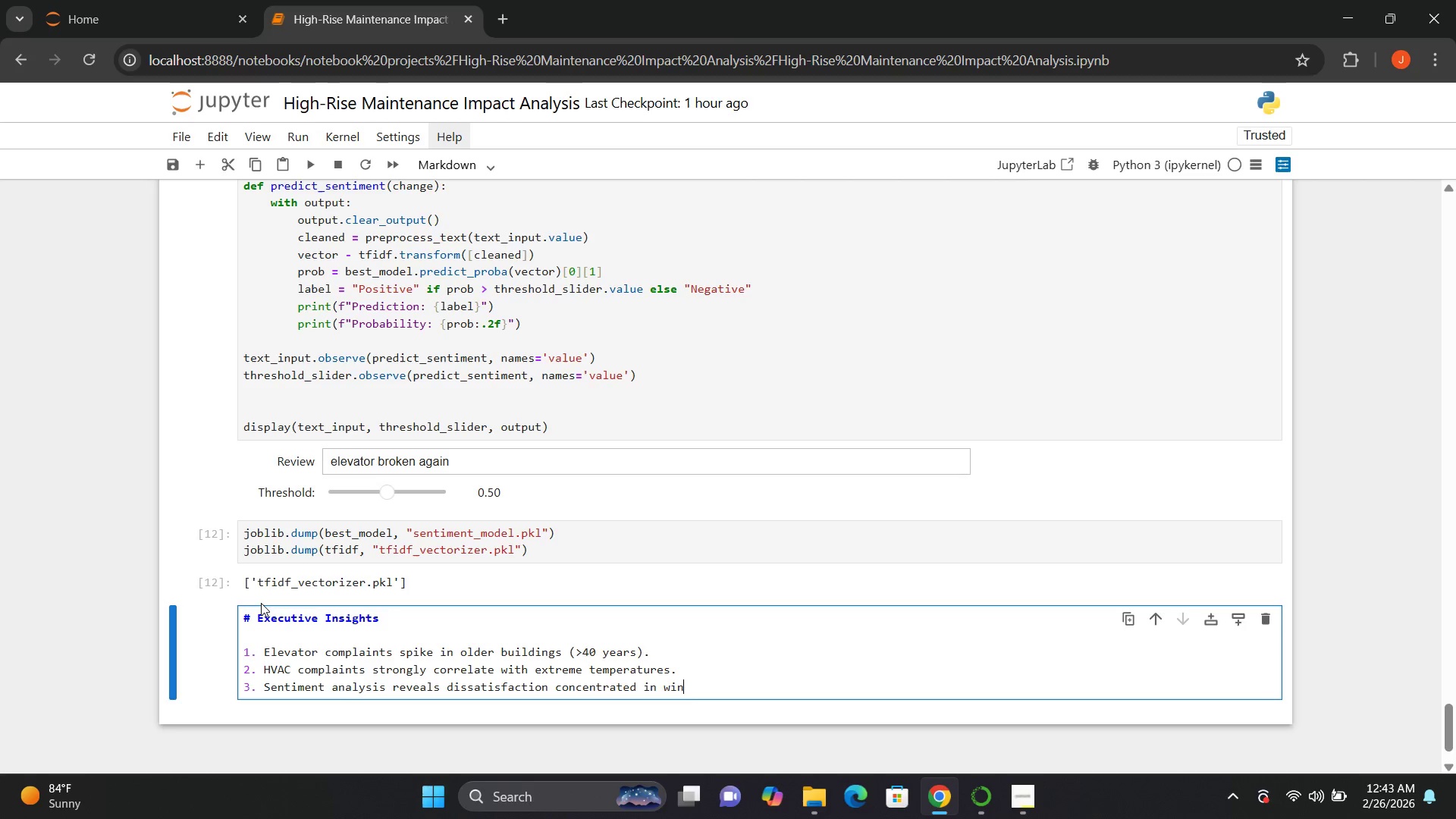 
key(Enter)
 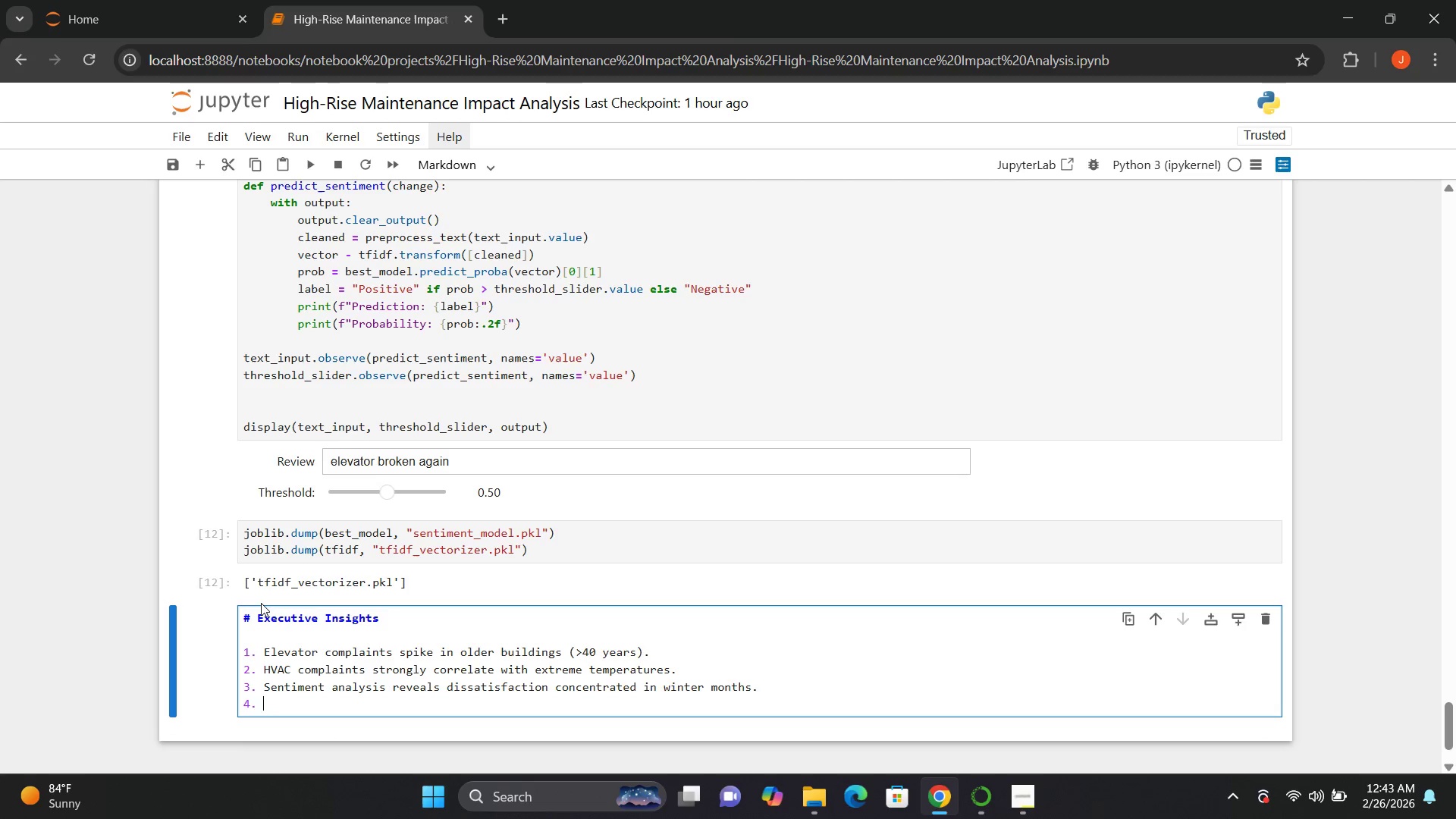 
type(Luxury High-Rise buildings show 18&)
key(Backspace)
type(% lower failure frequency.)
 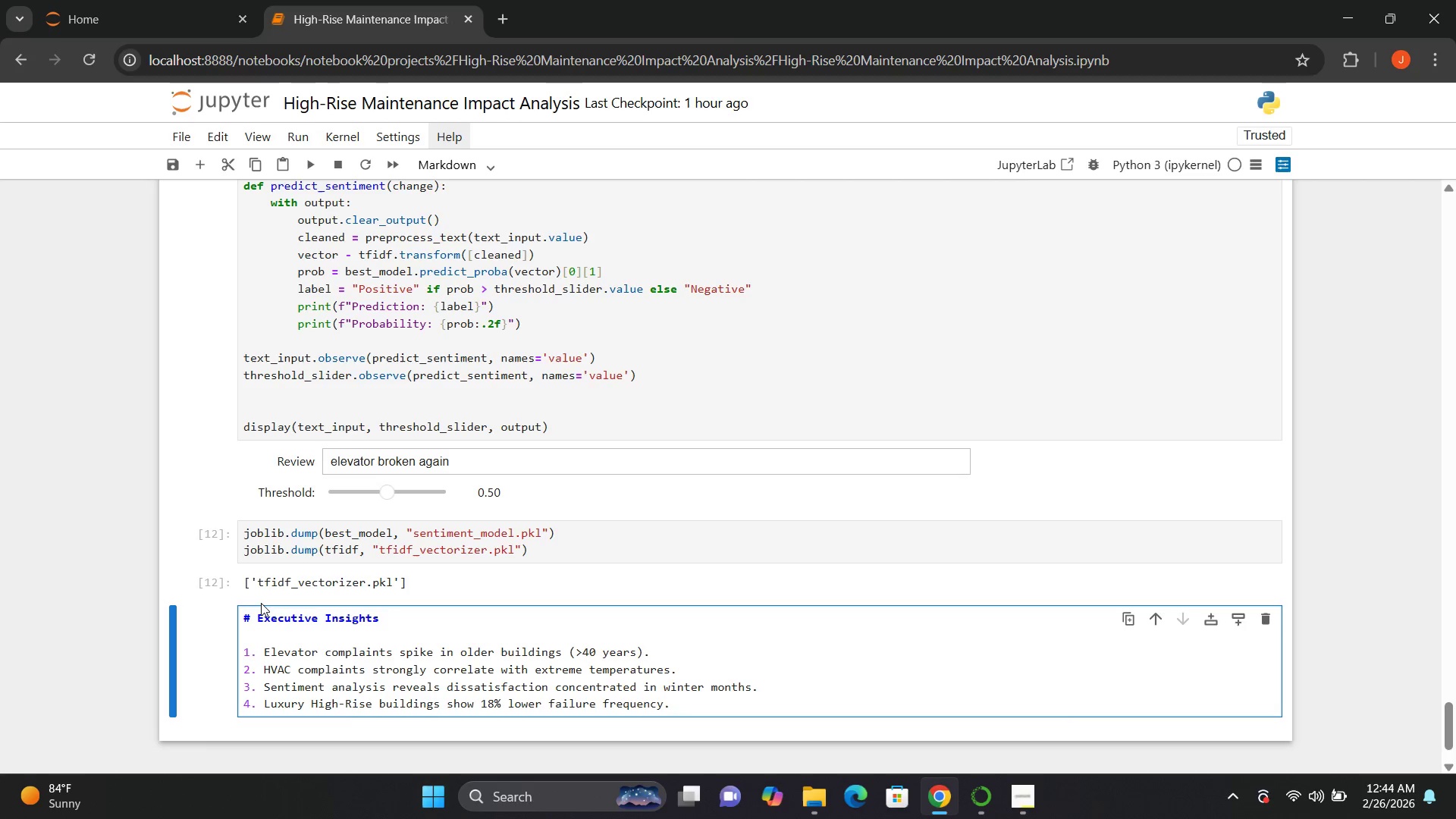 
key(Enter)
 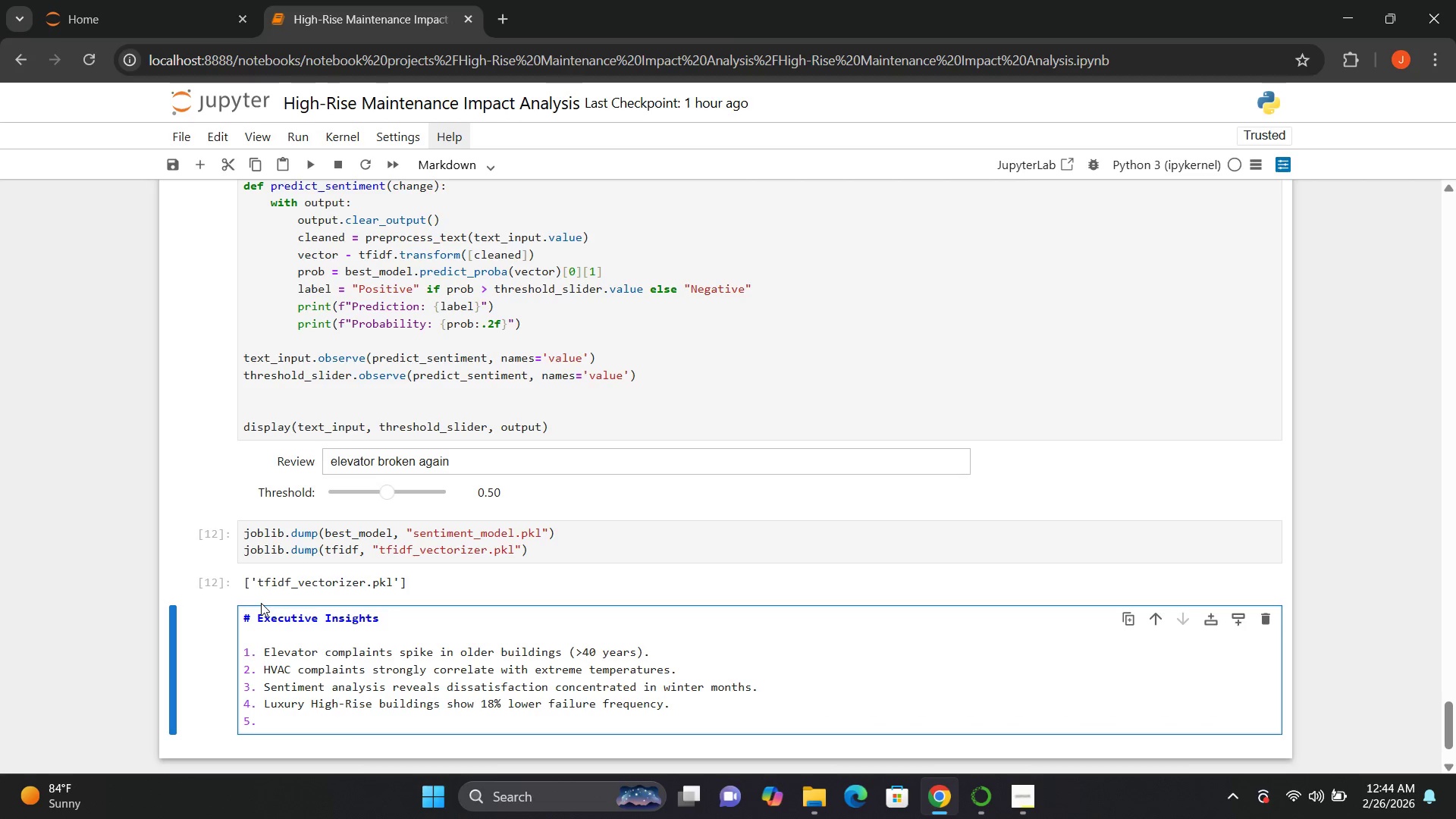 
type(Predictive moin)
key(Backspace)
key(Backspace)
type(nitoring recommended before seasonal shifts')
key(Backspace)
type(.)
 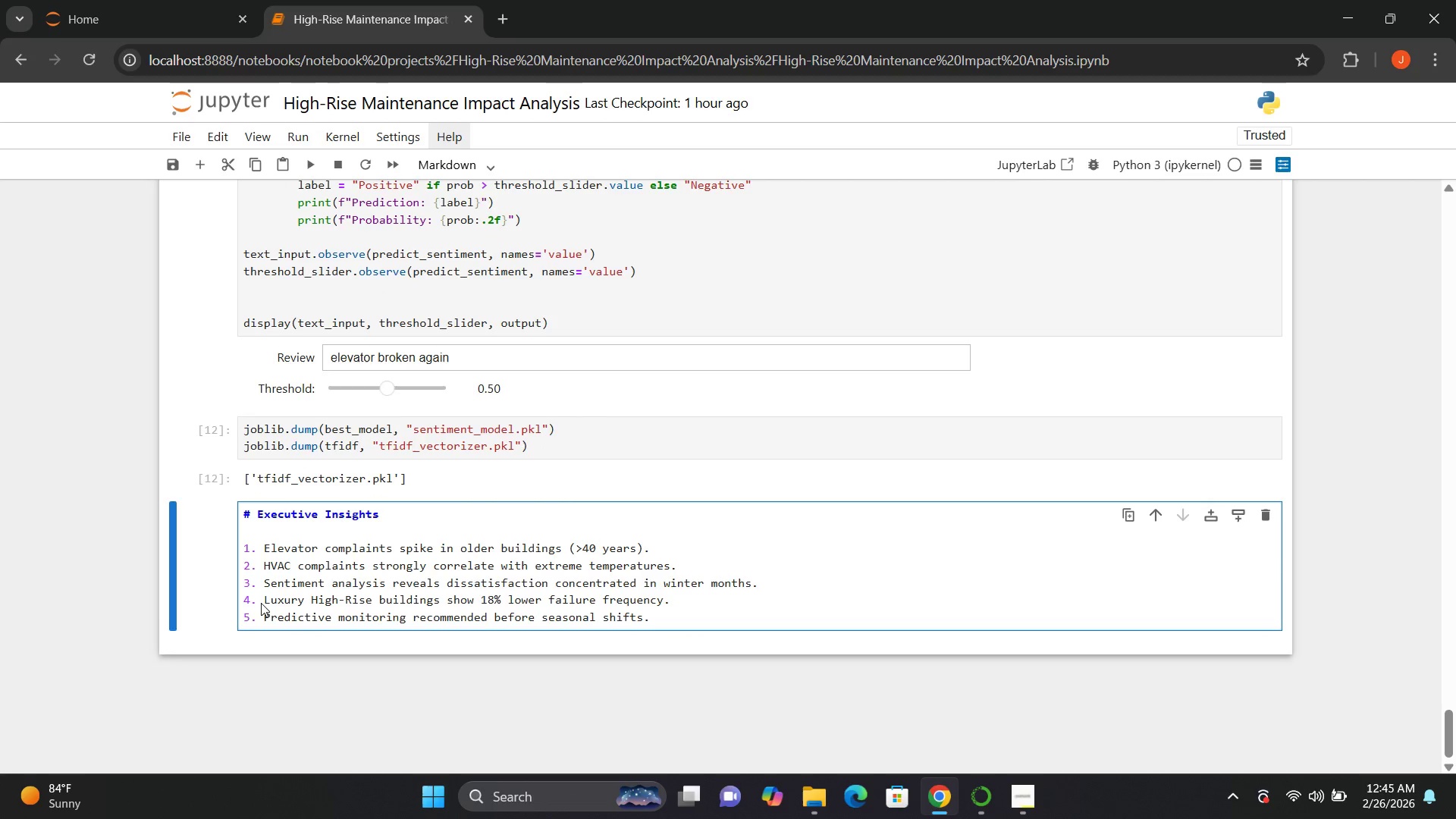 
key(Enter)
 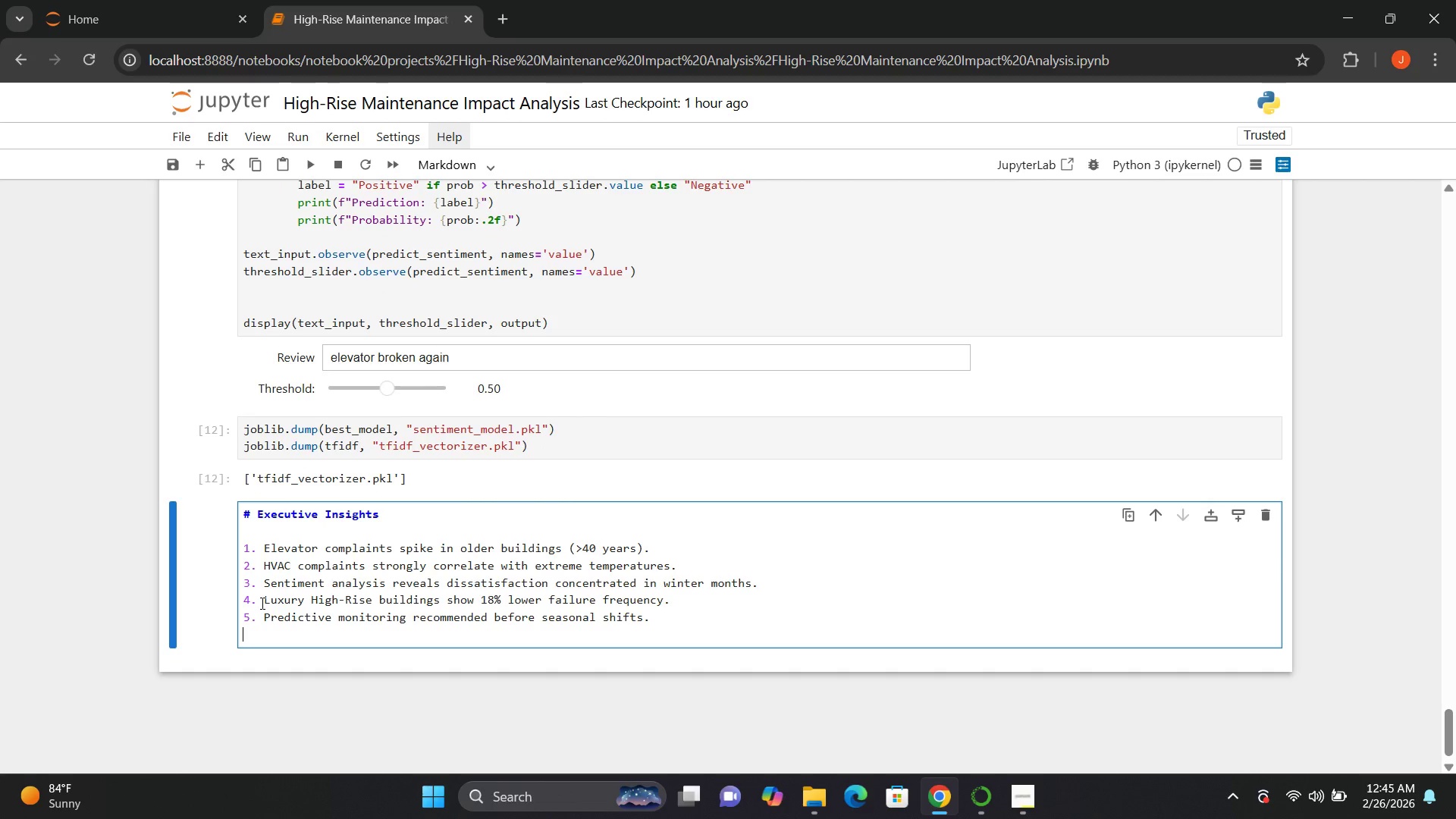 
key(Enter)
 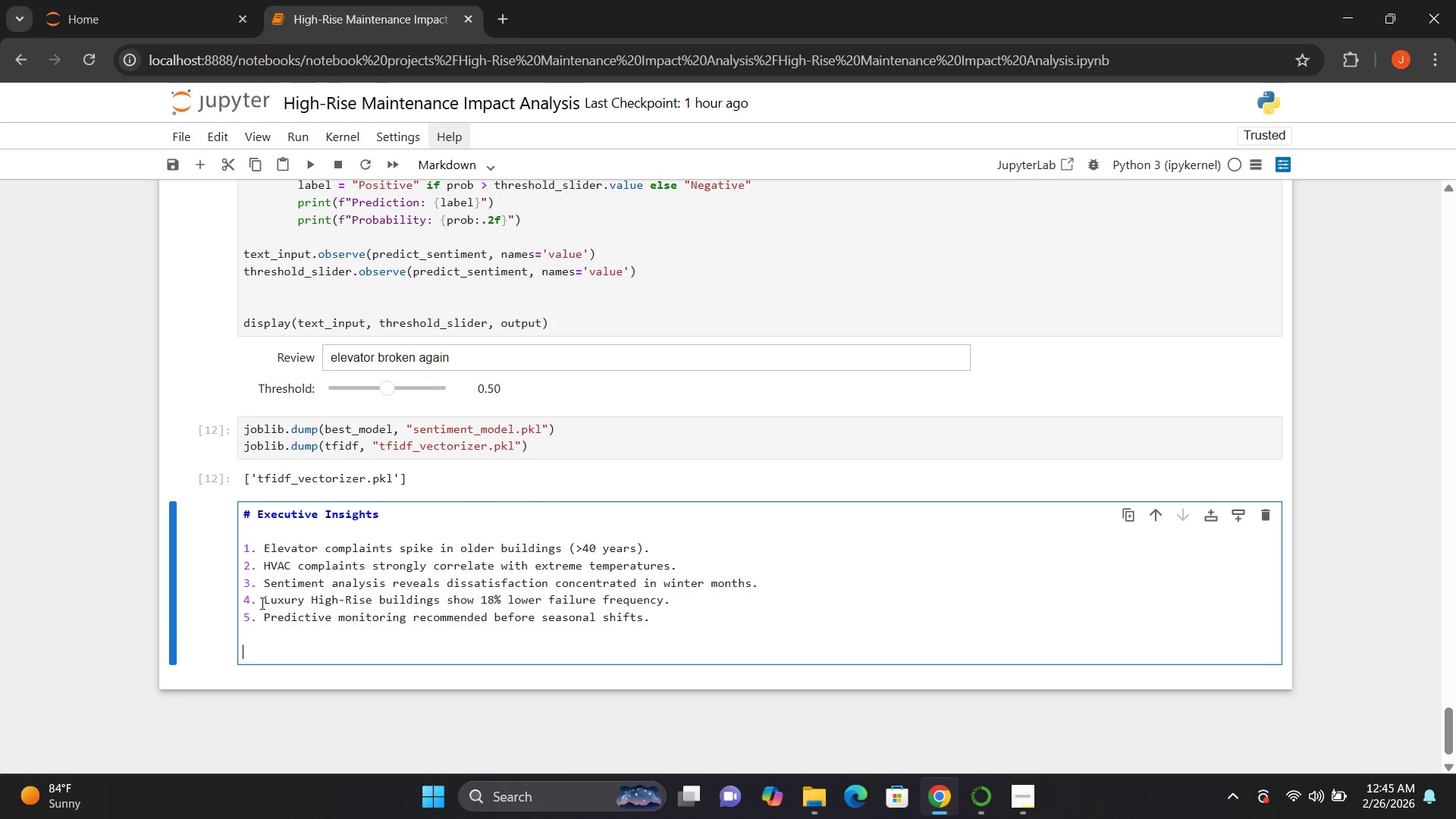 
key(Enter)
 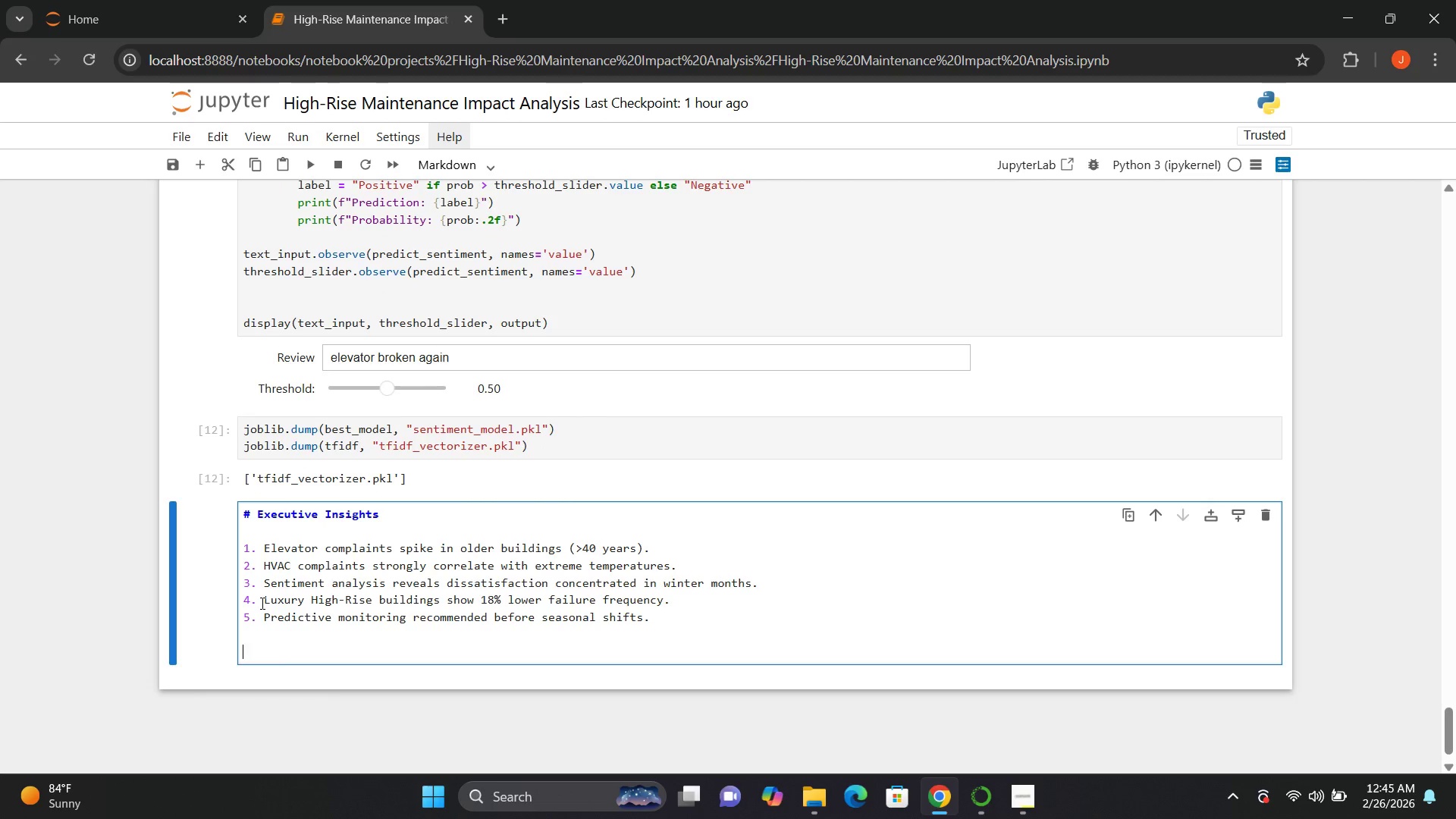 
key(Enter)
 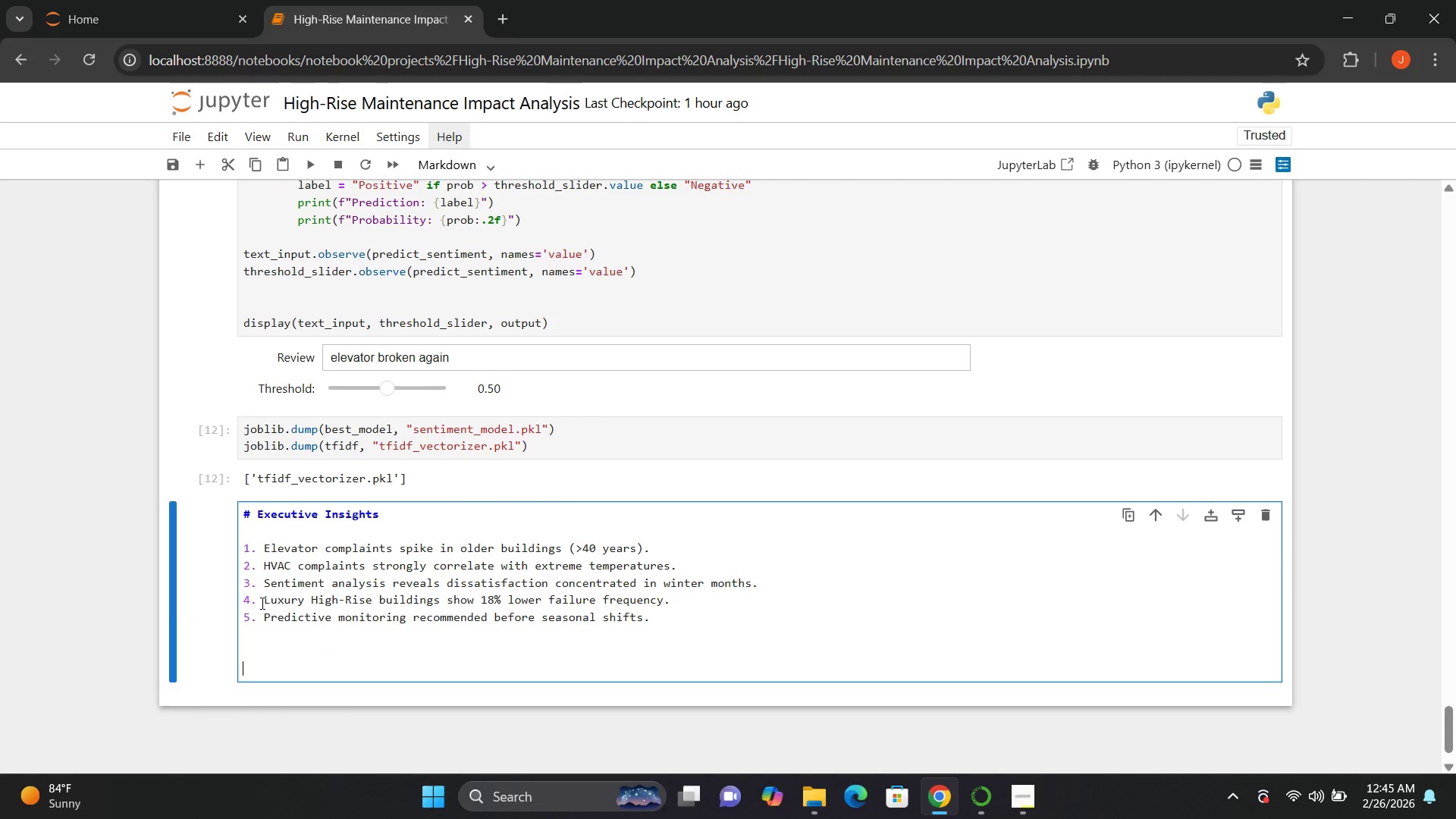 
type(RE)
key(Backspace)
type(ecommendations)
key(Backspace)
type(:)
 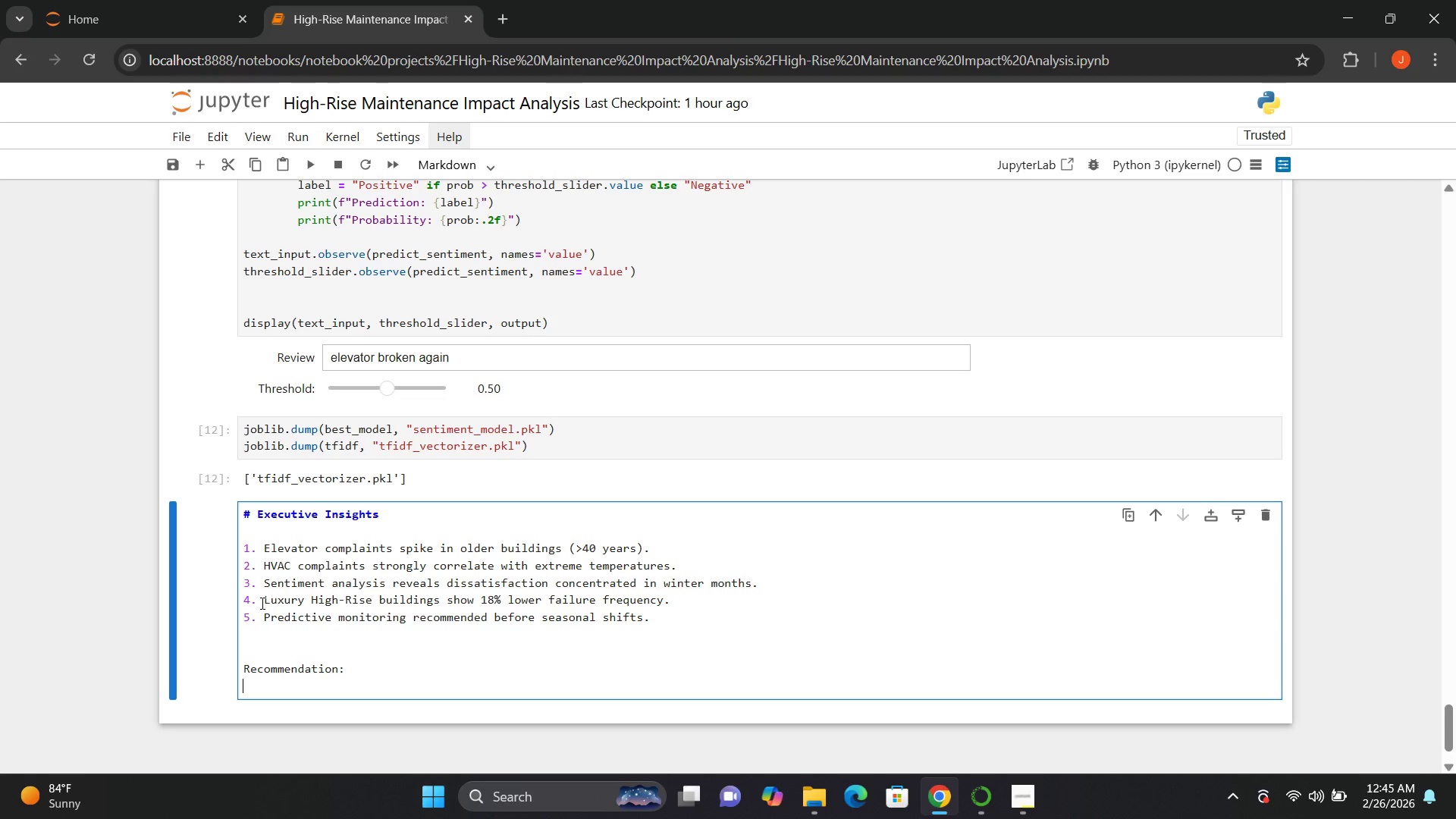 
 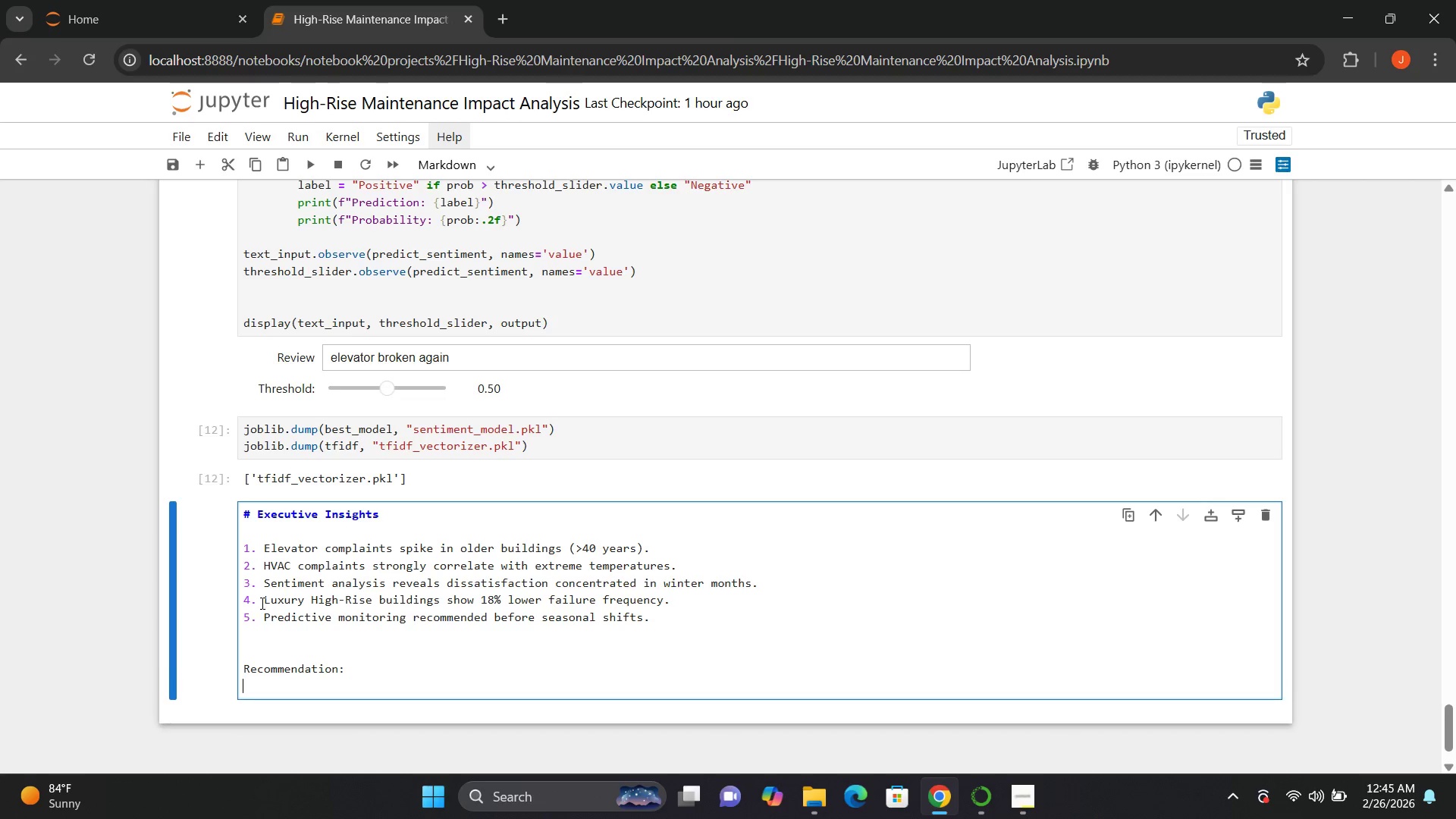 
key(Enter)
 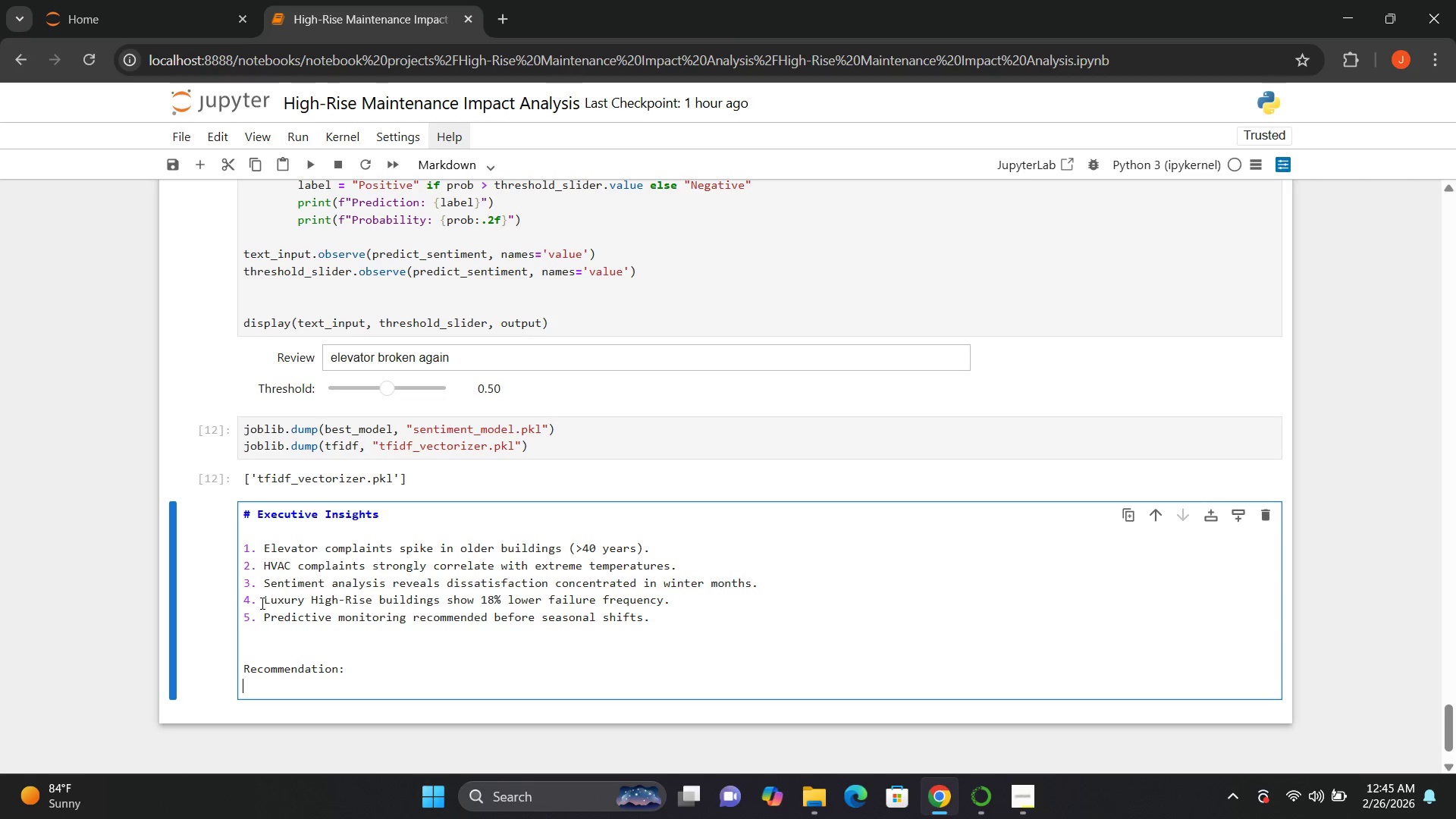 
type(Approve 15% preventive maintenance budget increase,)
 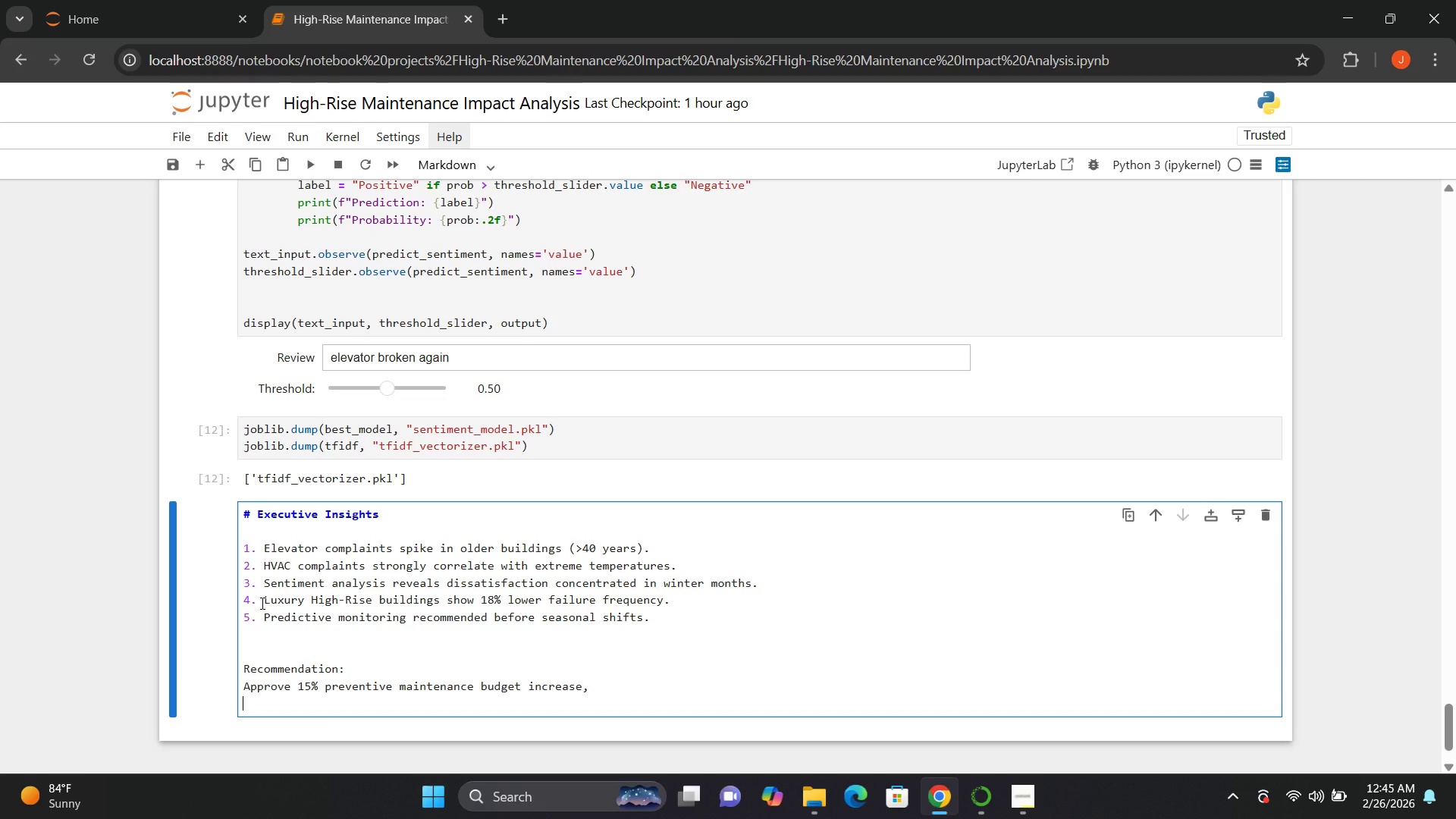 
 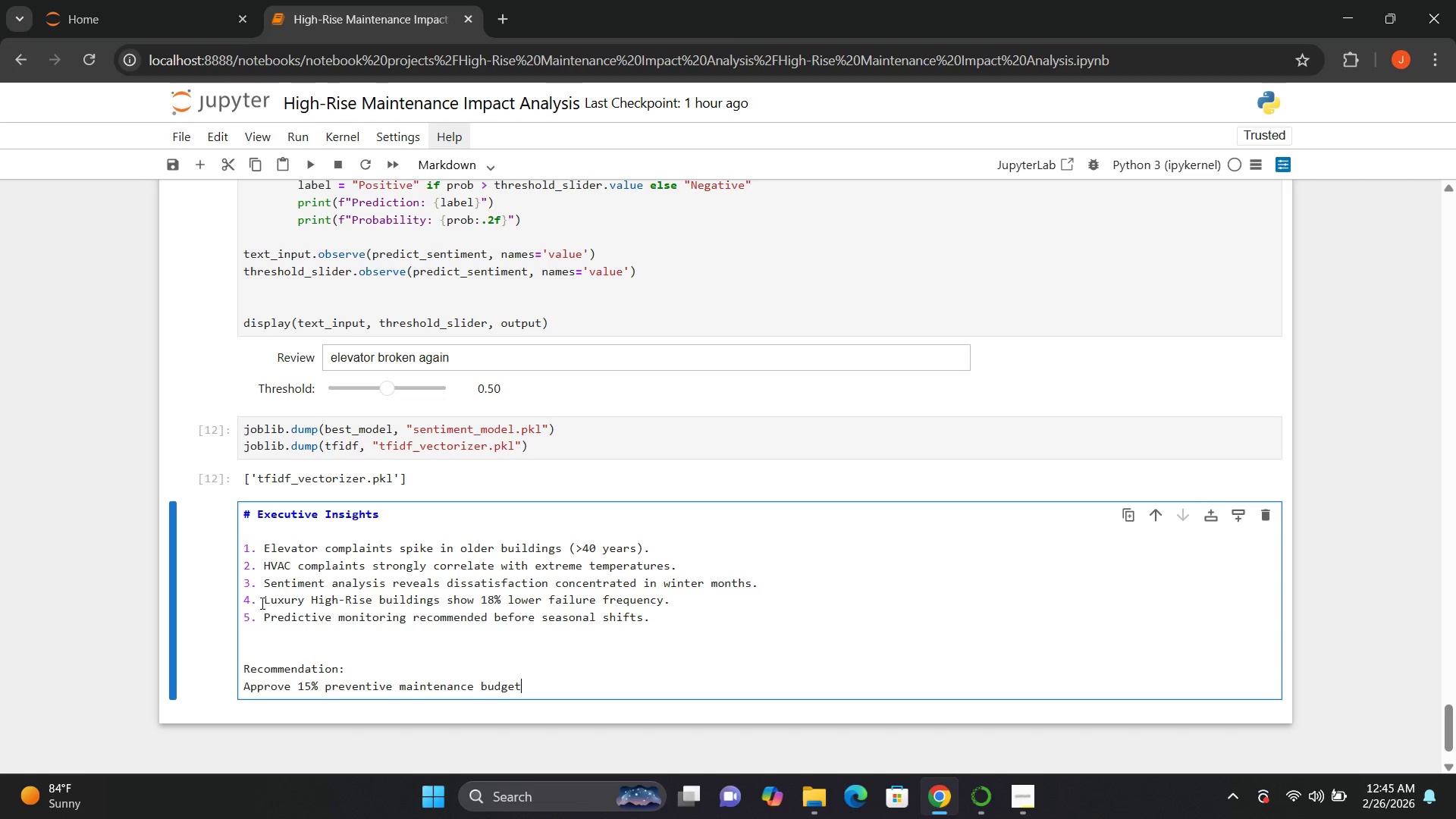 
key(Enter)
 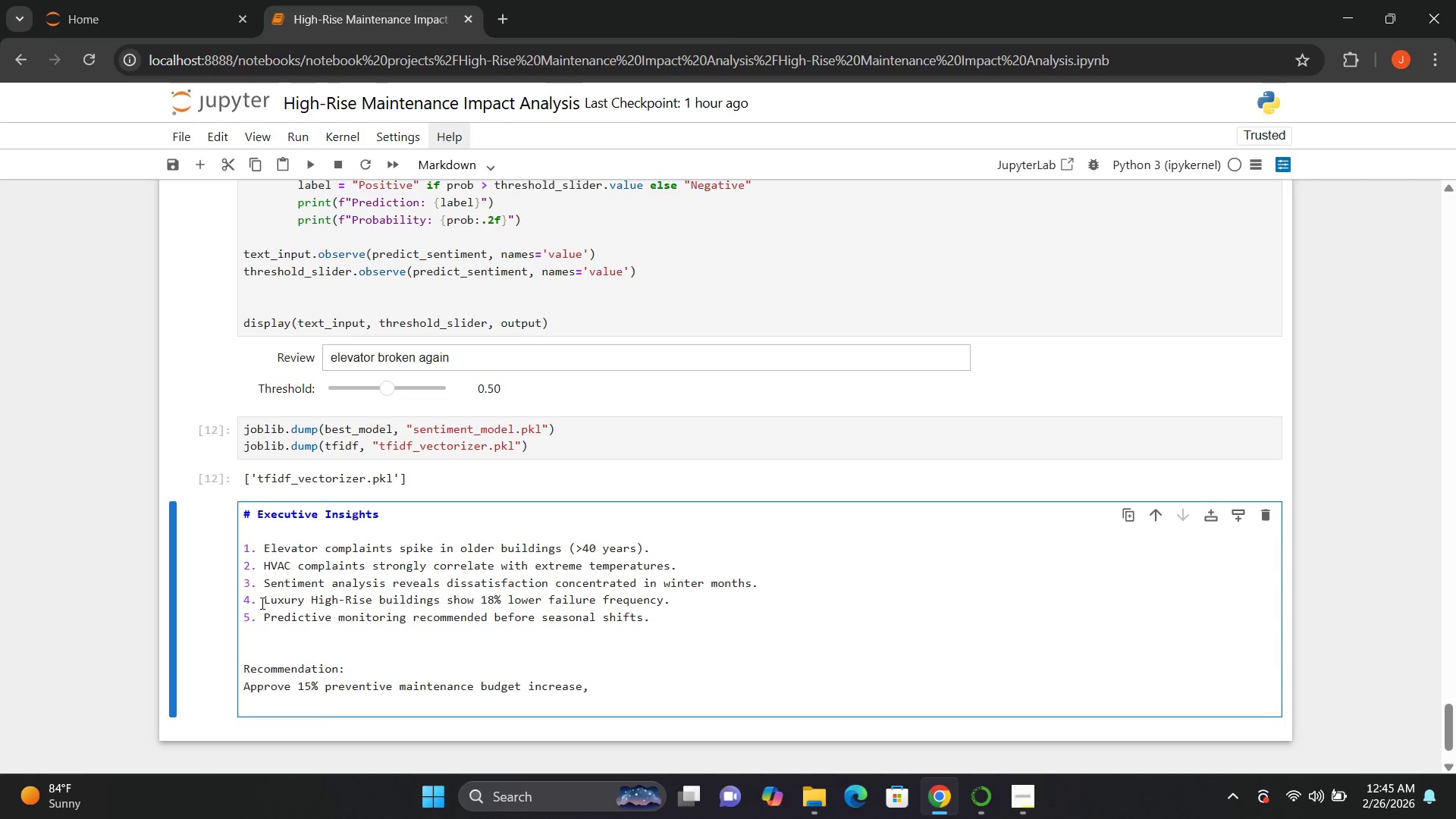 
type(targeted at aging infrastructure and winter HVAc)
key(Backspace)
type(C redi)
key(Backspace)
key(Backspace)
type(adn)
key(Backspace)
type(iness.)
 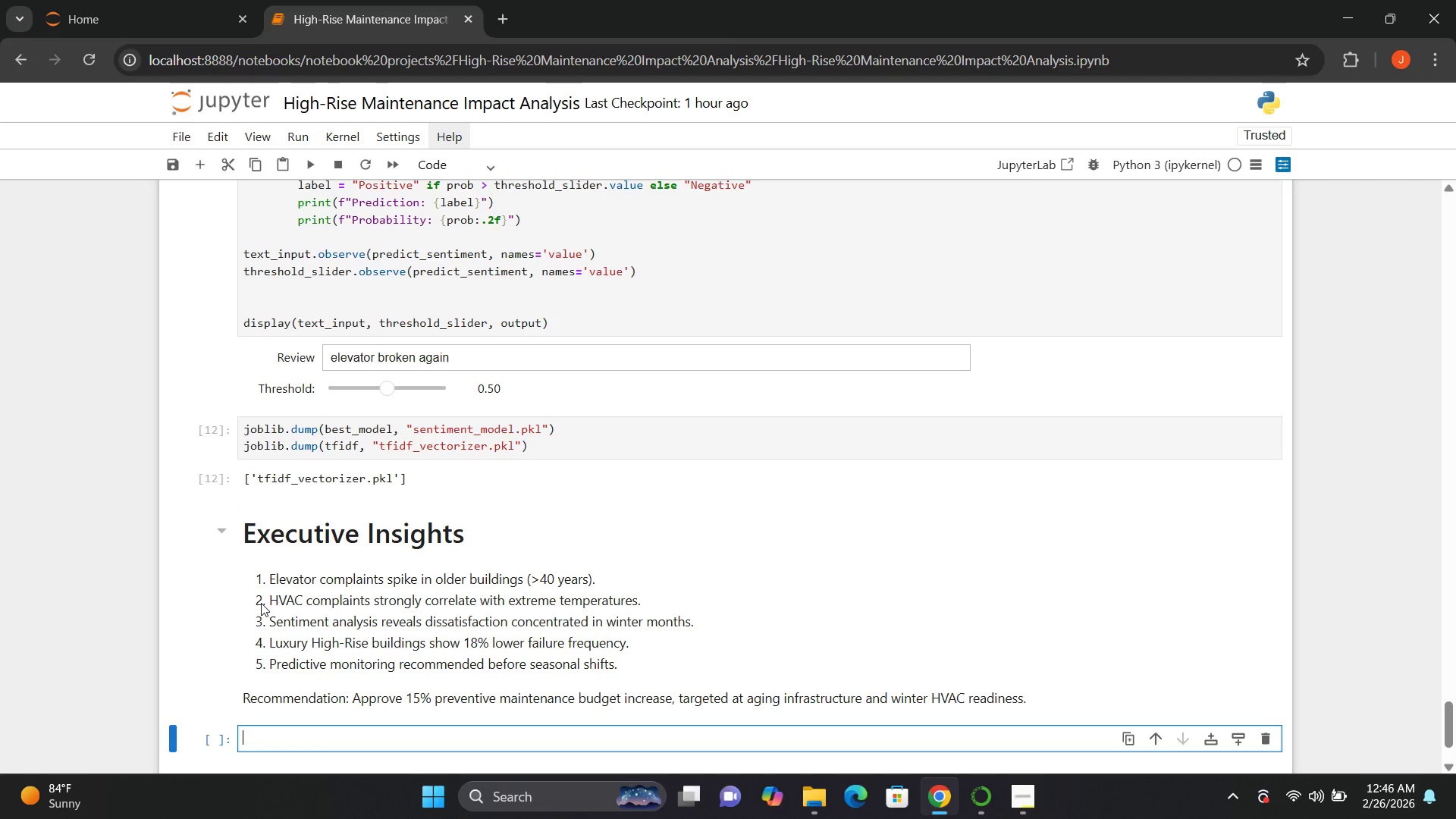 
 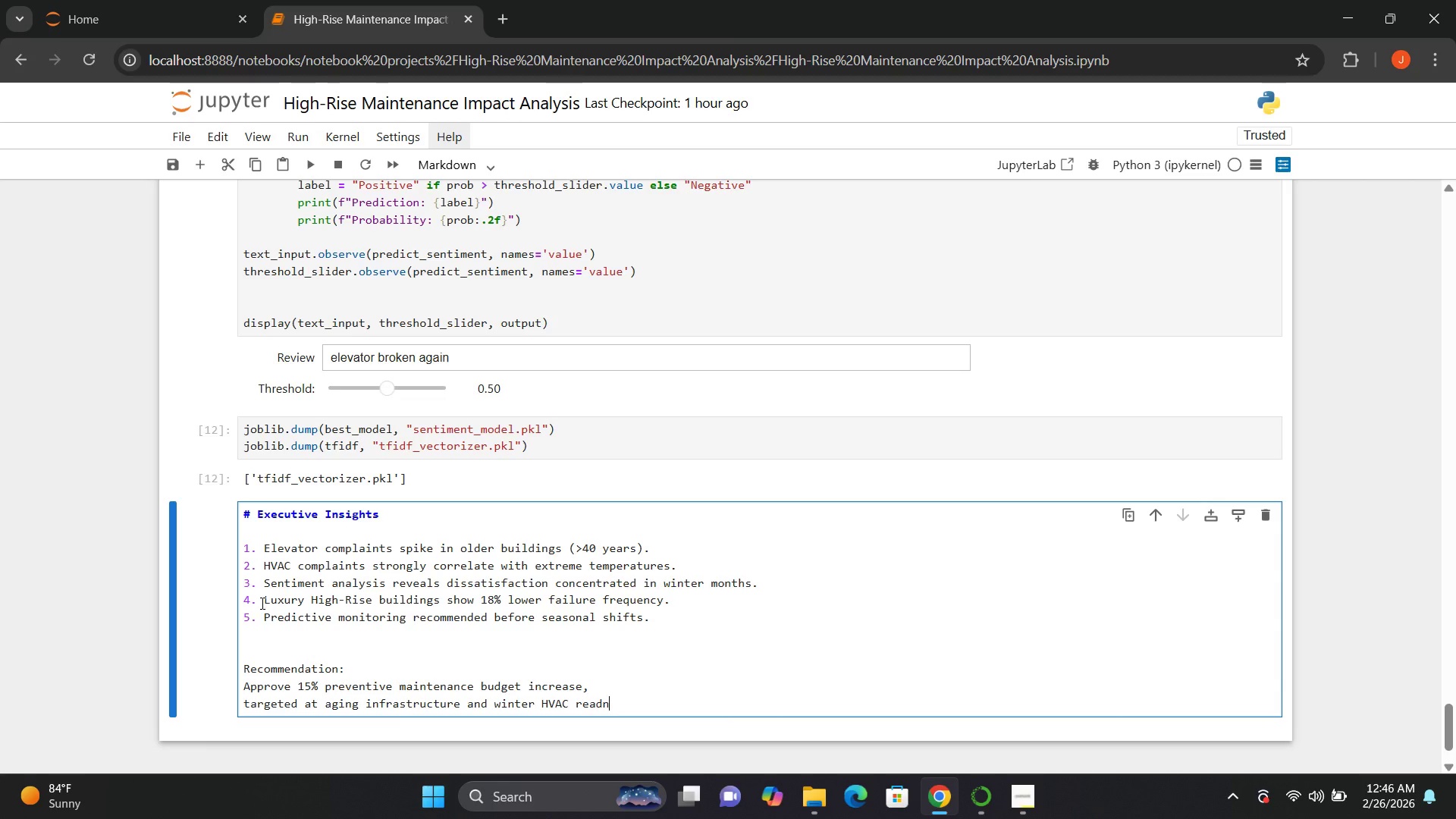 
key(Shift+Enter)
 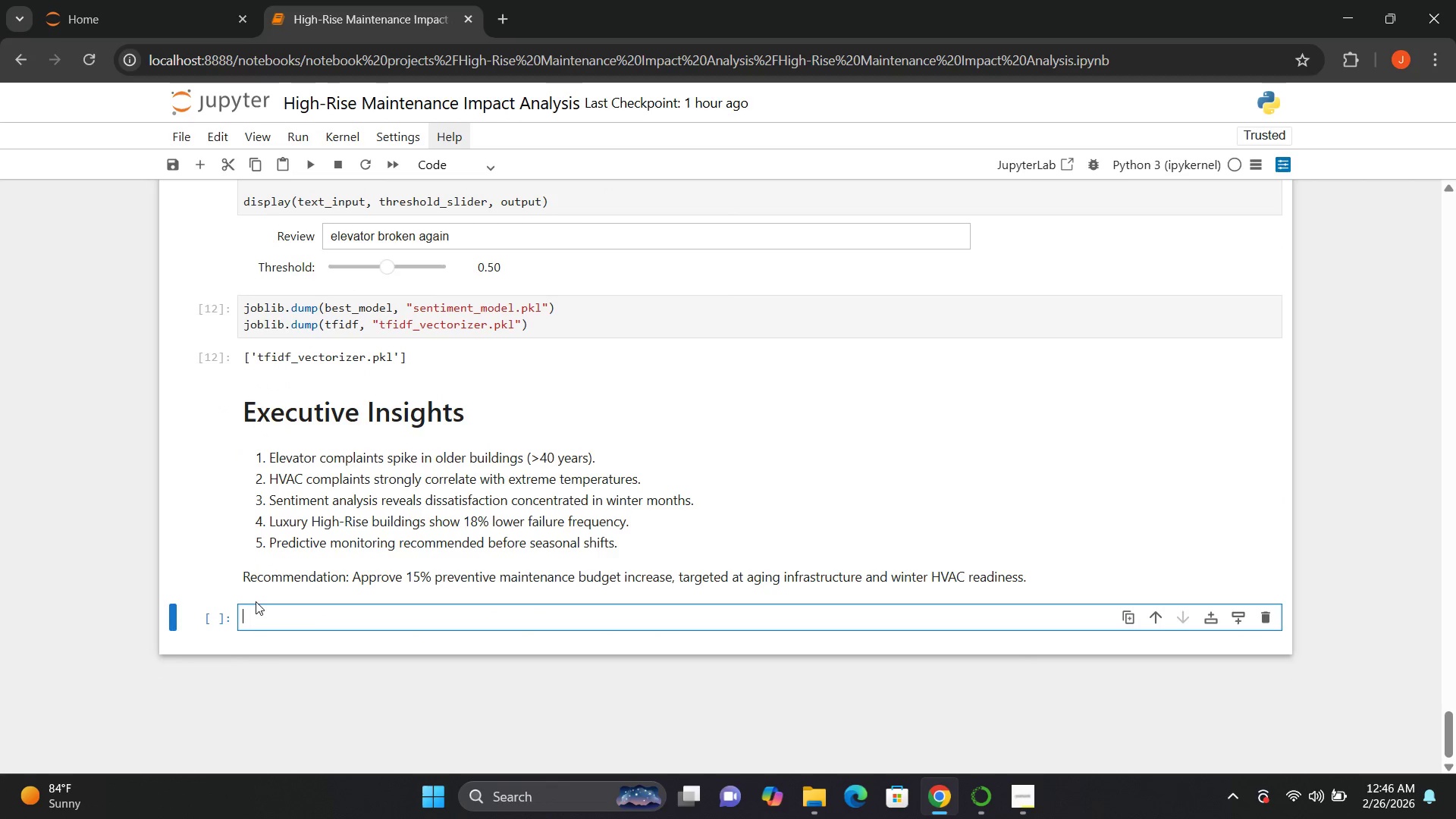 
wait(6.58)
 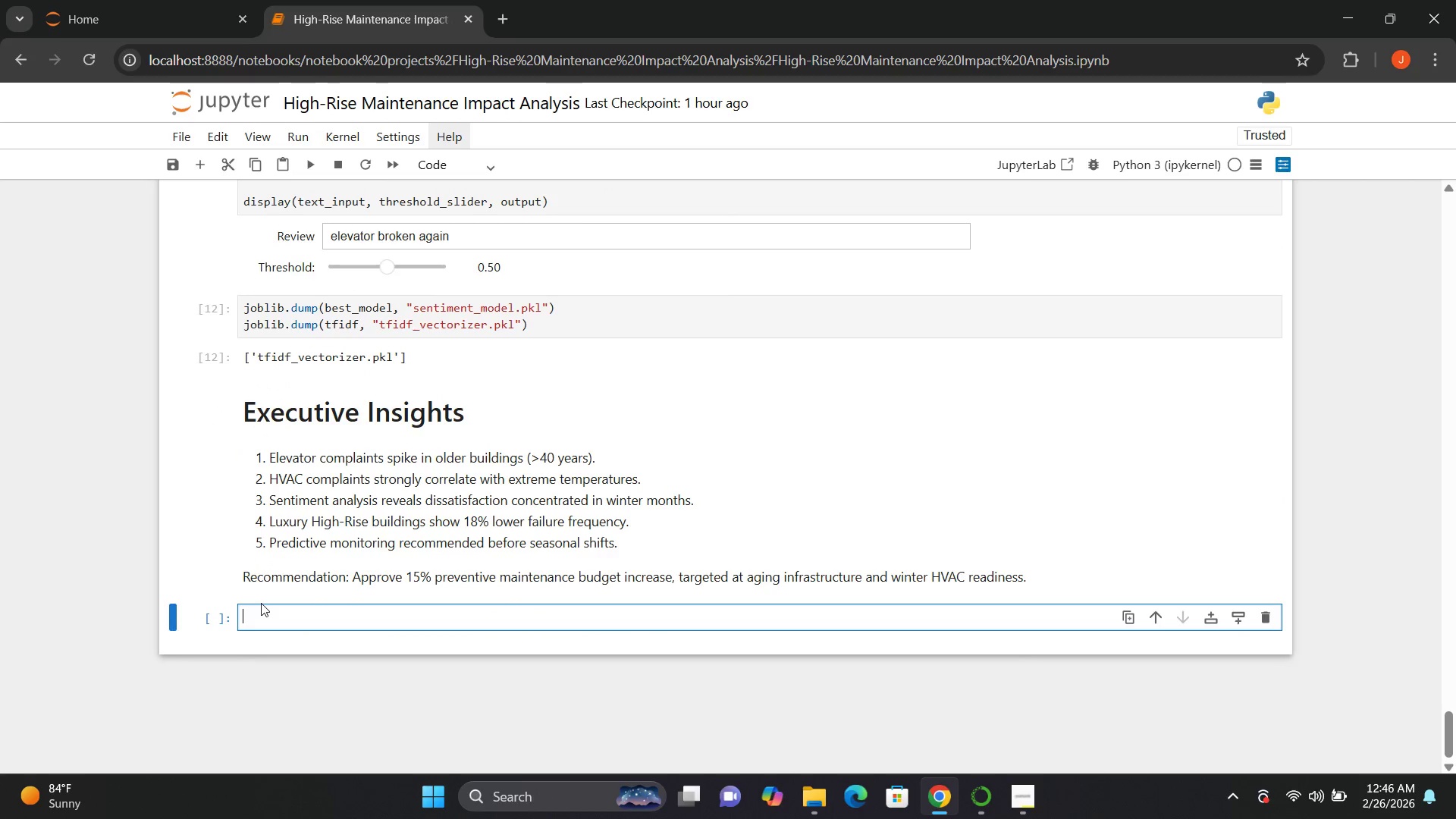 
left_click([253, 616])
 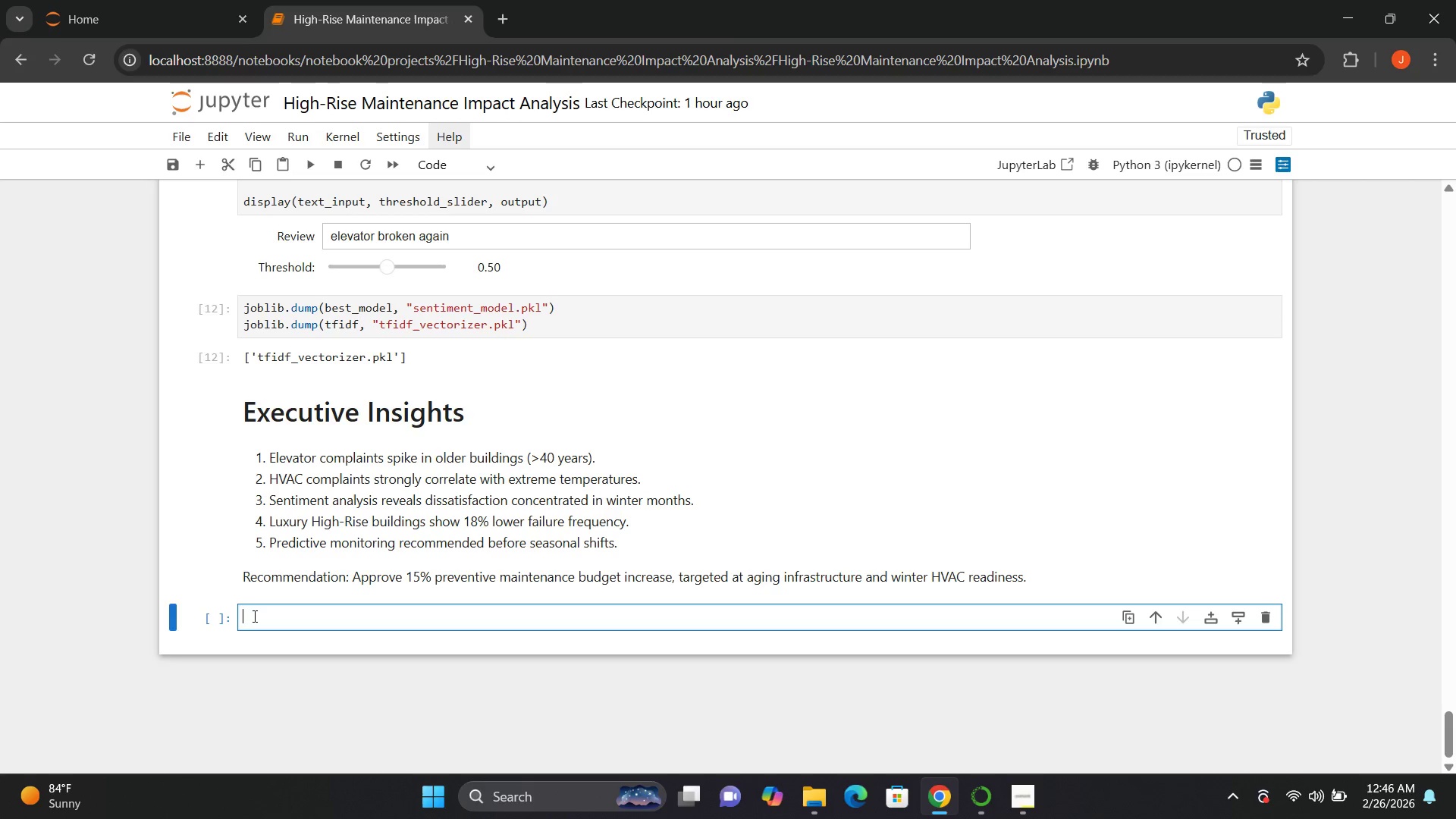 
type(frokm)
key(Backspace)
type( reportlab.platypus import SimpleDoctype)
key(Backspace)
key(Backspace)
key(Backspace)
key(Backspace)
type(Template, Paragraph, Spacer)
 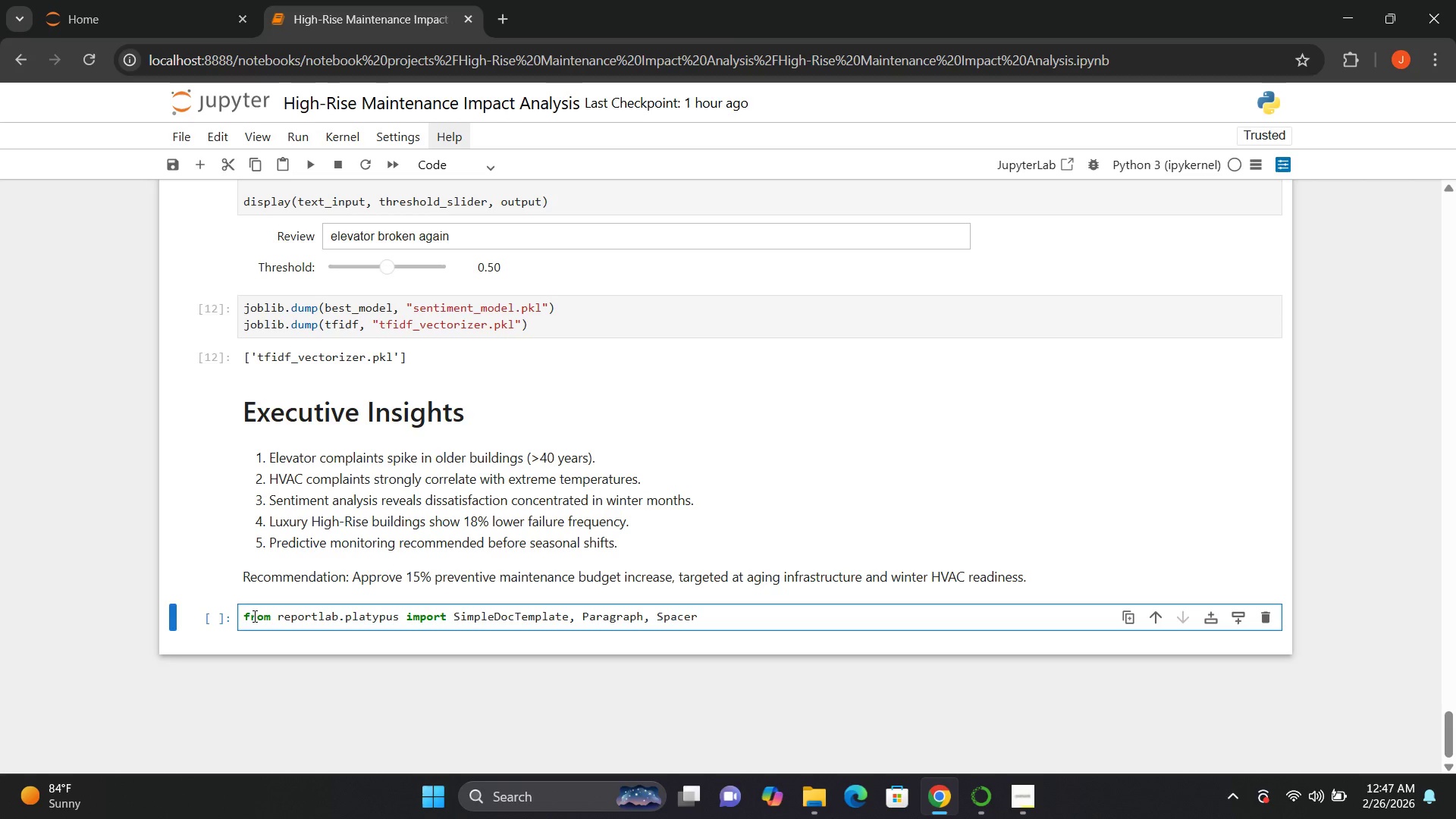 
key(Enter)
 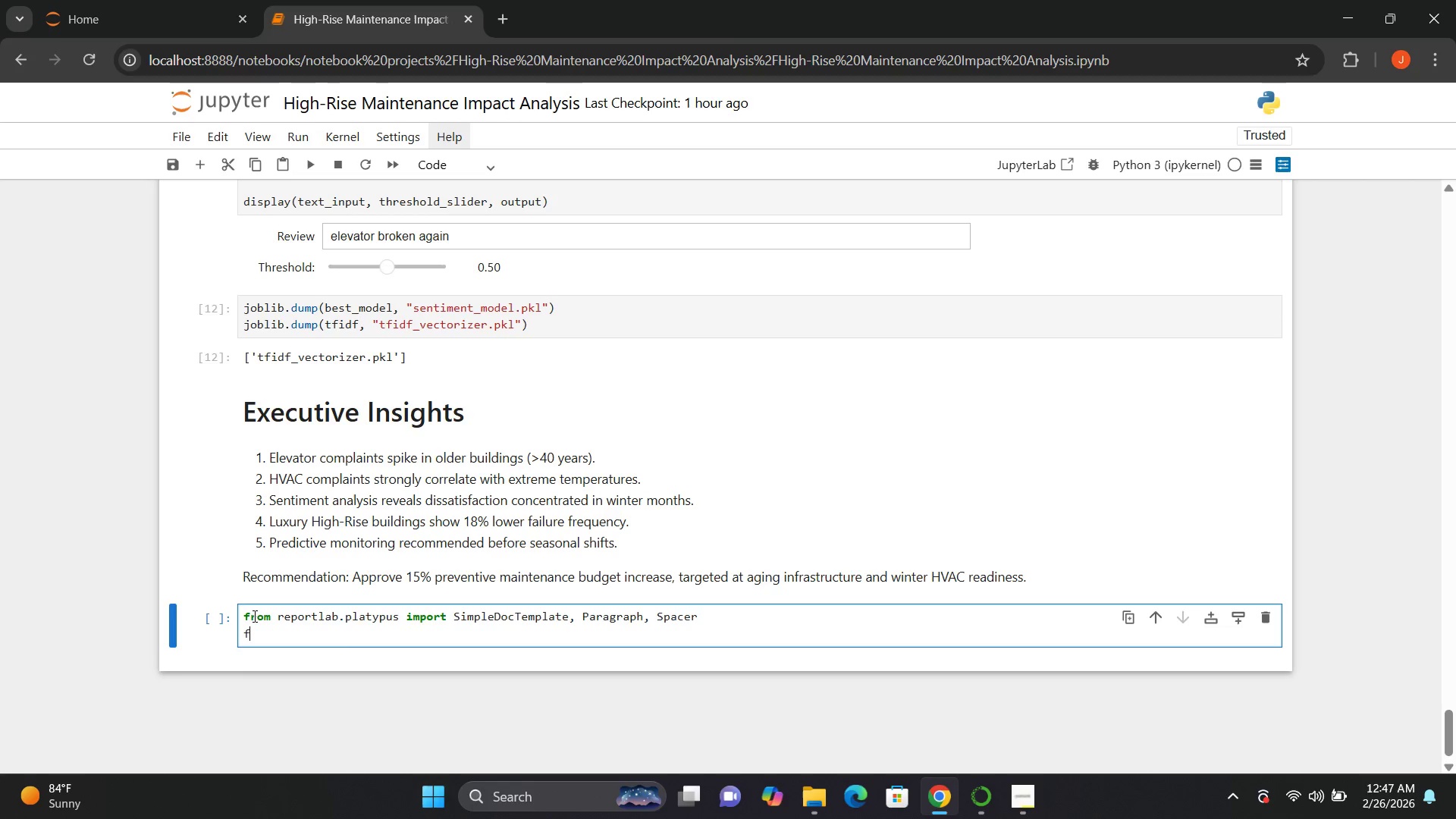 
type(from reportlab.lib.styles import getSampleStyleSheet)
 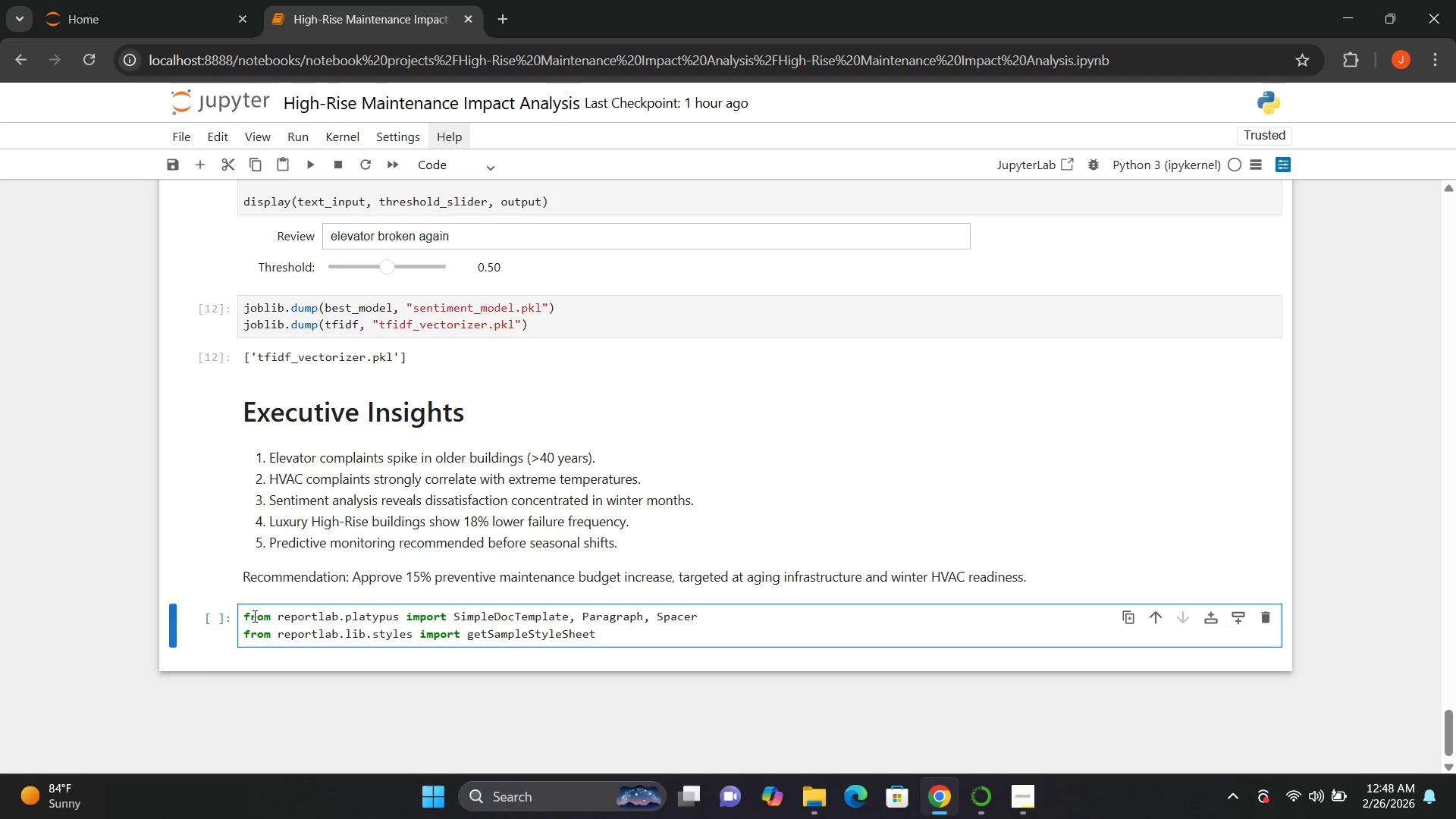 
key(Enter)
 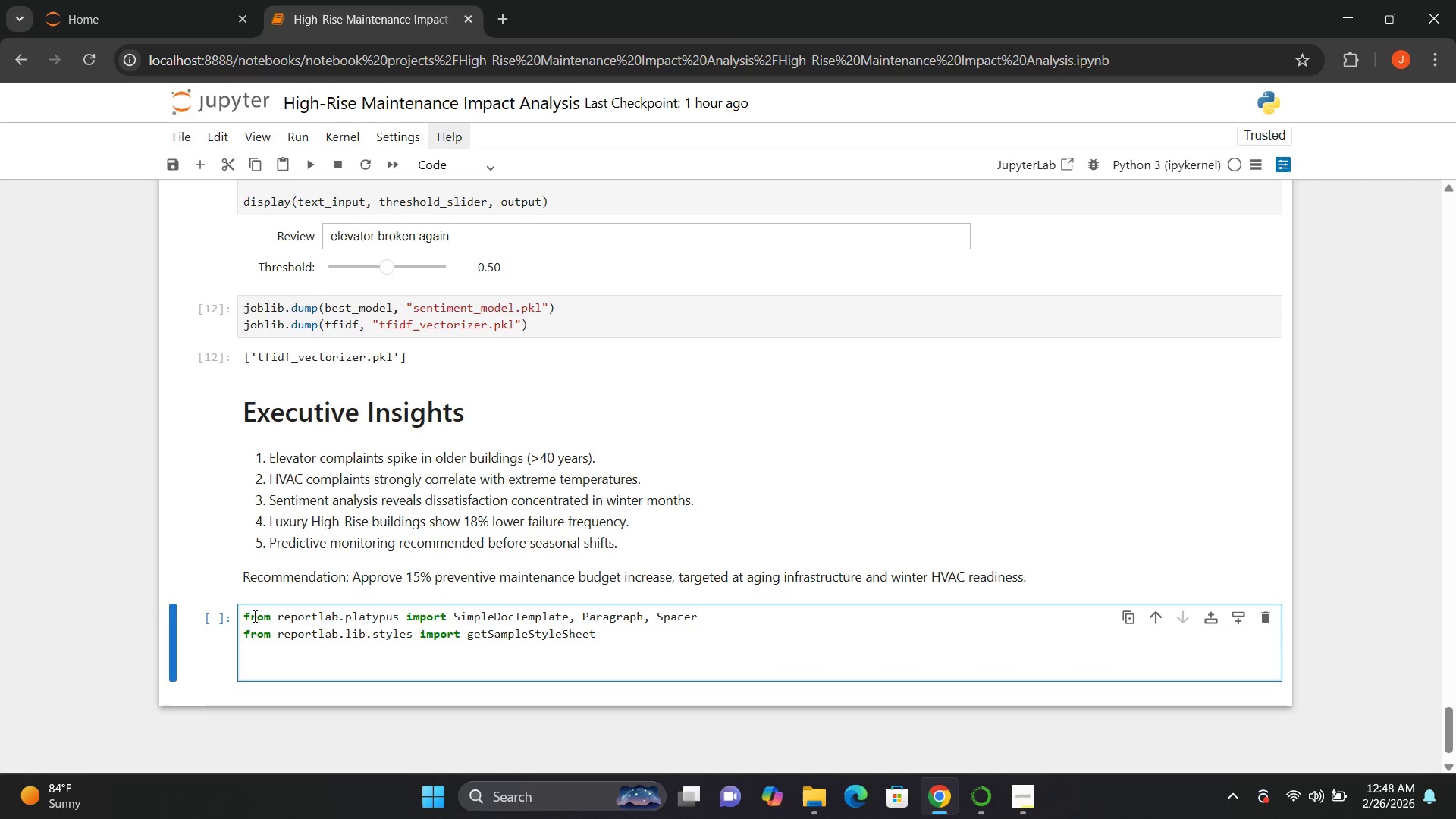 
key(Enter)
 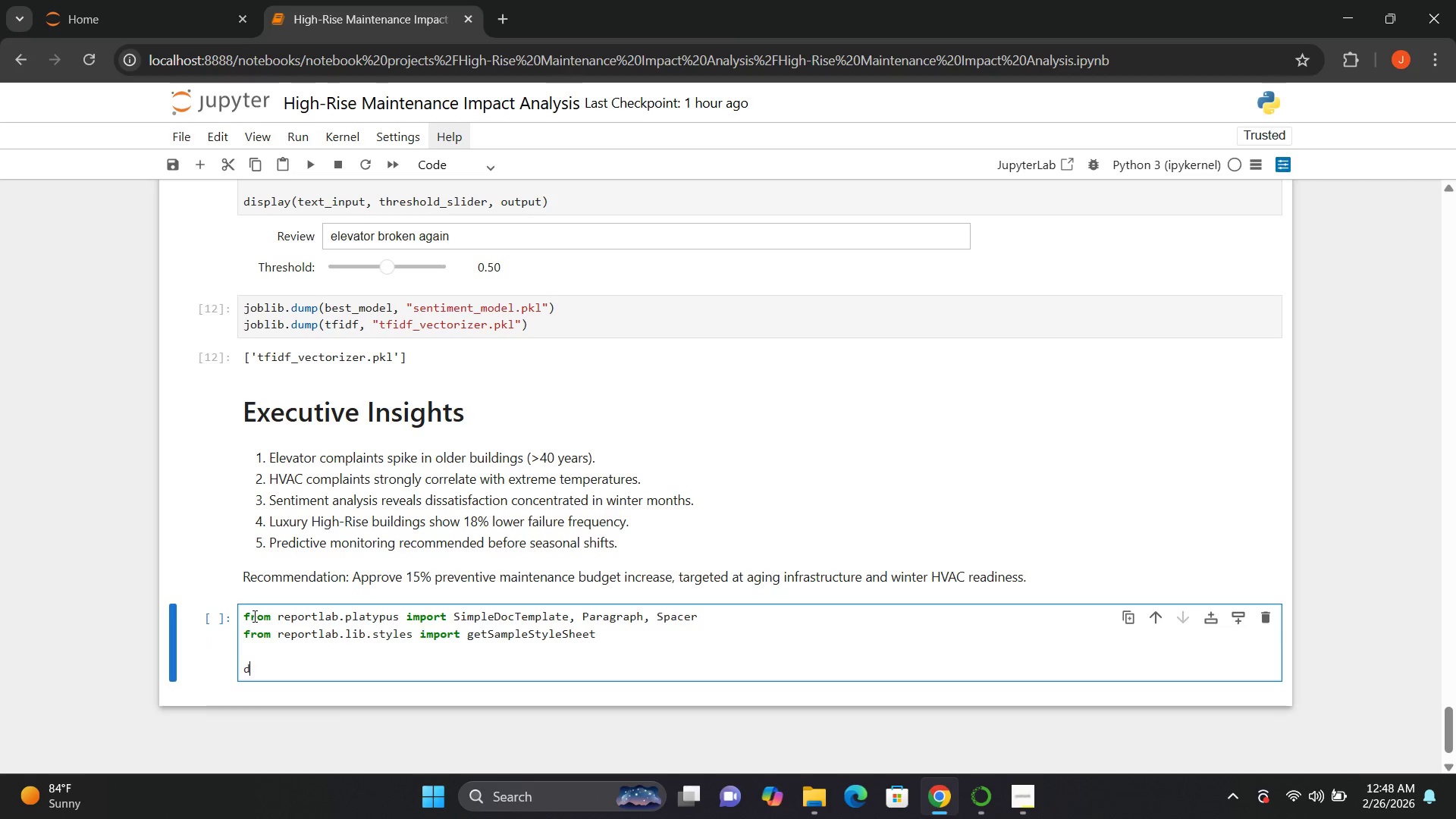 
type(doc = SimpleDocTemplate())
 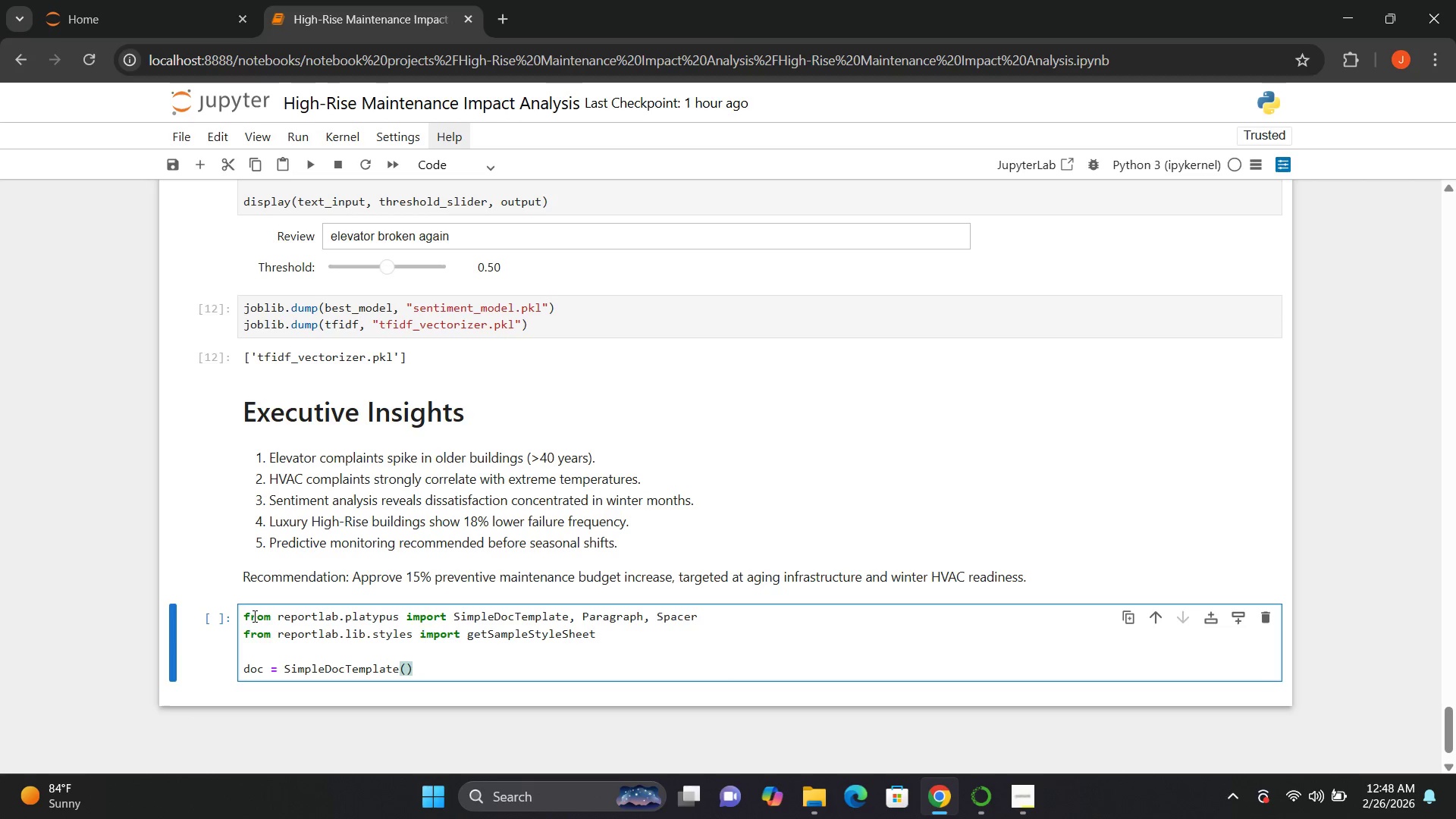 
key(ArrowLeft)
 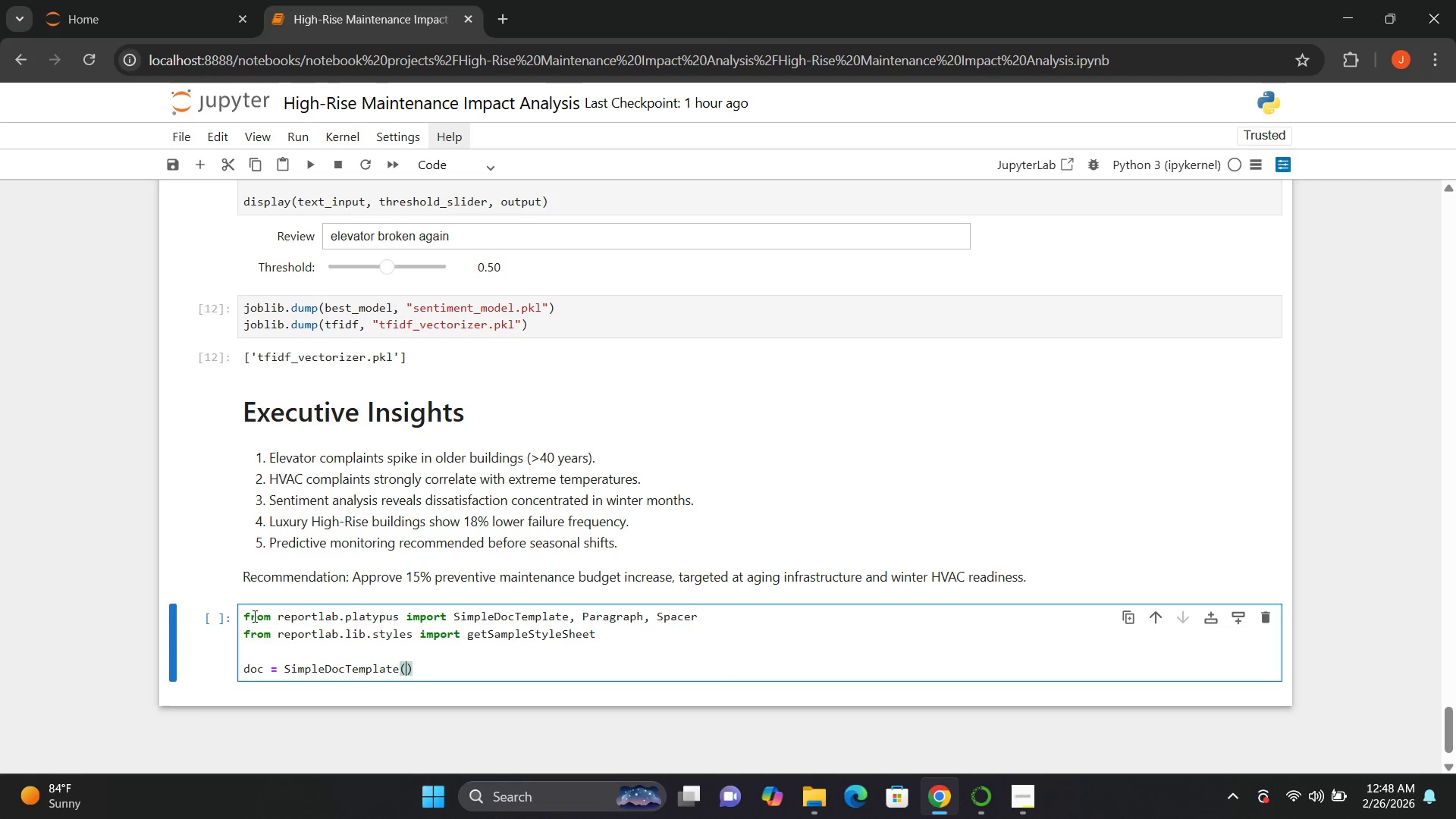 
key(Shift+Quote)
 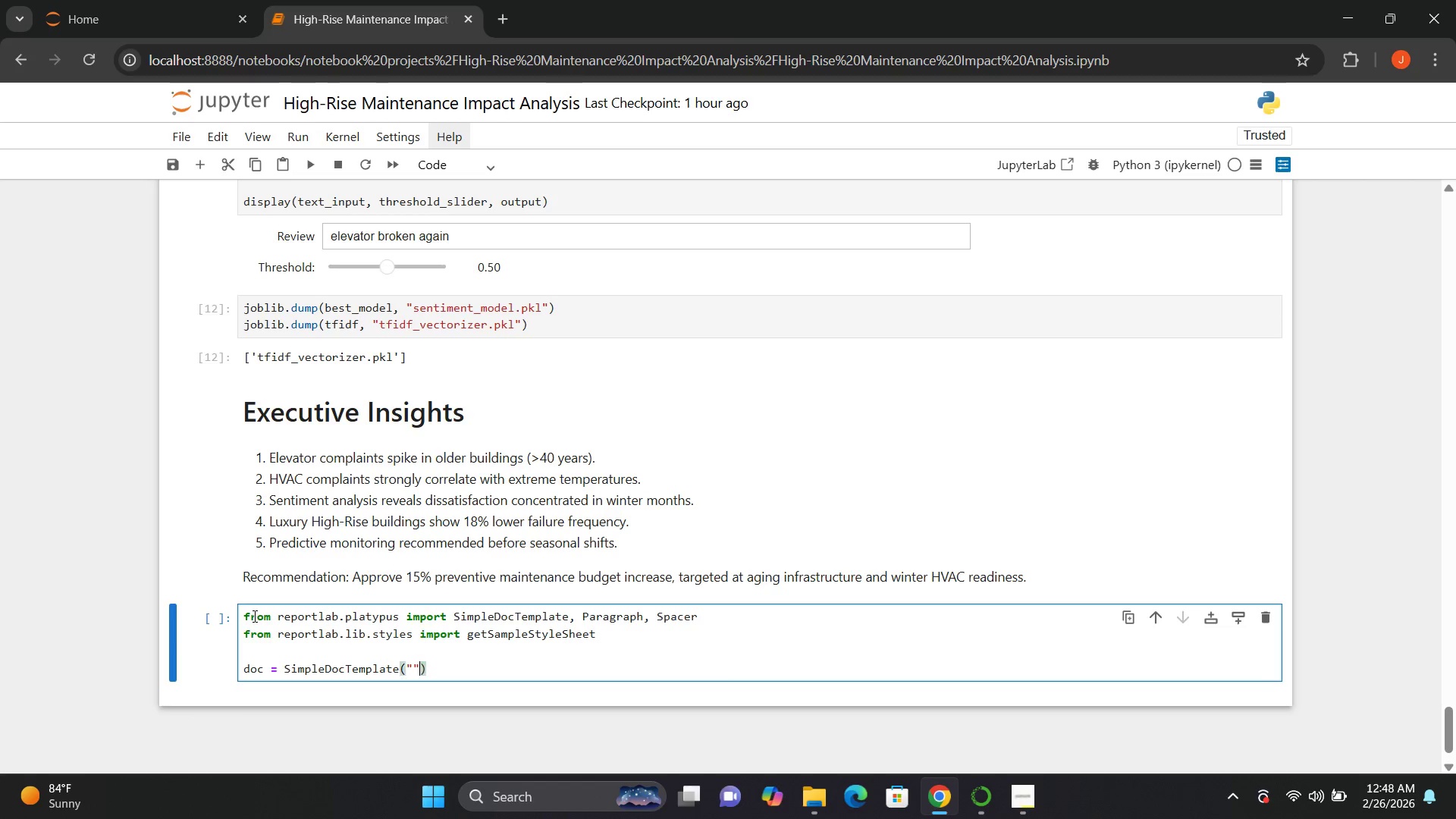 
key(Shift+Quote)
 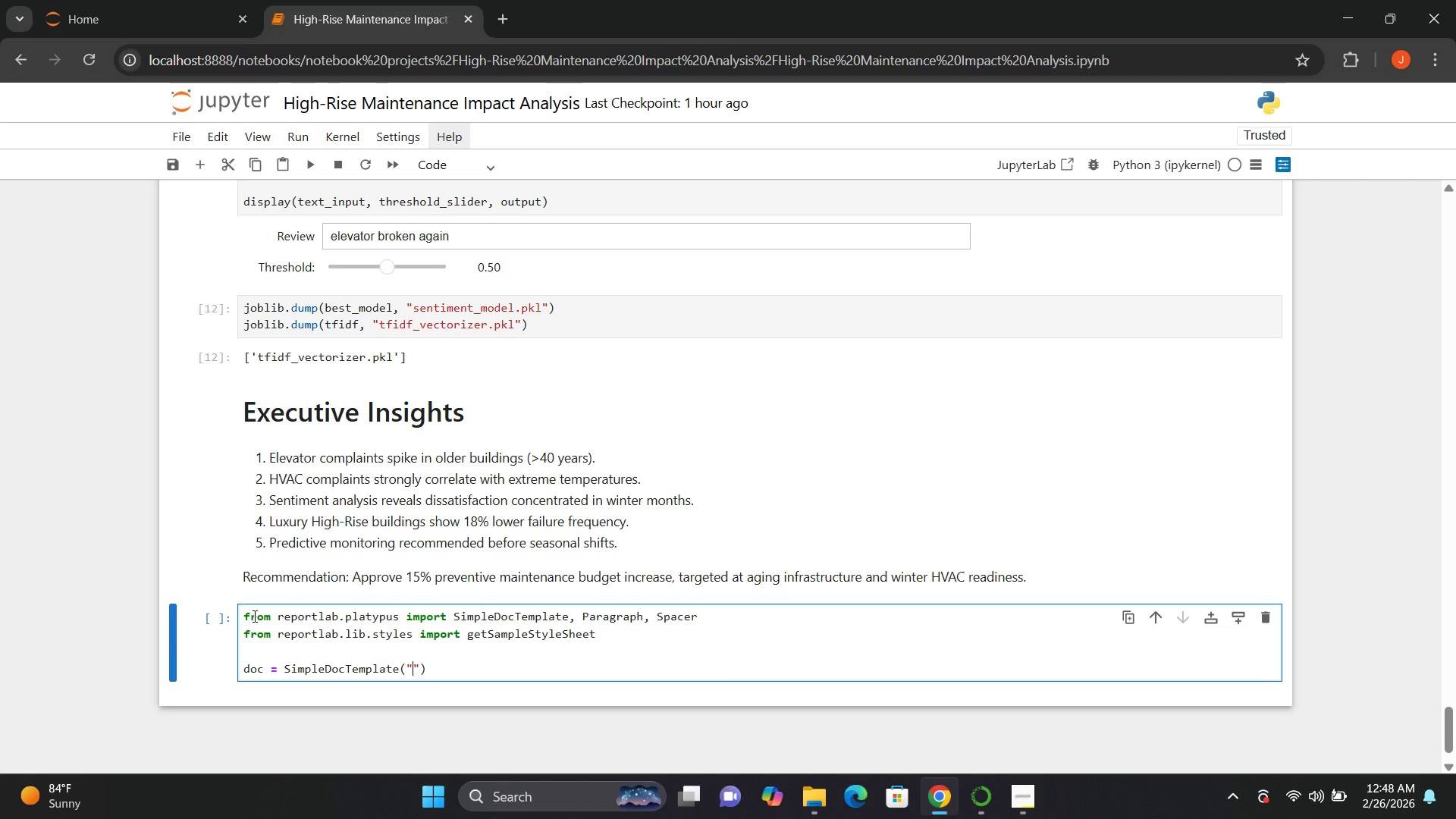 
key(ArrowLeft)
 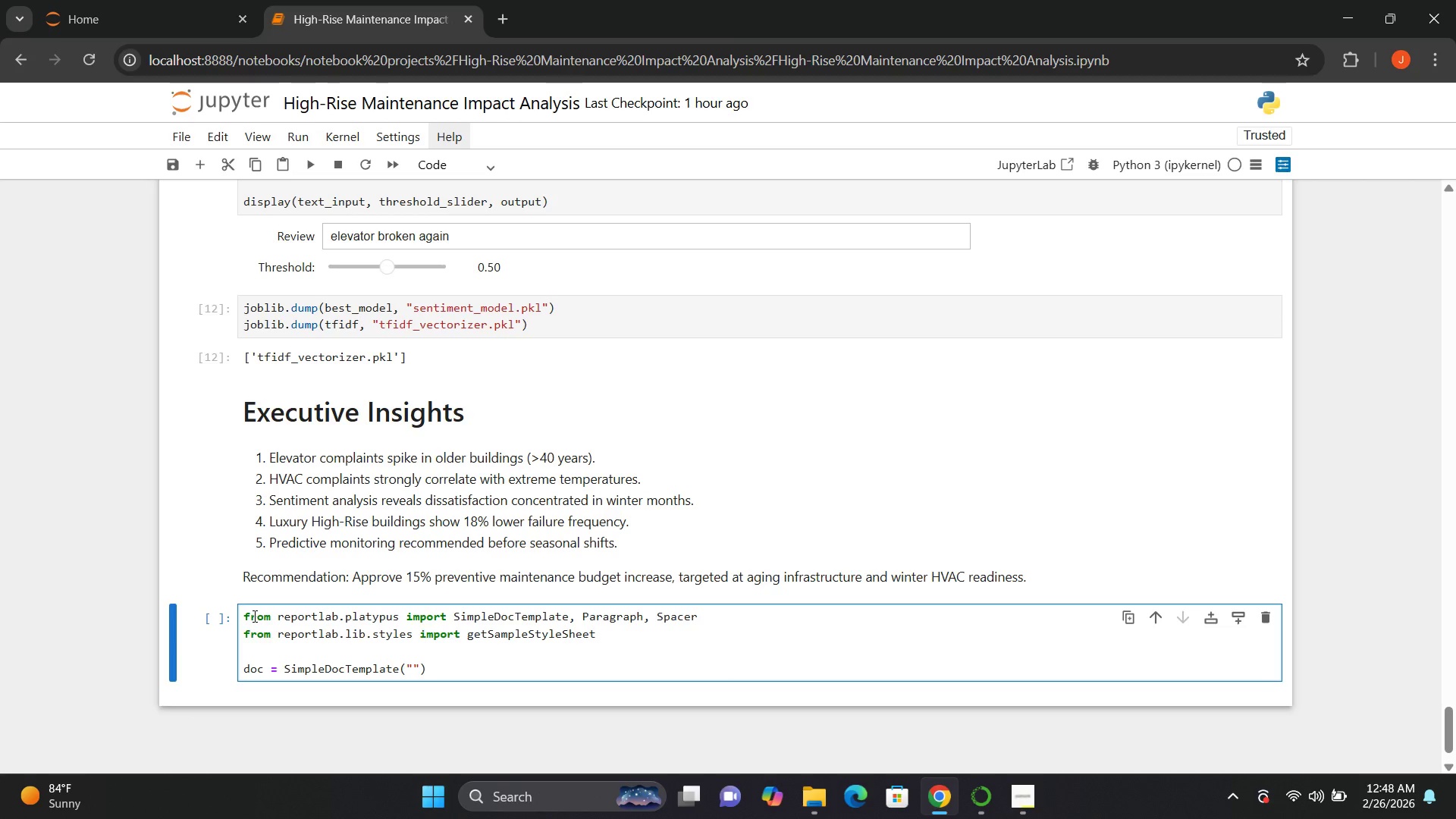 
type(Executive_Report.pdf)
 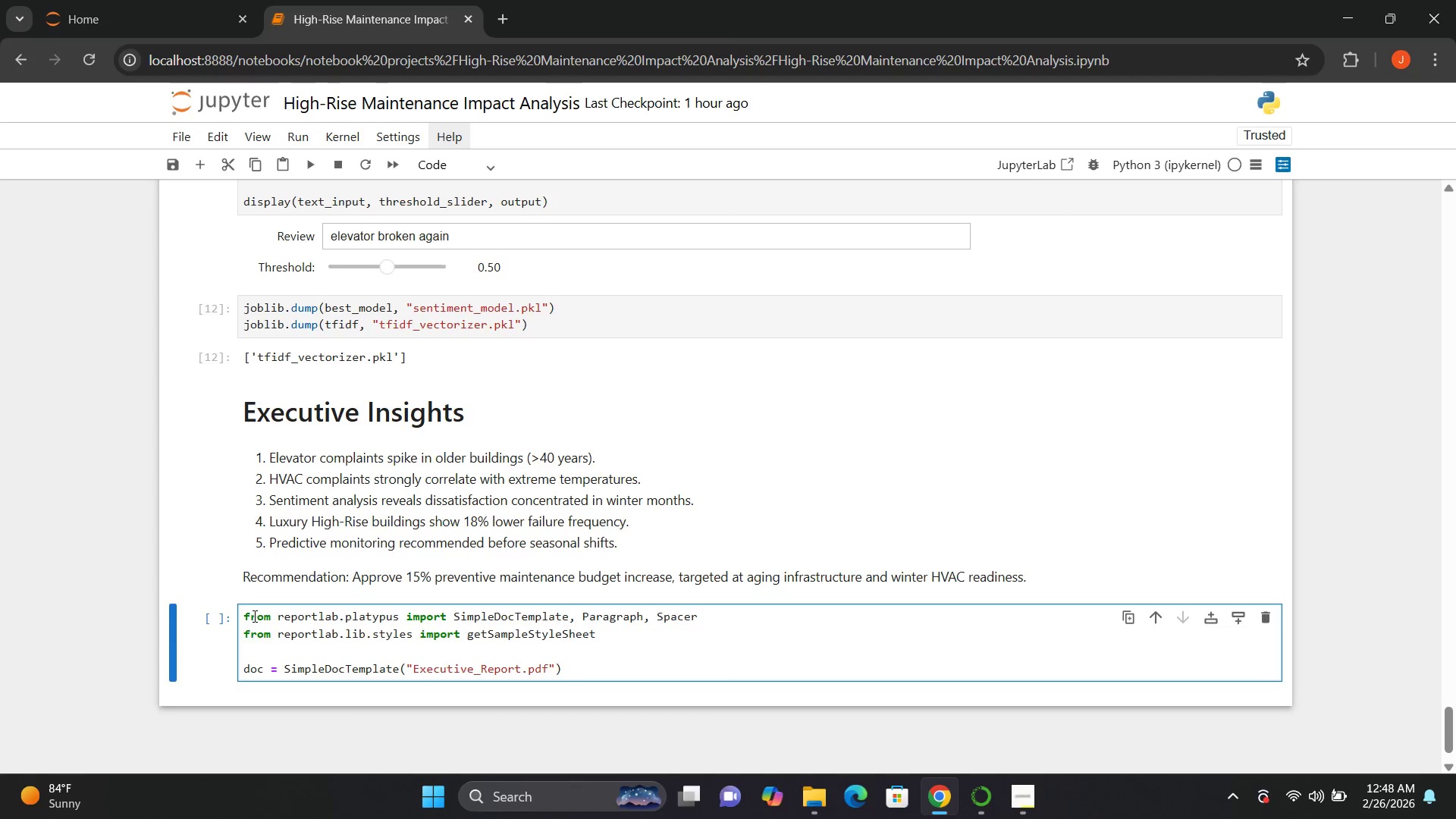 
left_click([575, 674])
 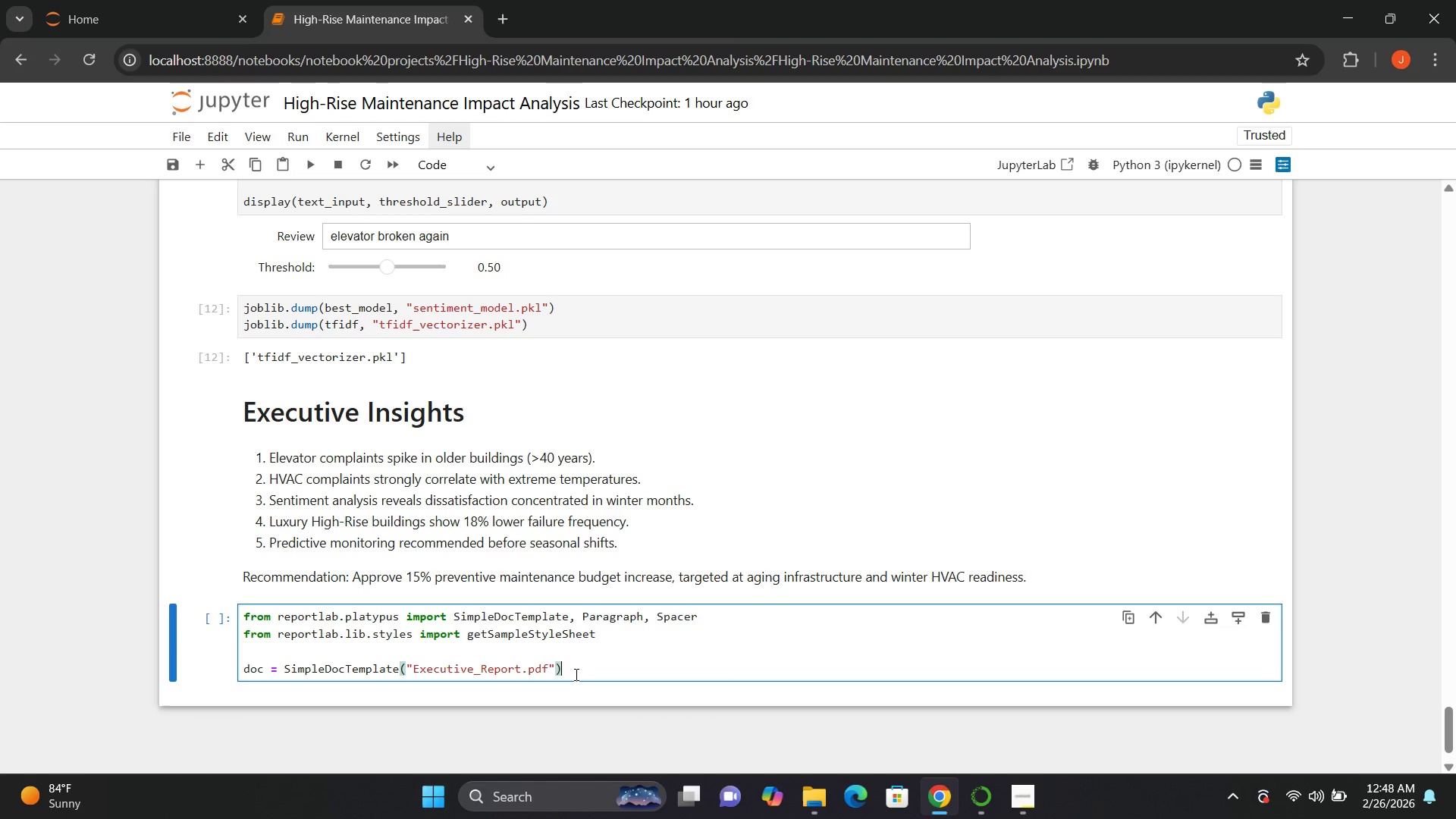 
key(Enter)
 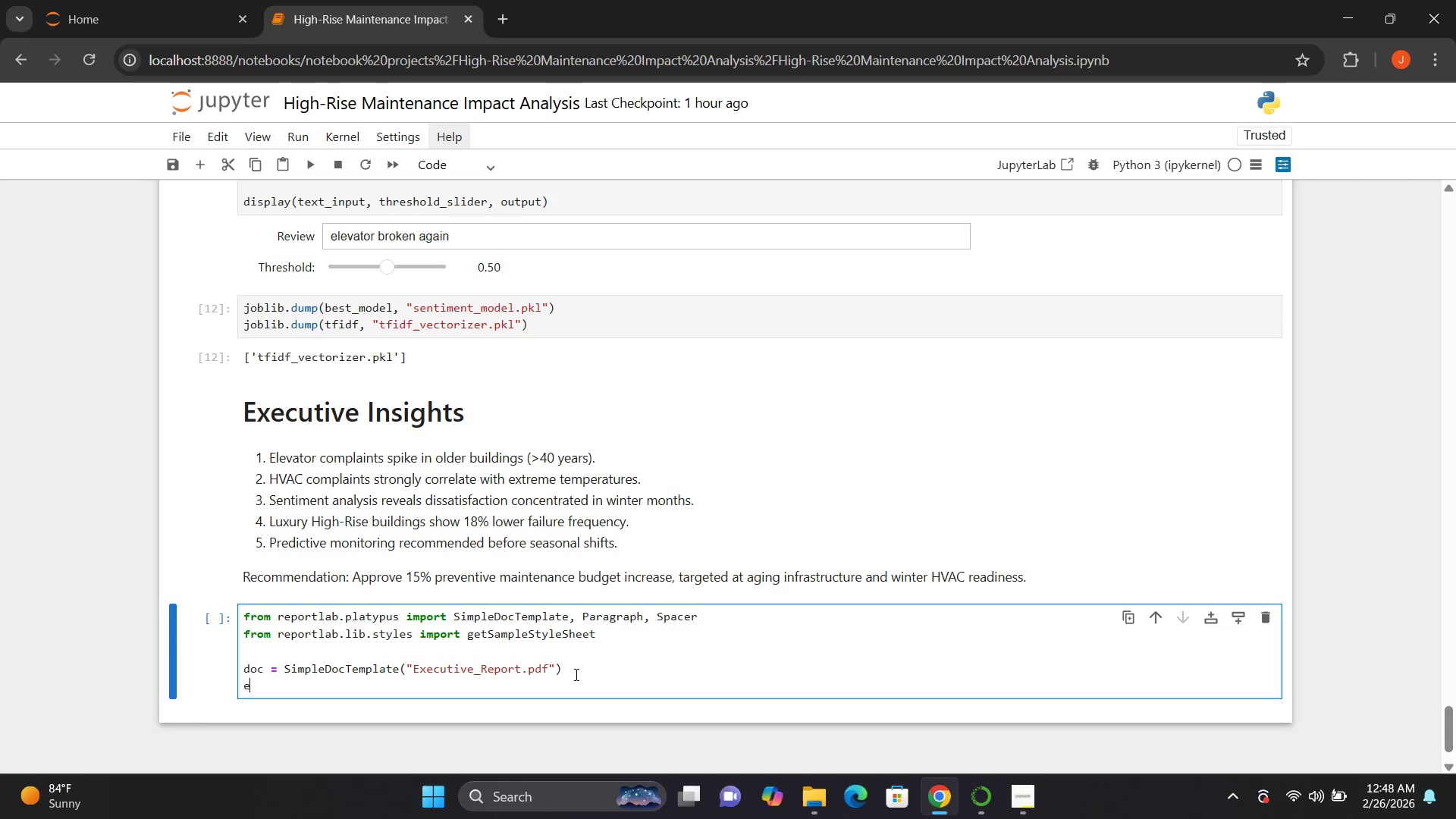 
type(elements = [])
 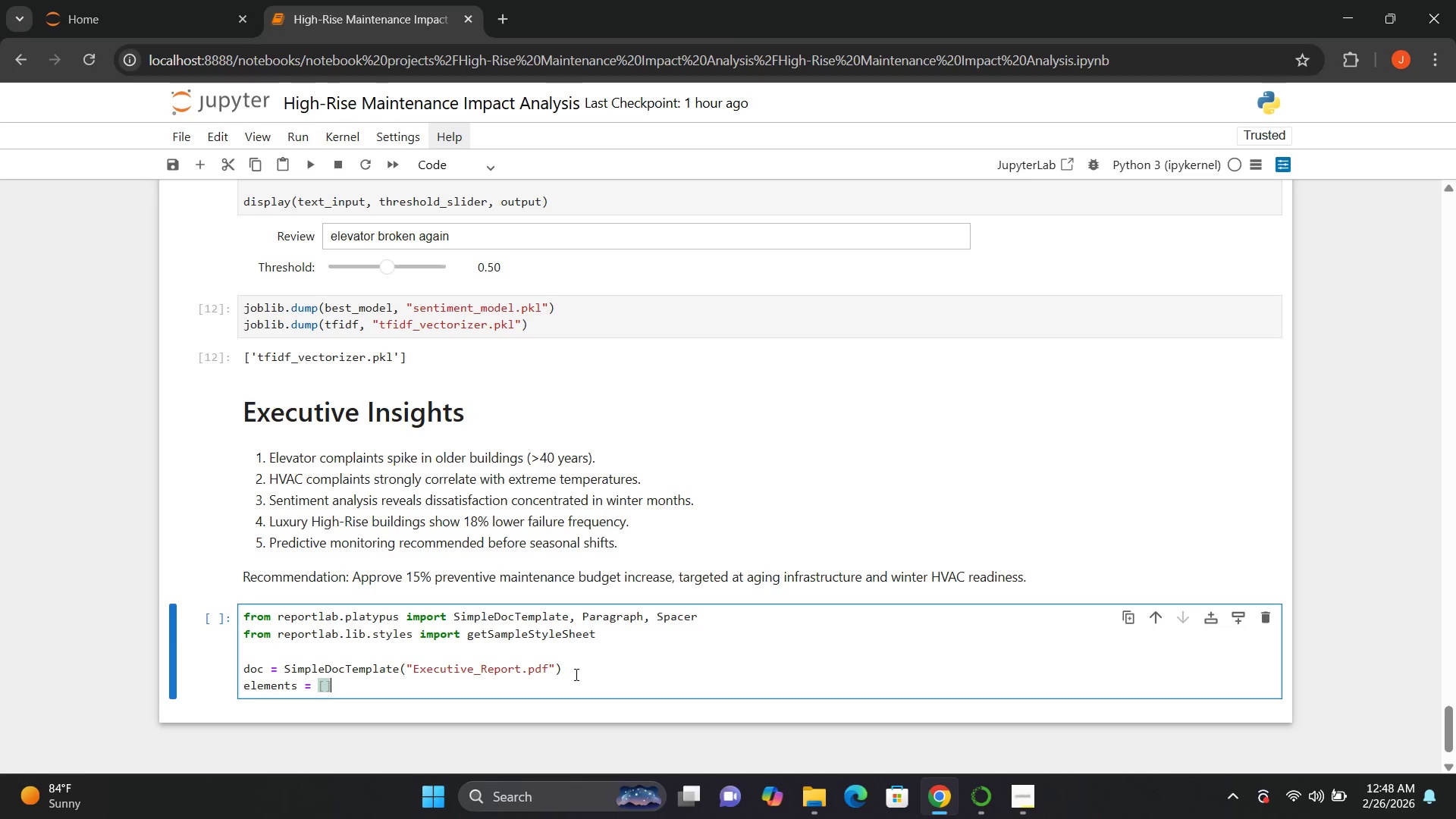 
key(Enter)
 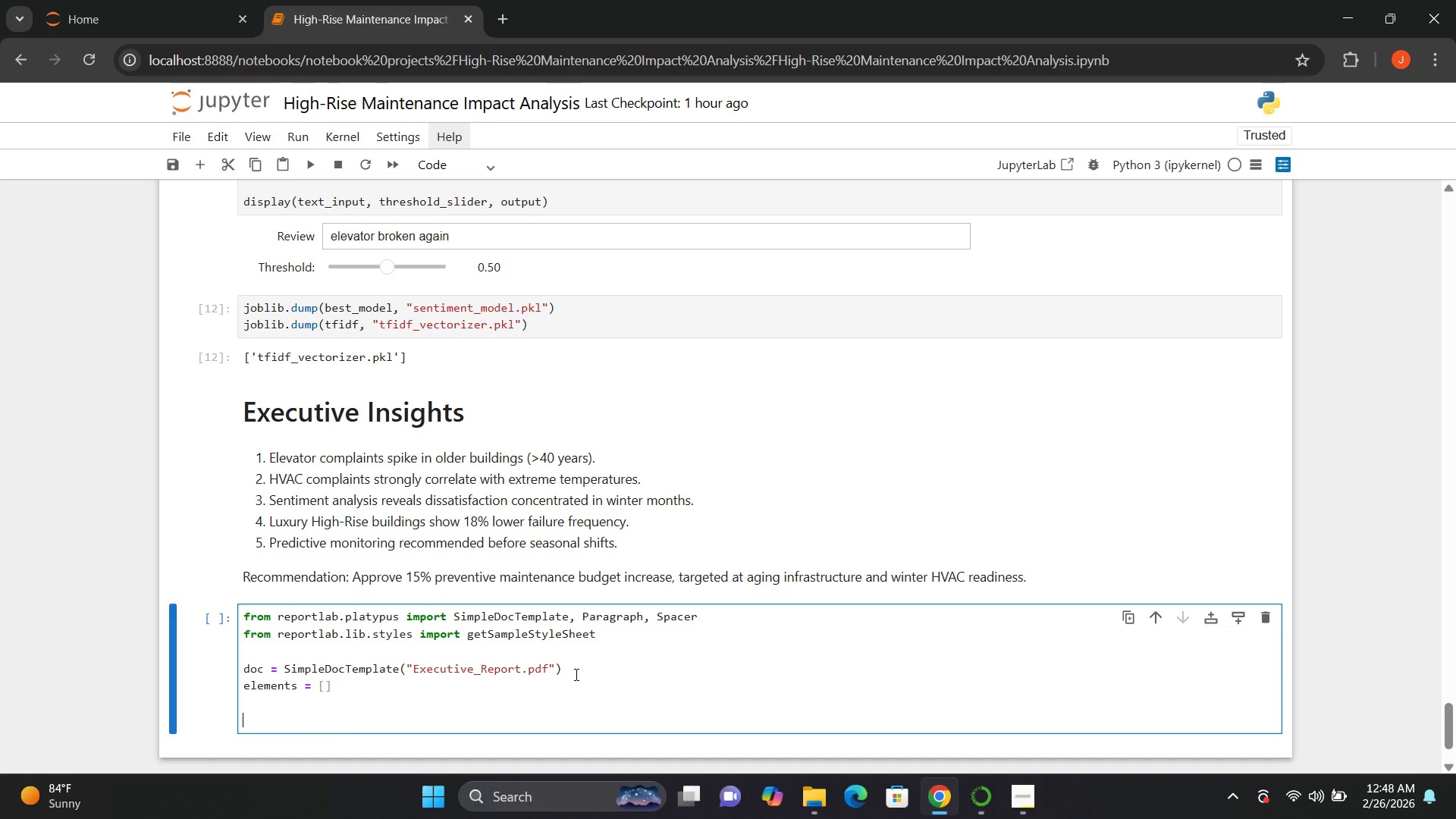 
key(Enter)
 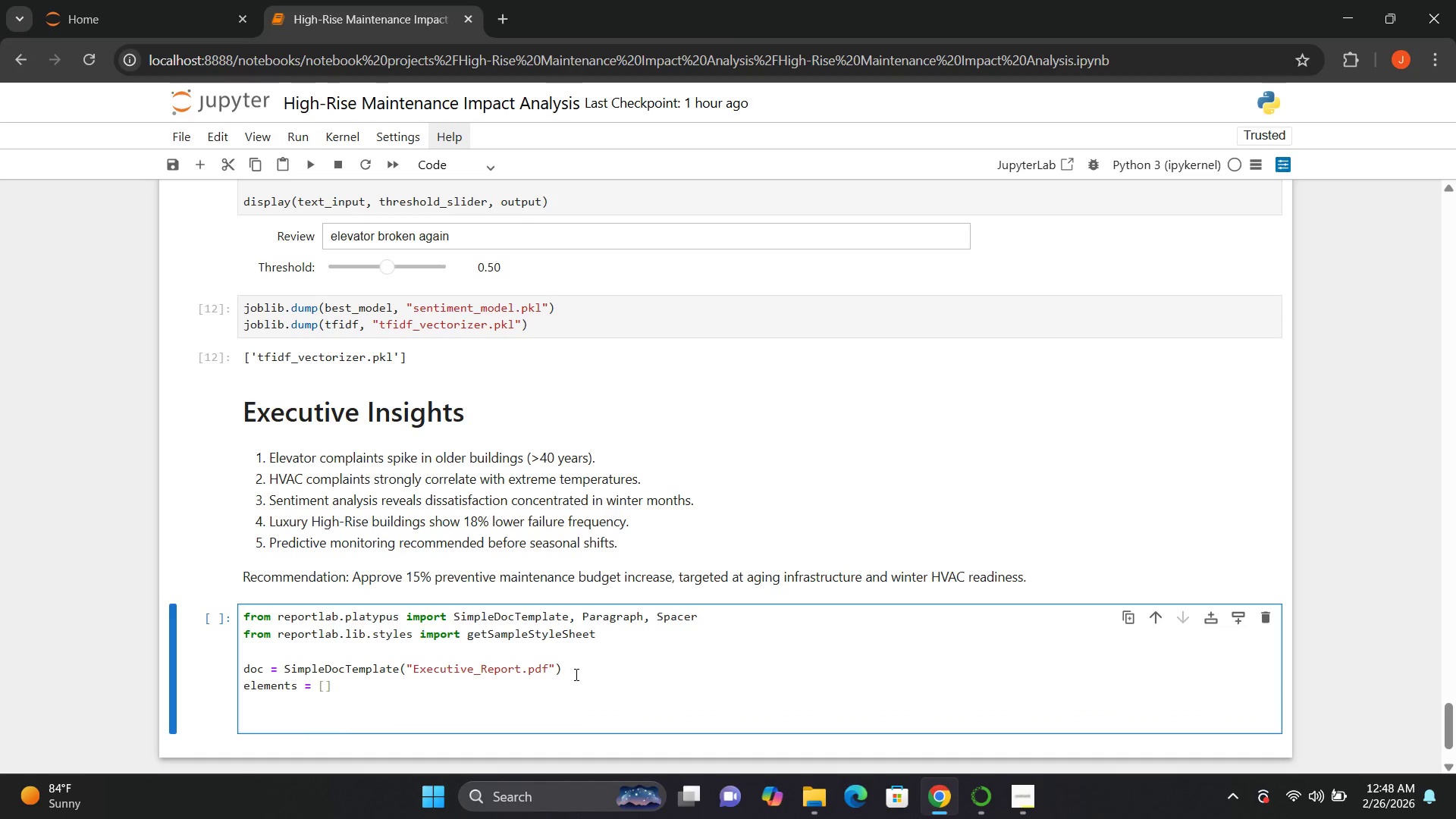 
type(syles)
key(Backspace)
key(Backspace)
key(Backspace)
key(Backspace)
type(tyles = getSampleStyleSheet())
 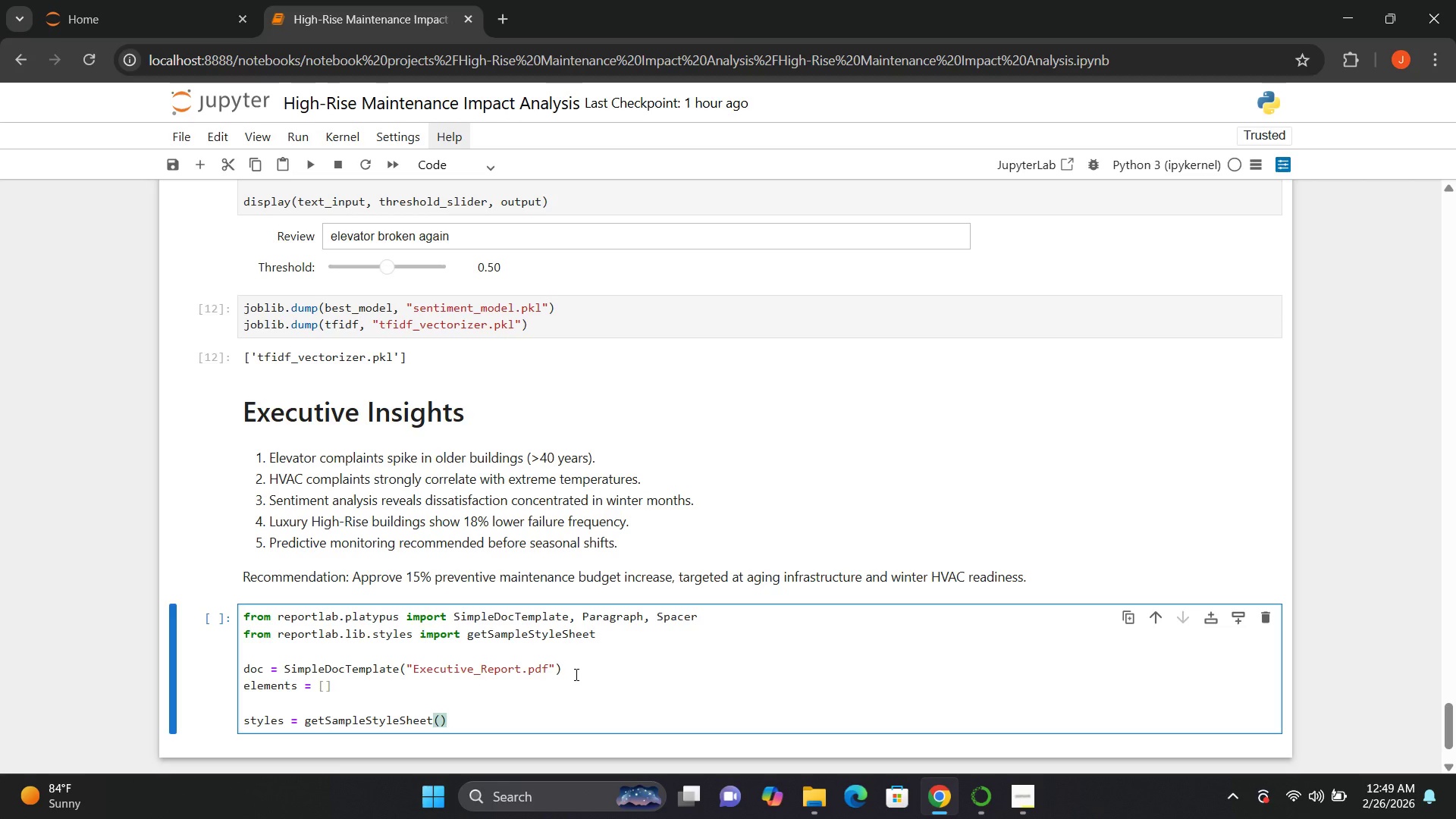 
key(Enter)
 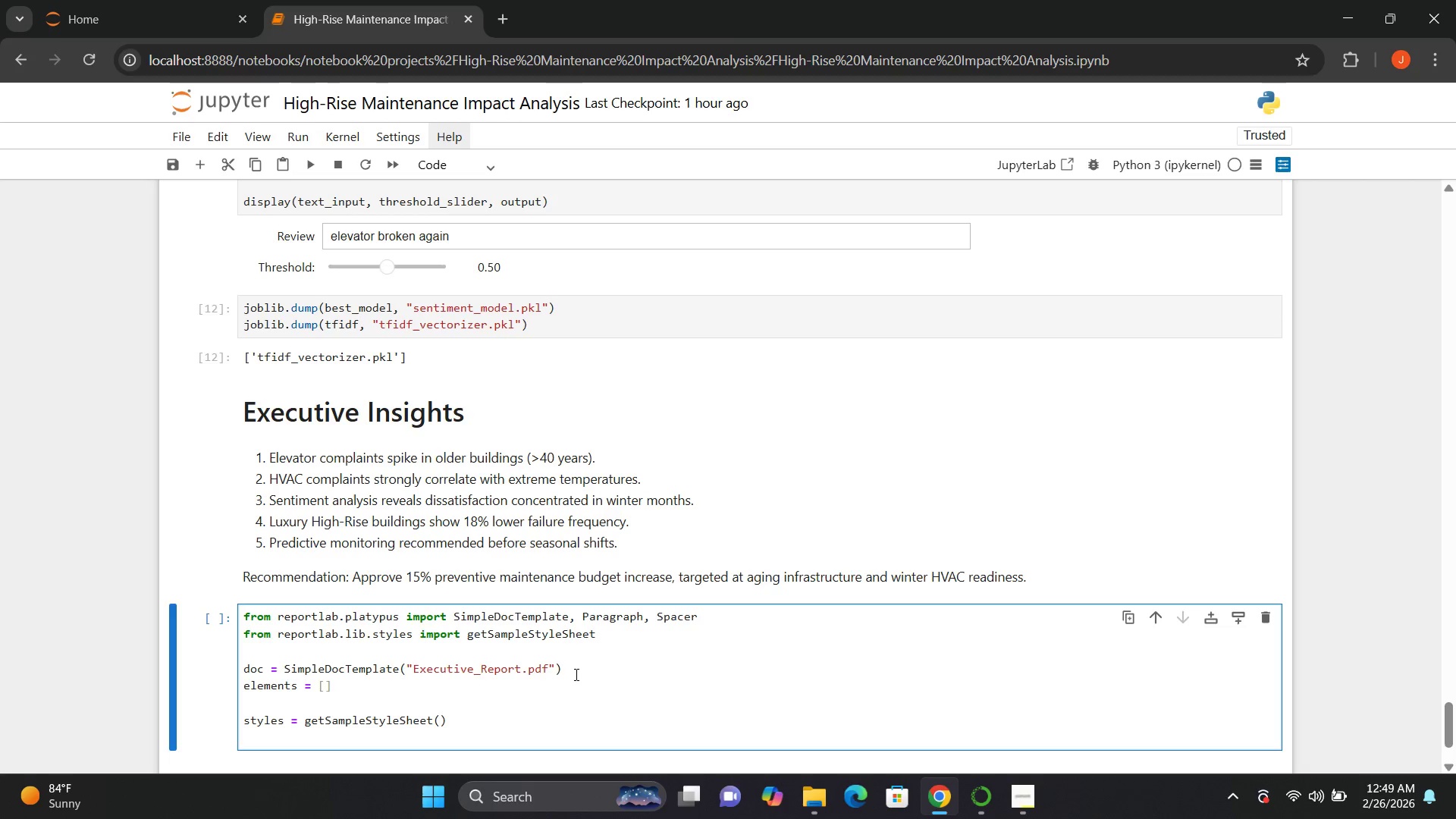 
type(elements.append())
 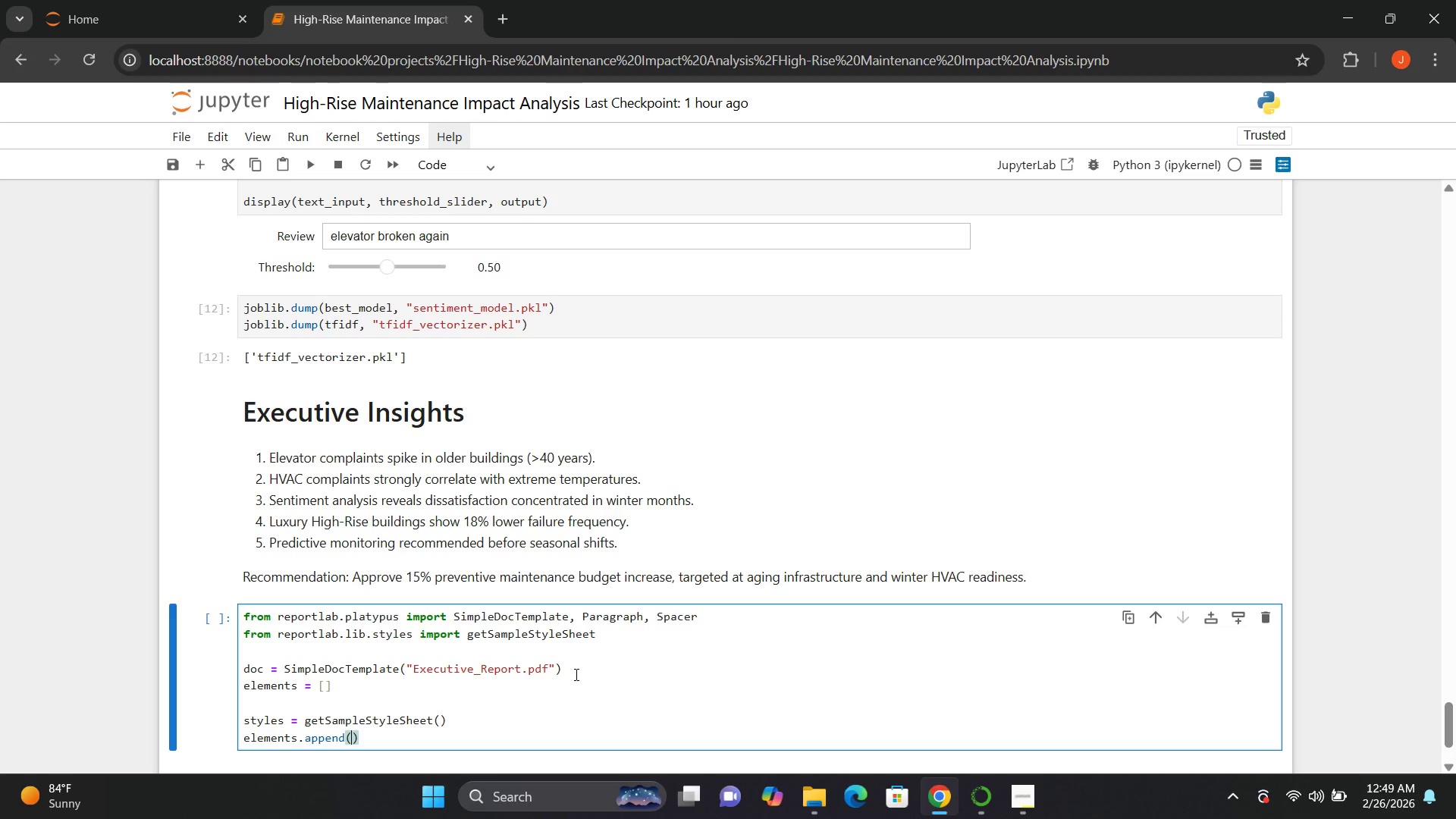 
key(ArrowLeft)
 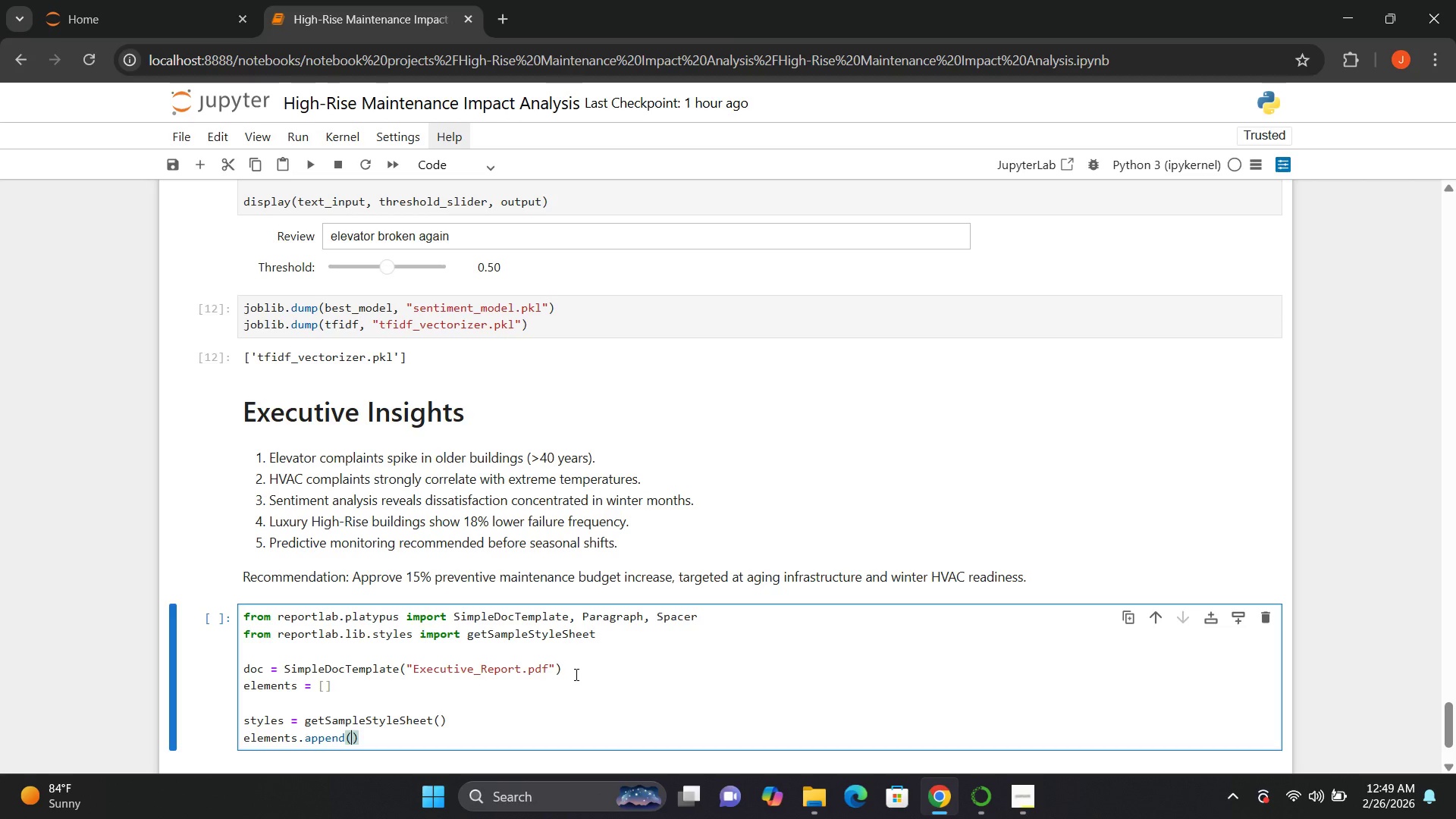 
type(Paragraph())
 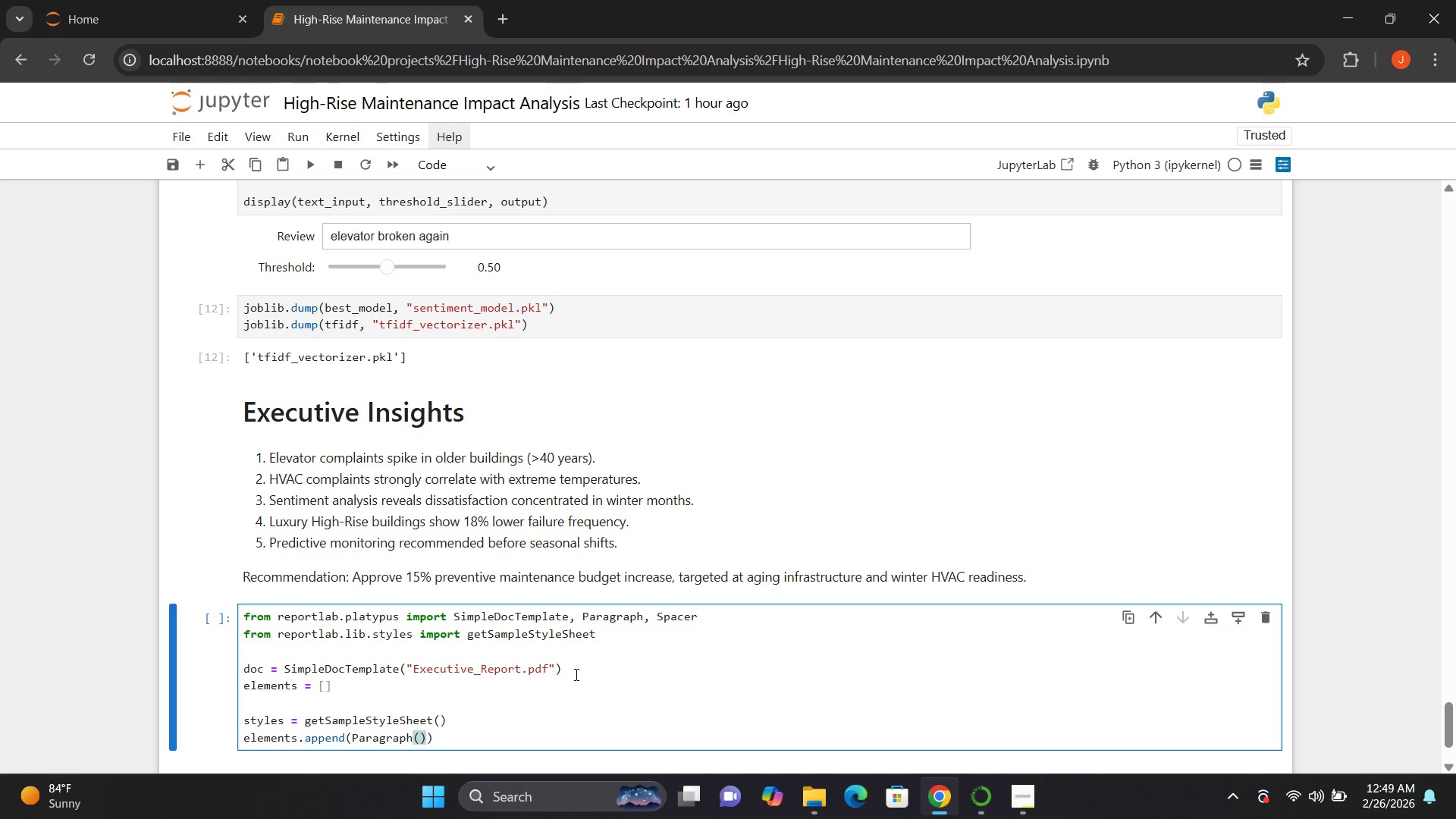 
key(ArrowLeft)
 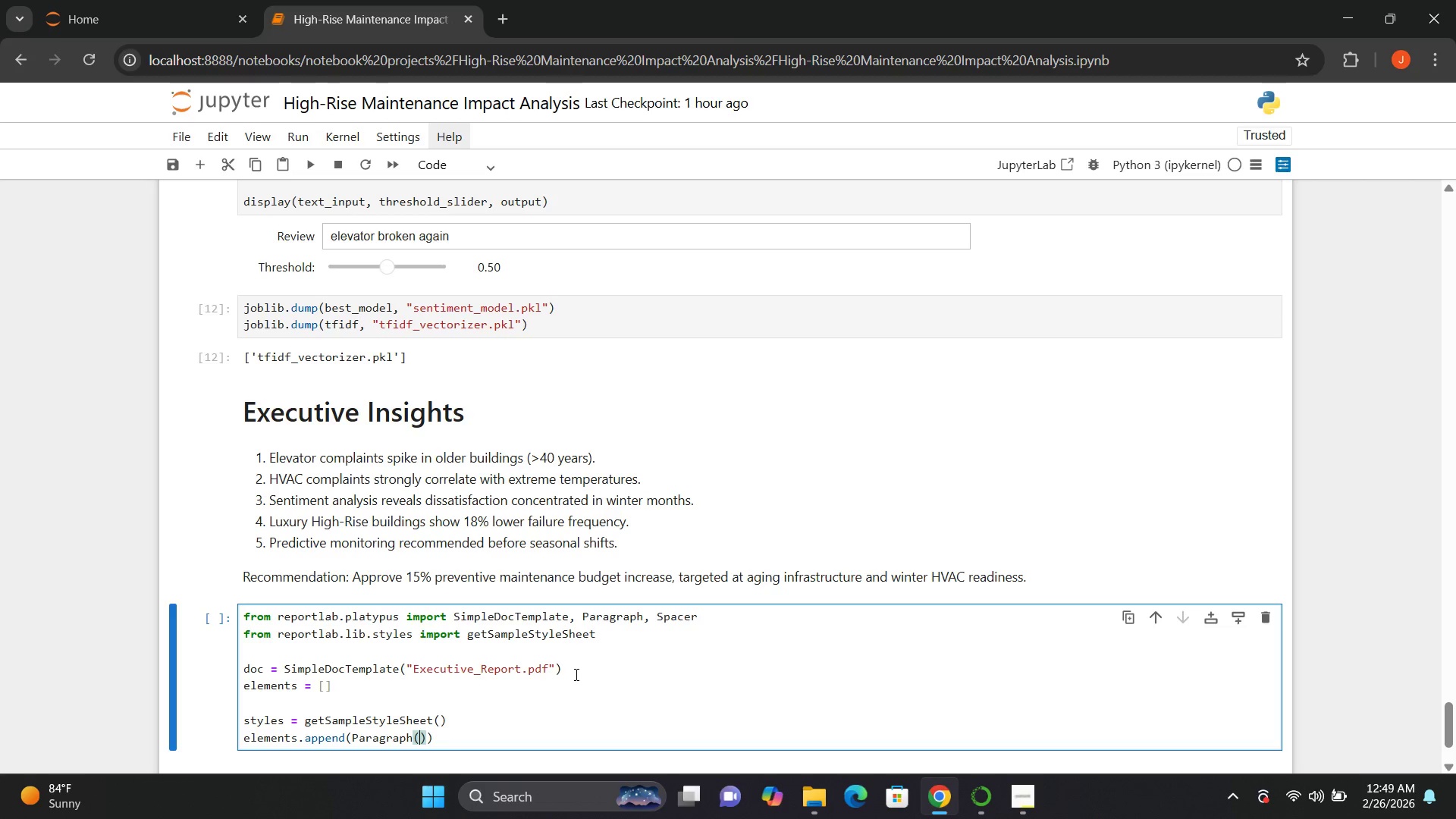 
key(Shift+Quote)
 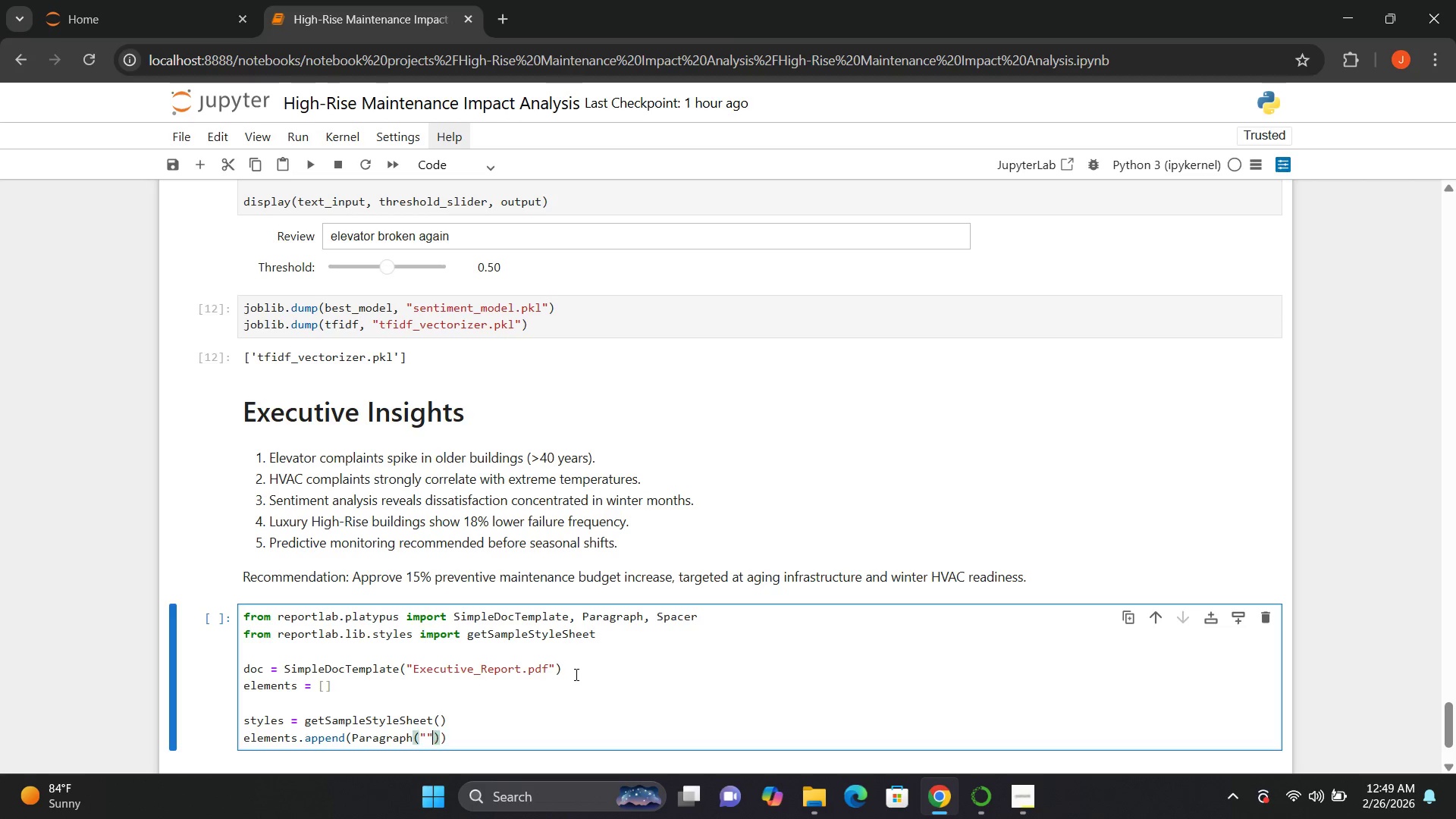 
key(Shift+Quote)
 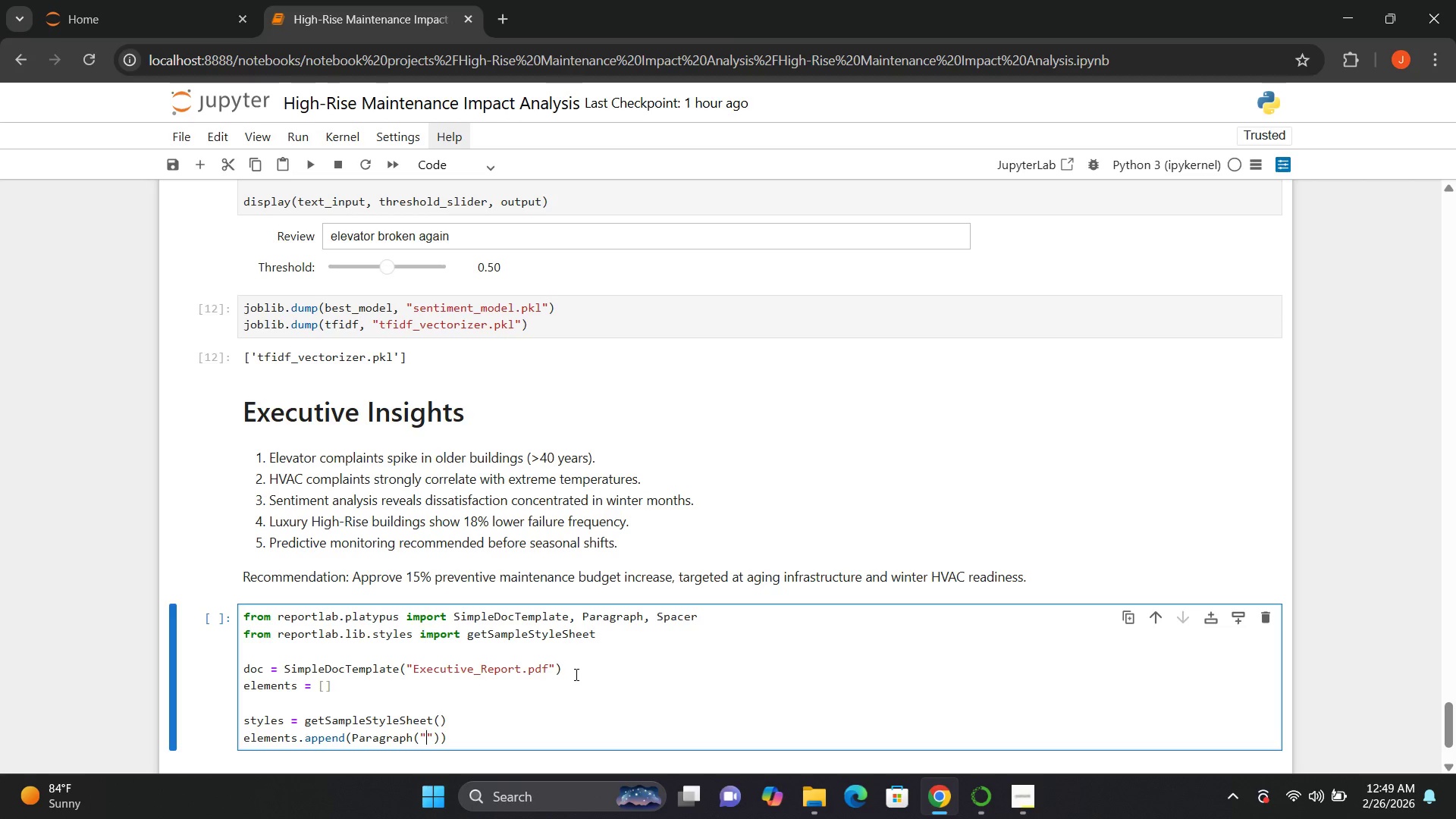 
key(ArrowLeft)
 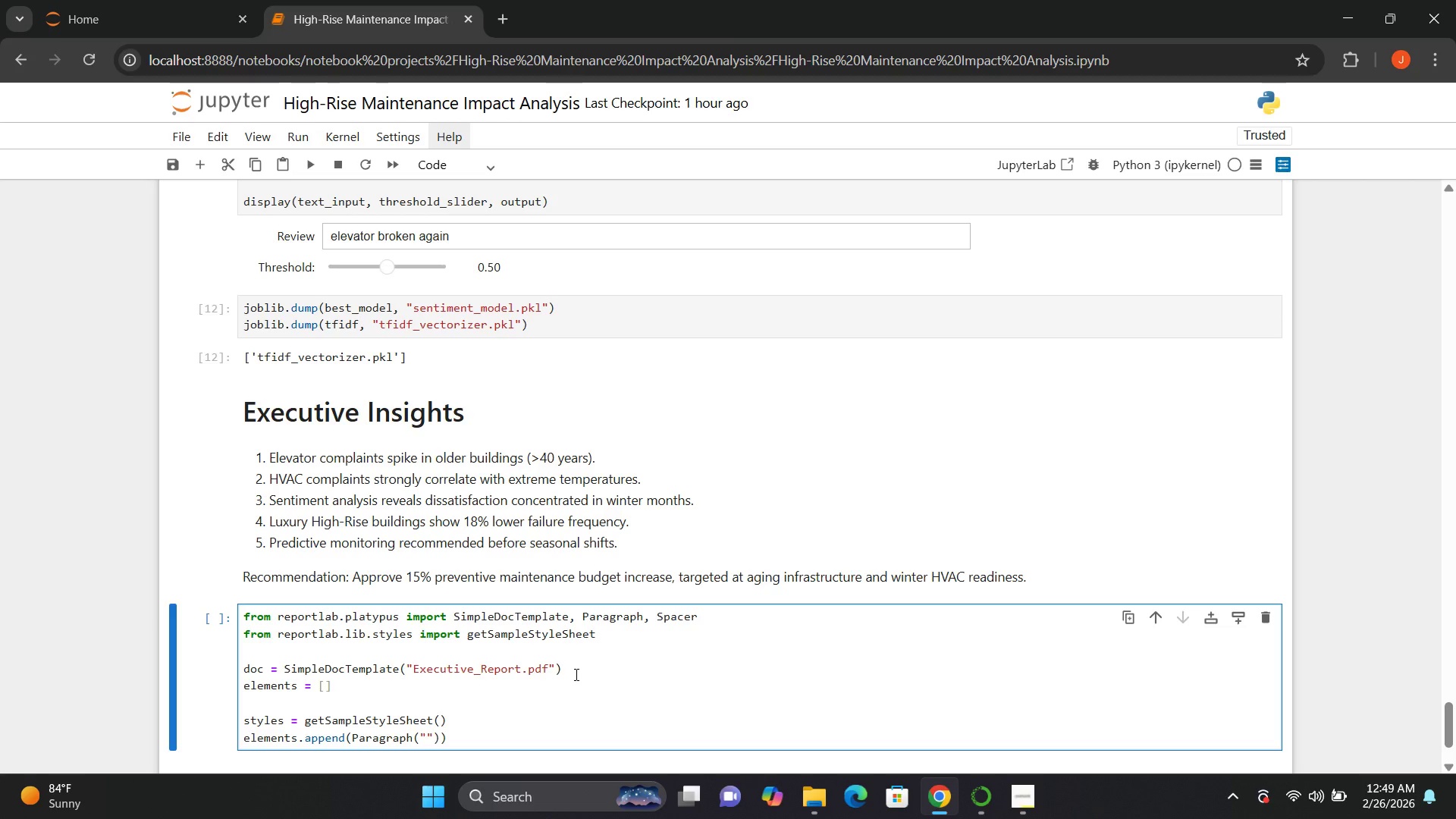 
type(High-Rise Maintenanv=)
key(Backspace)
key(Backspace)
type(ce Impav)
key(Backspace)
type(ct Analysis)
 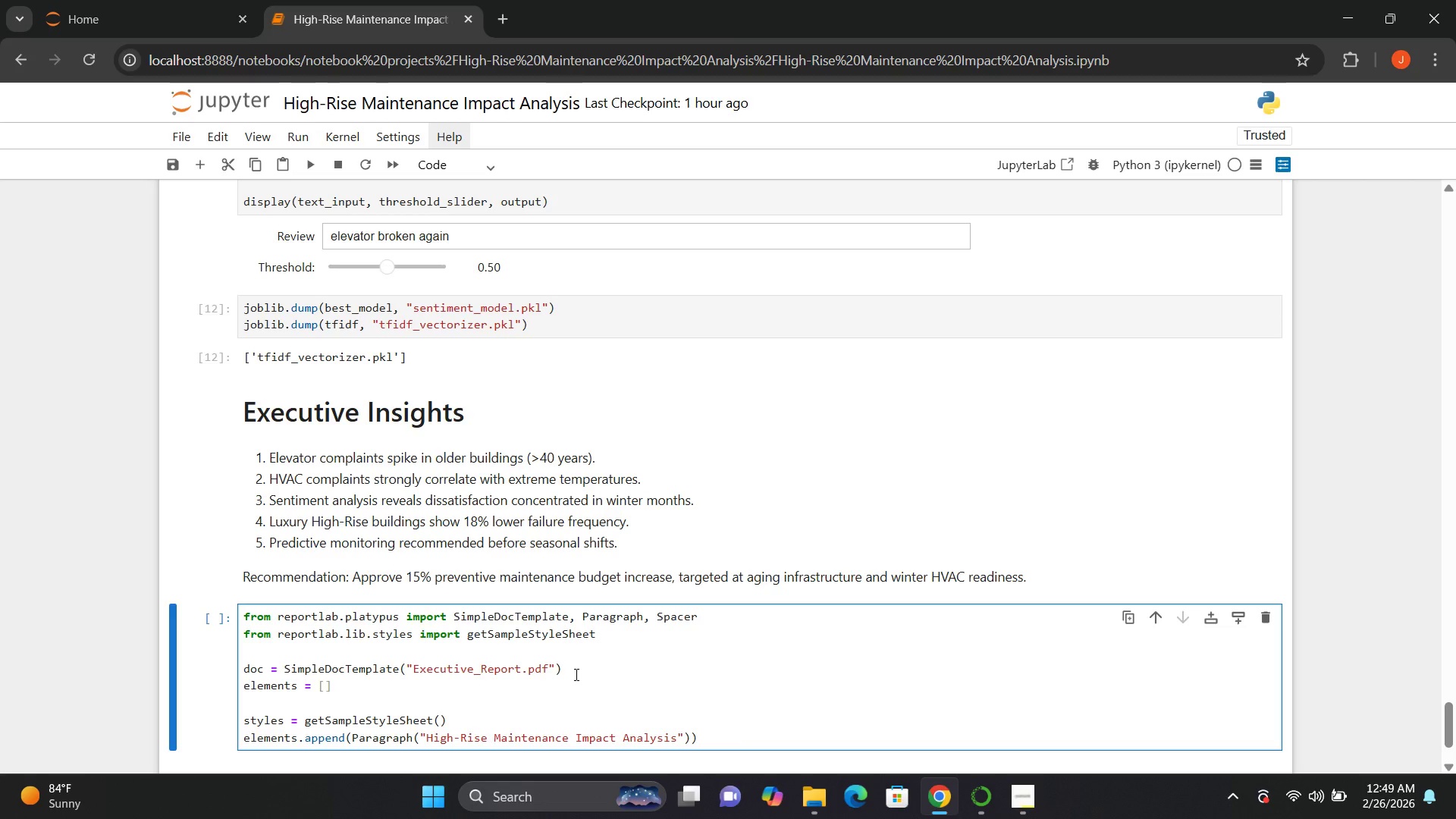 
key(ArrowRight)
 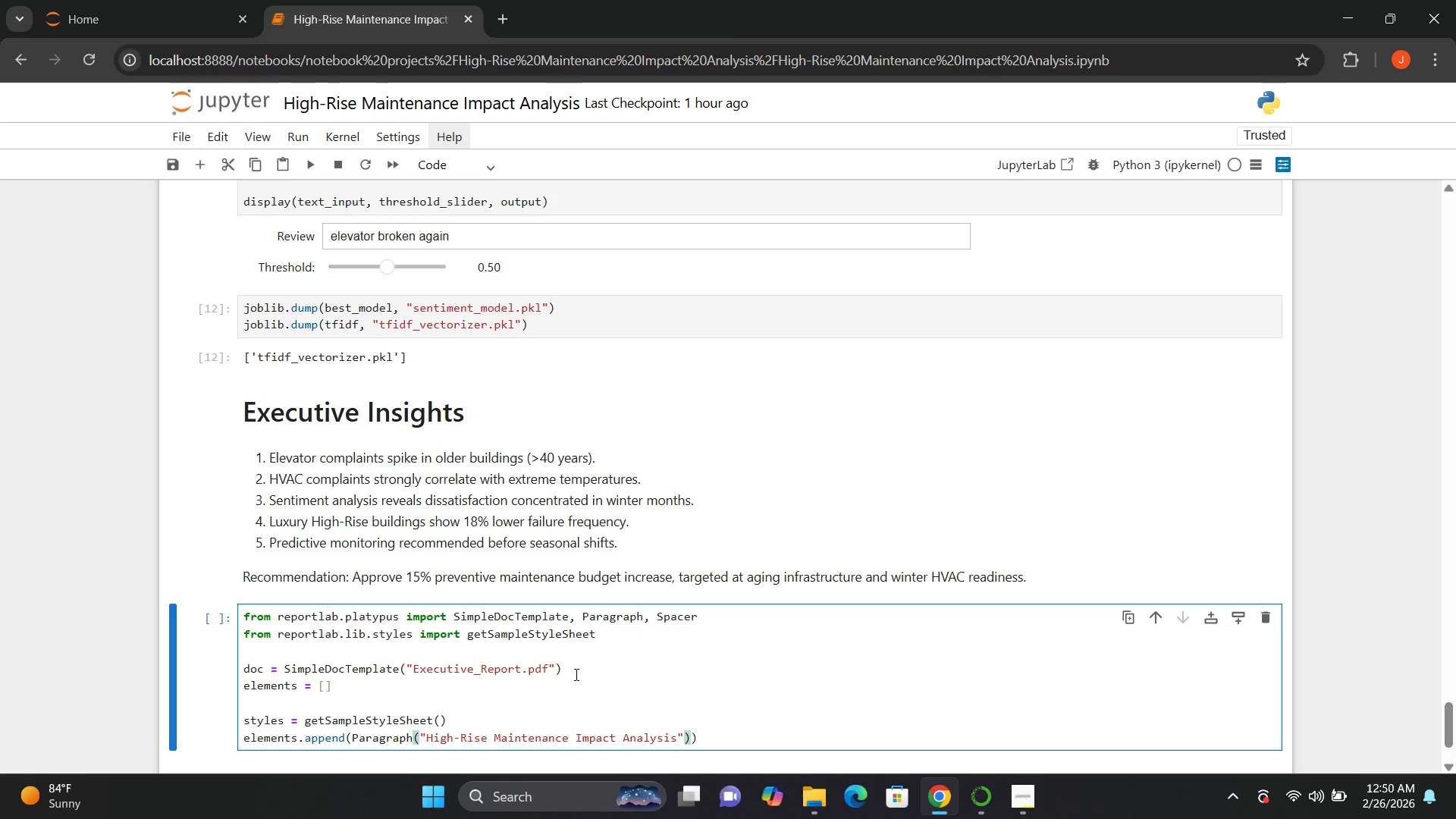 
type(, styles[])
 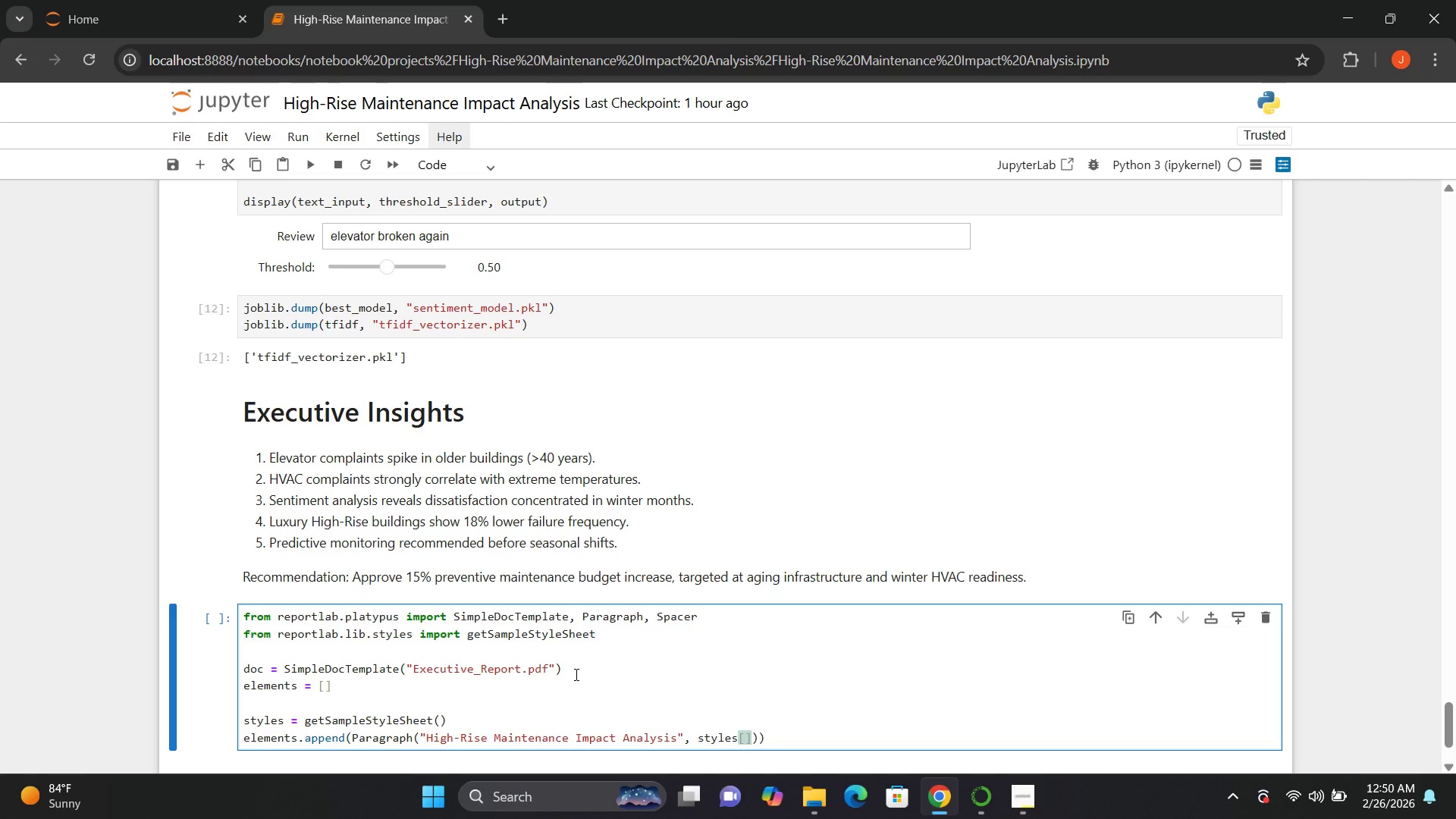 
key(ArrowLeft)
 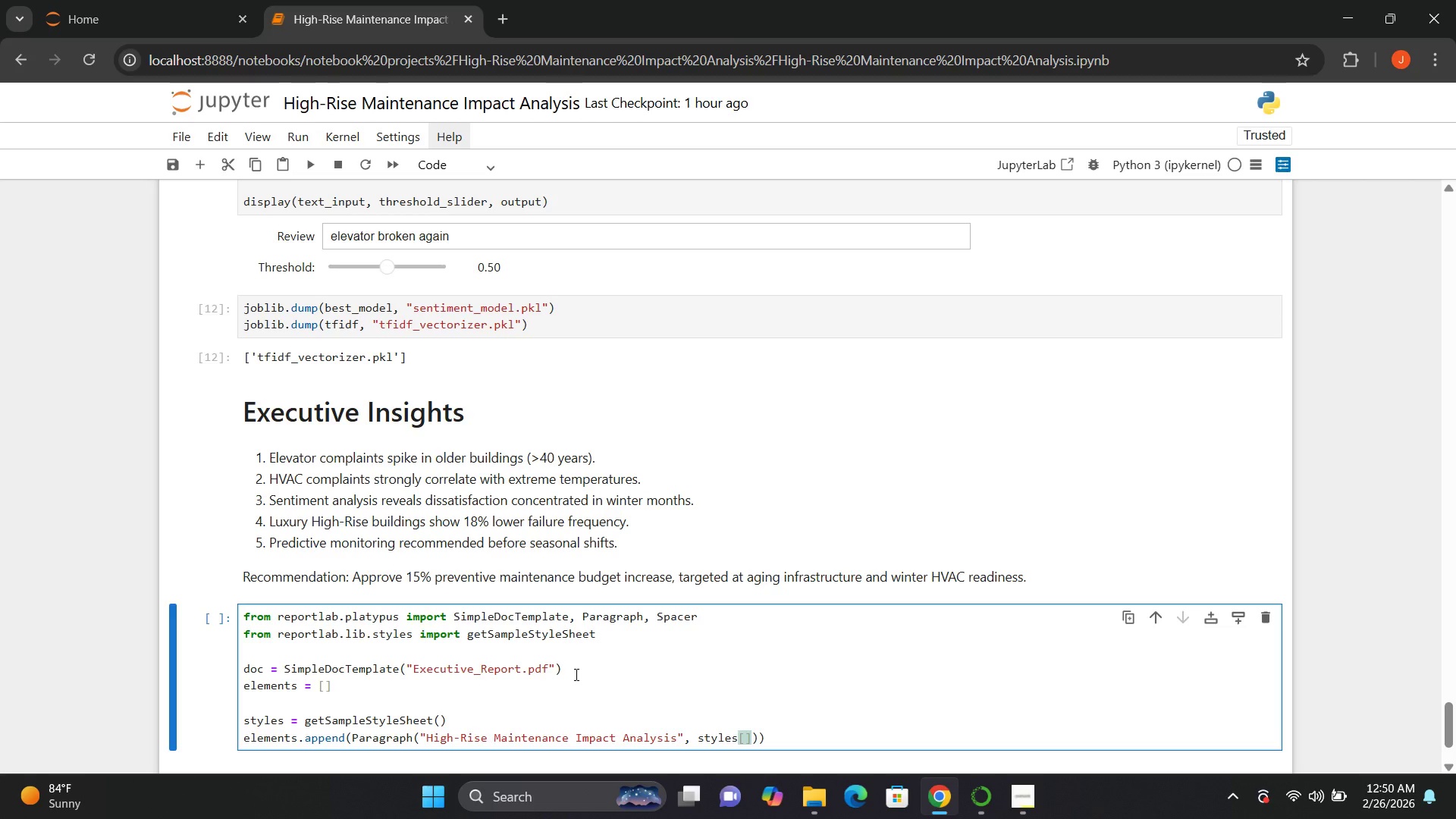 
key(Shift+Quote)
 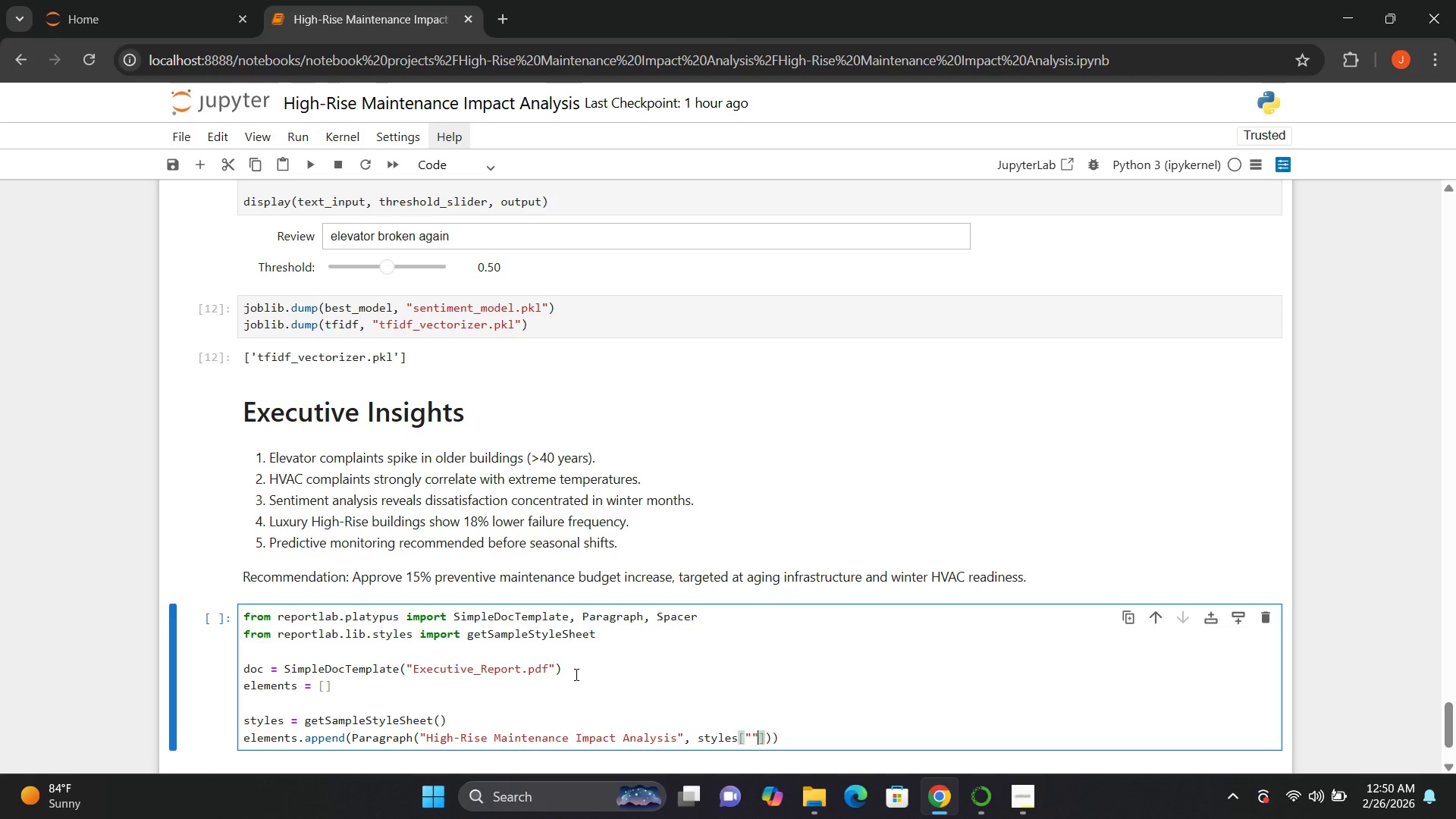 
key(Shift+Quote)
 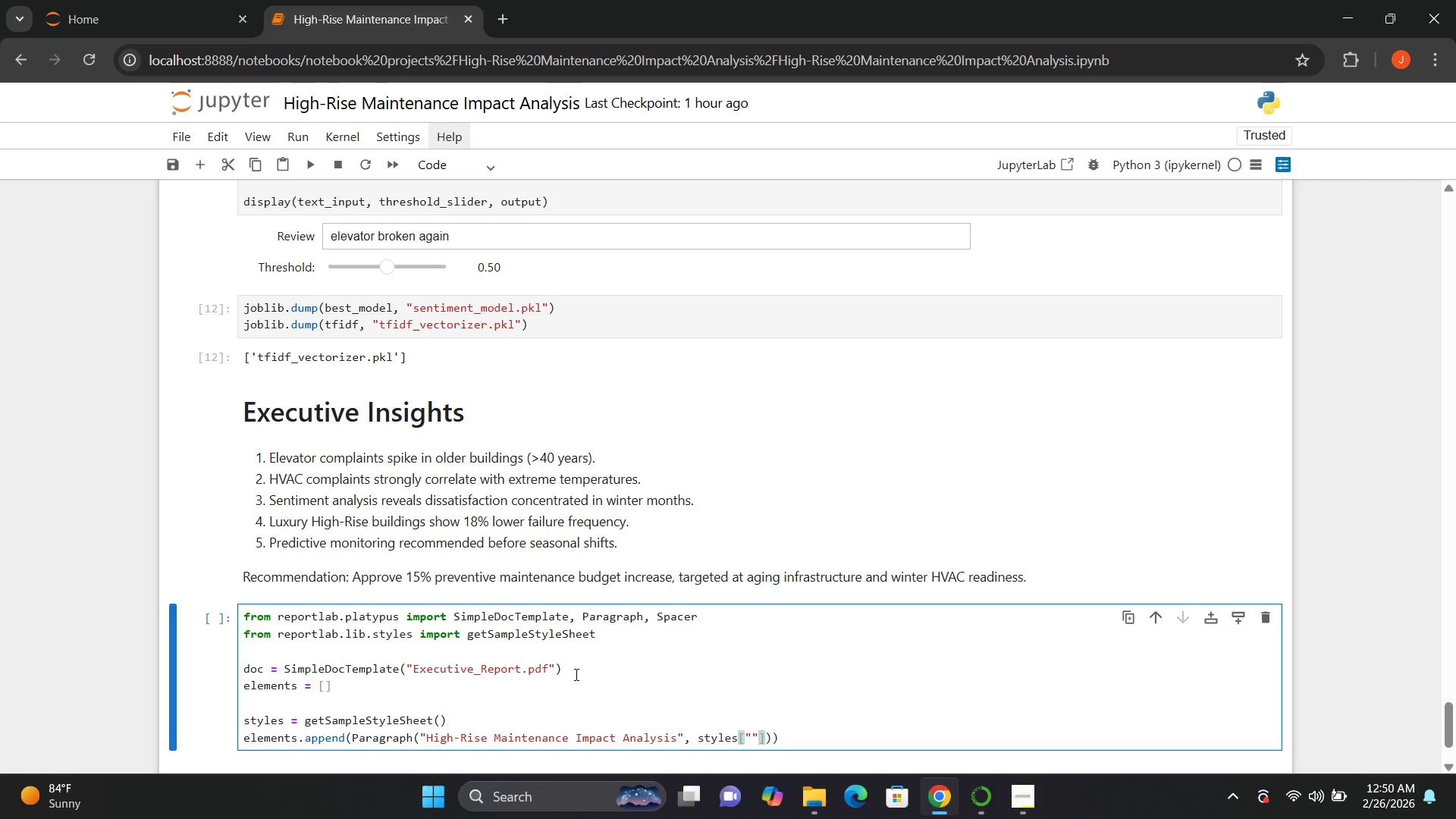 
key(ArrowLeft)
 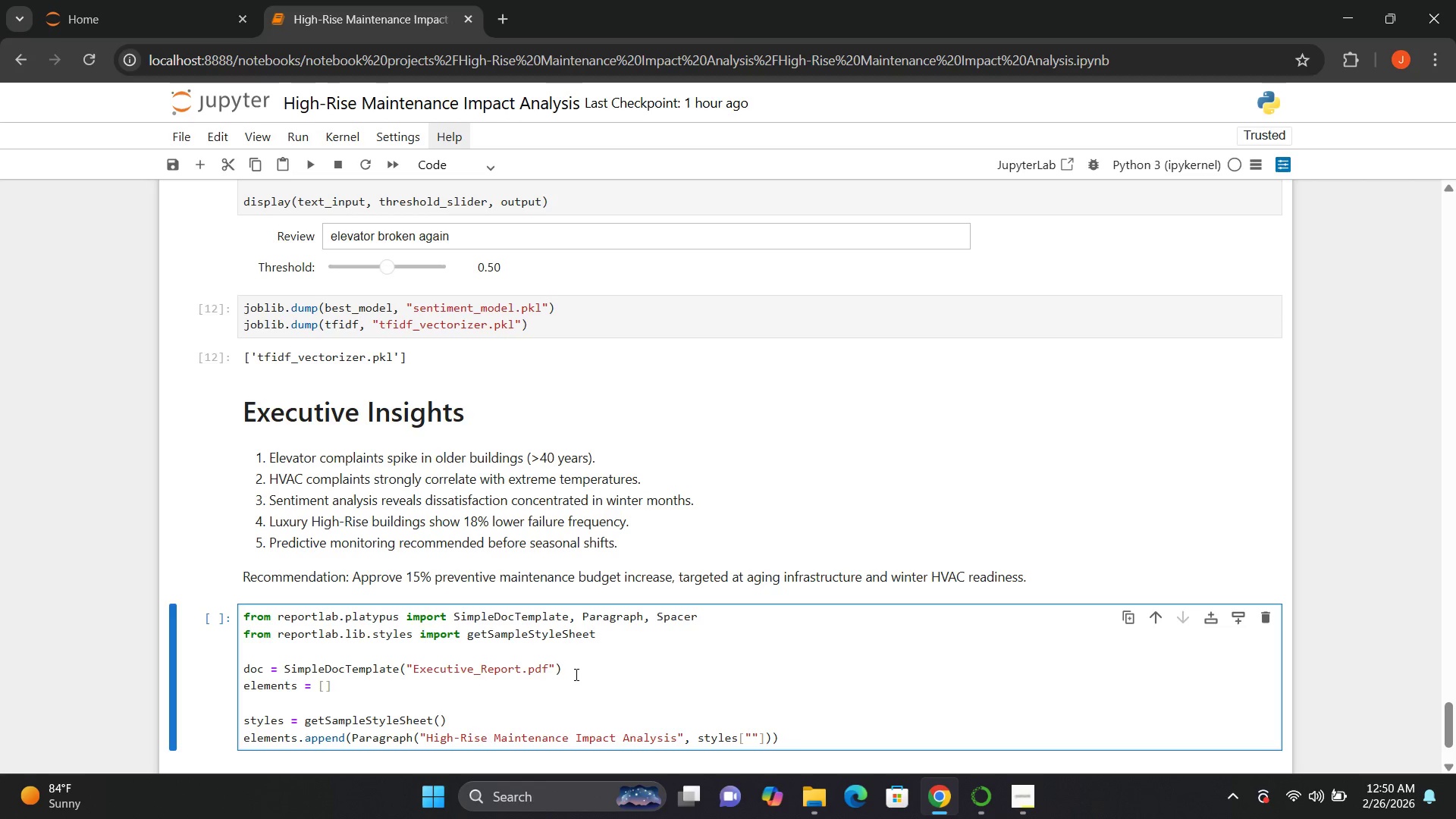 
type(Heading1)
 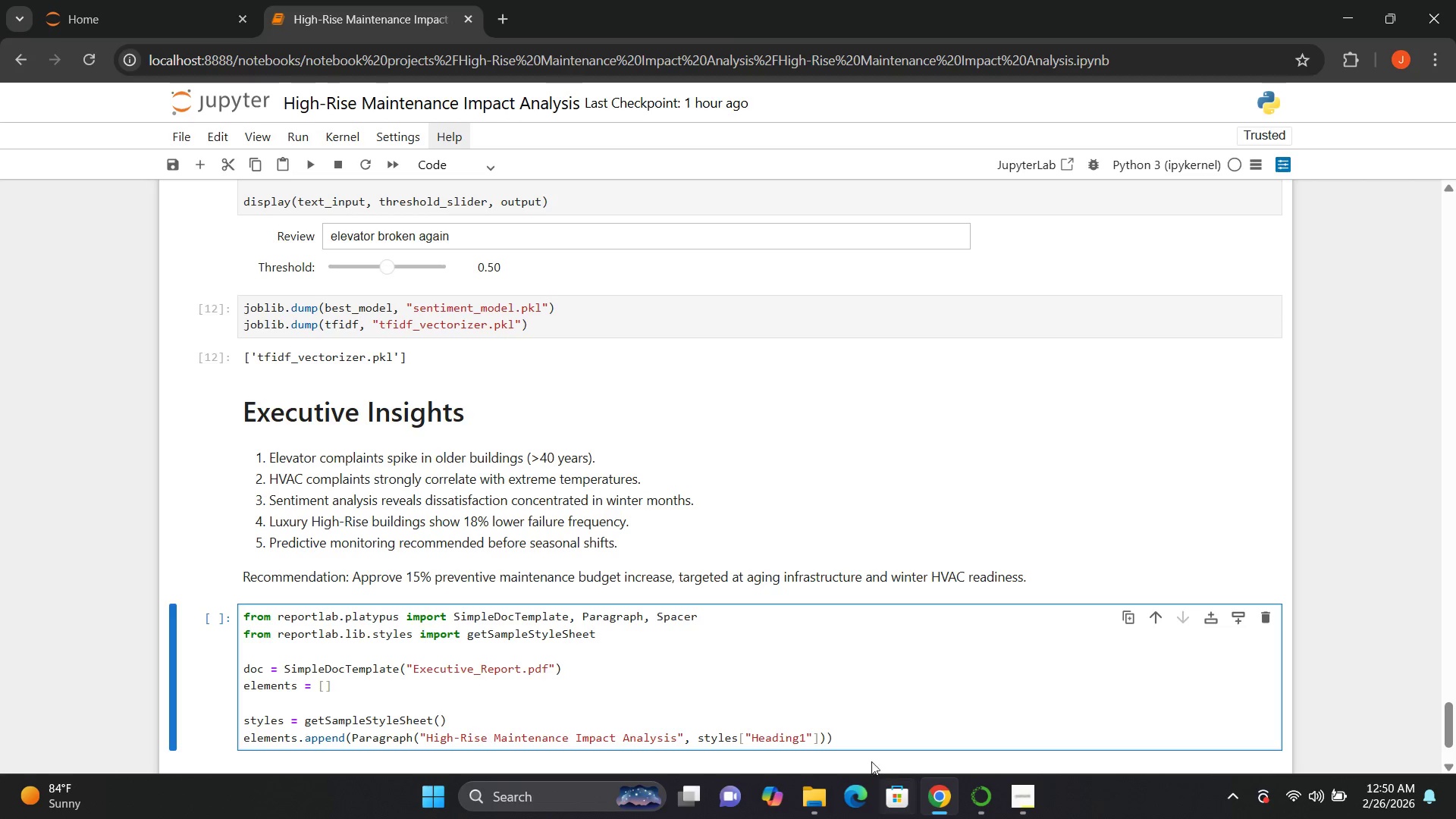 
left_click([846, 737])
 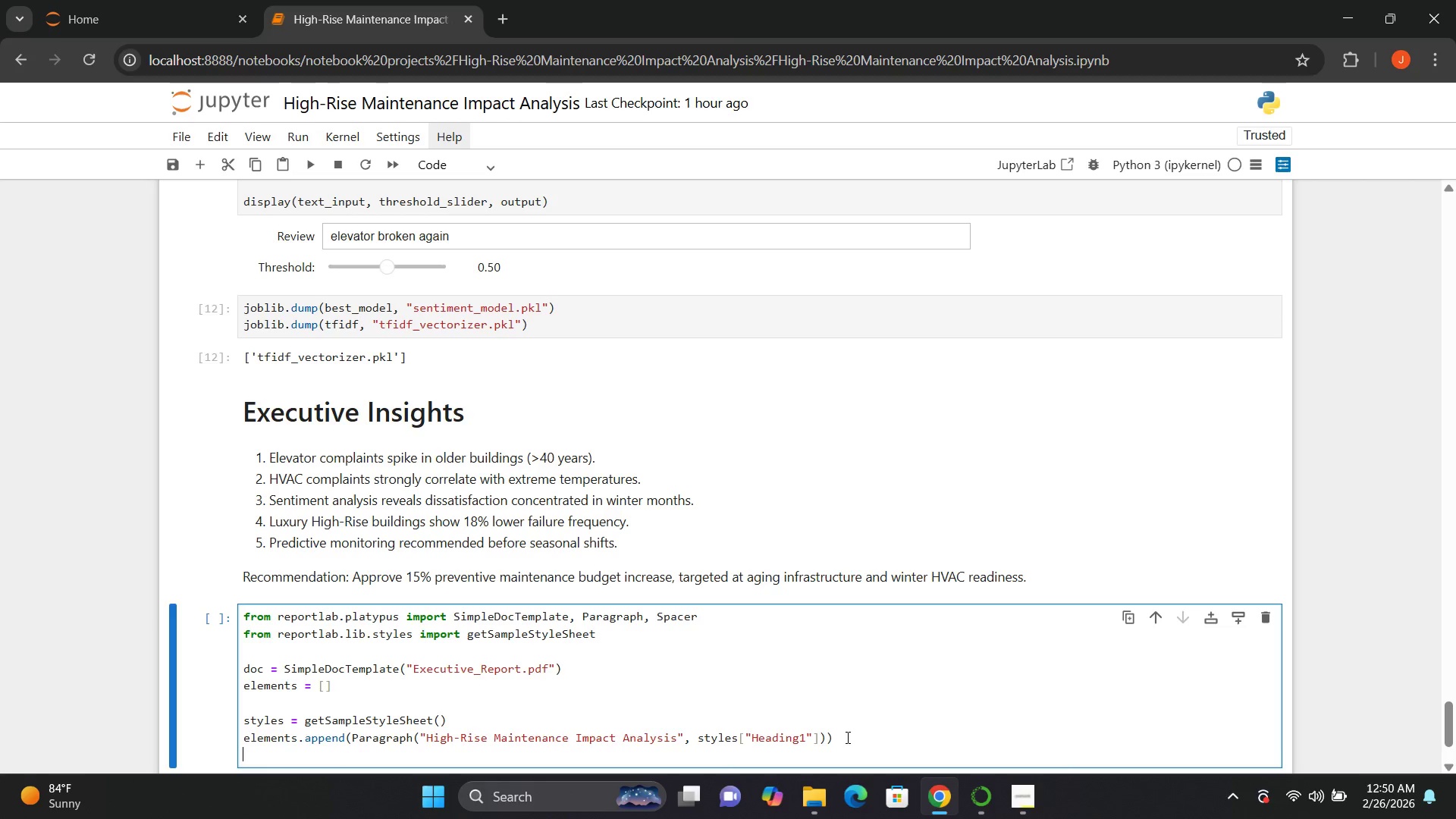 
key(Enter)
 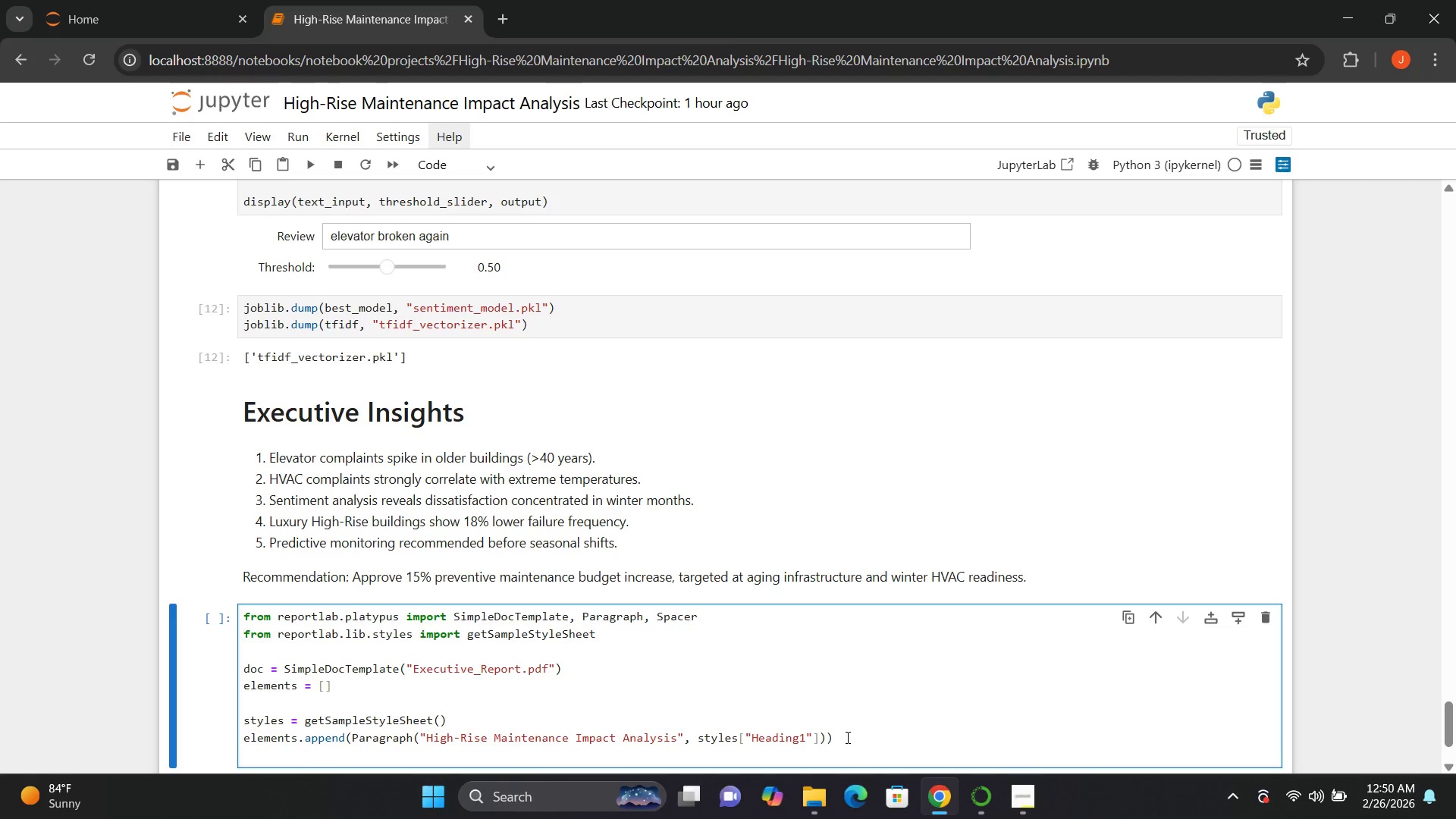 
type(elements.append())
 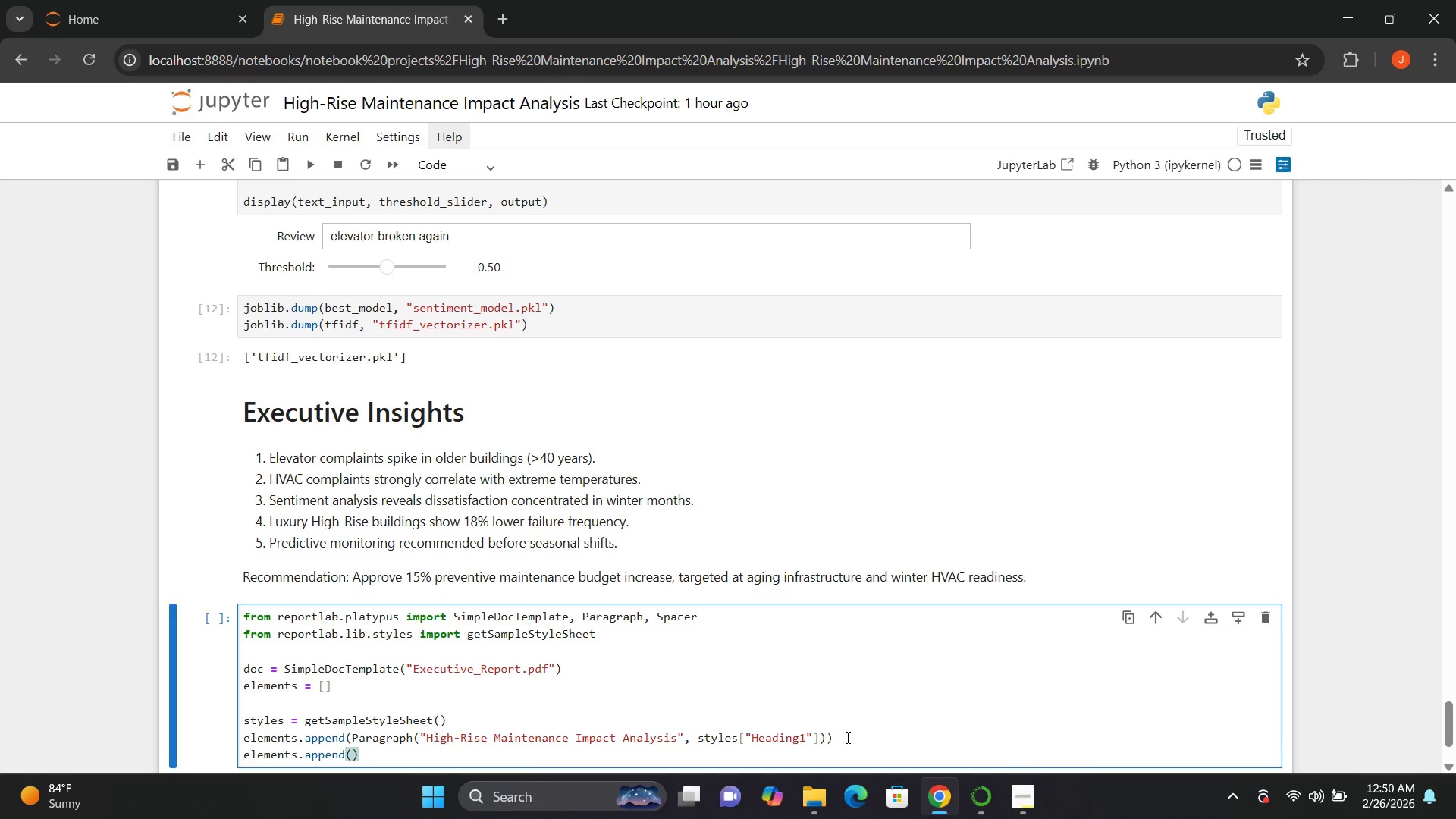 
key(ArrowLeft)
 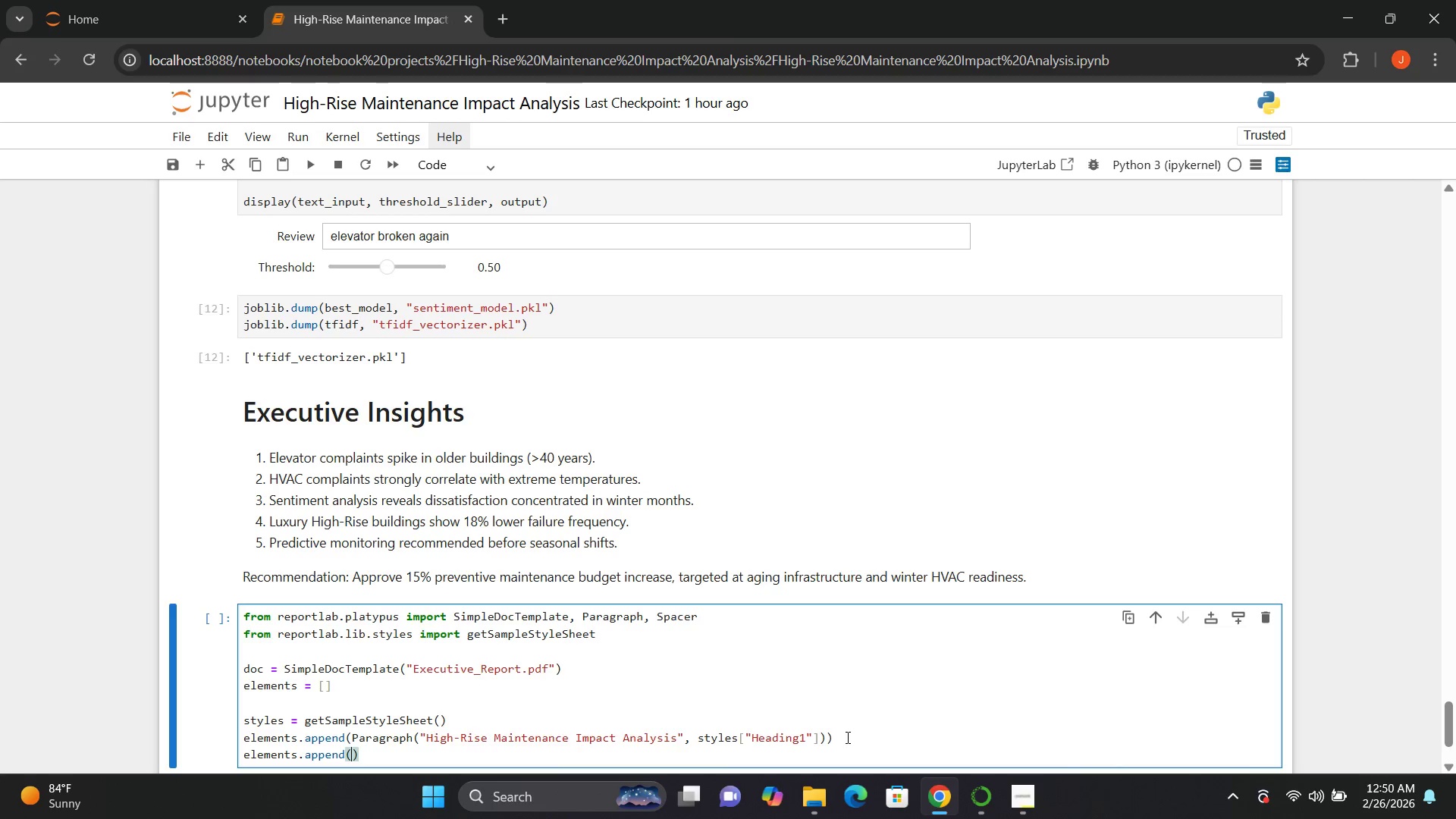 
type(Spacer())
 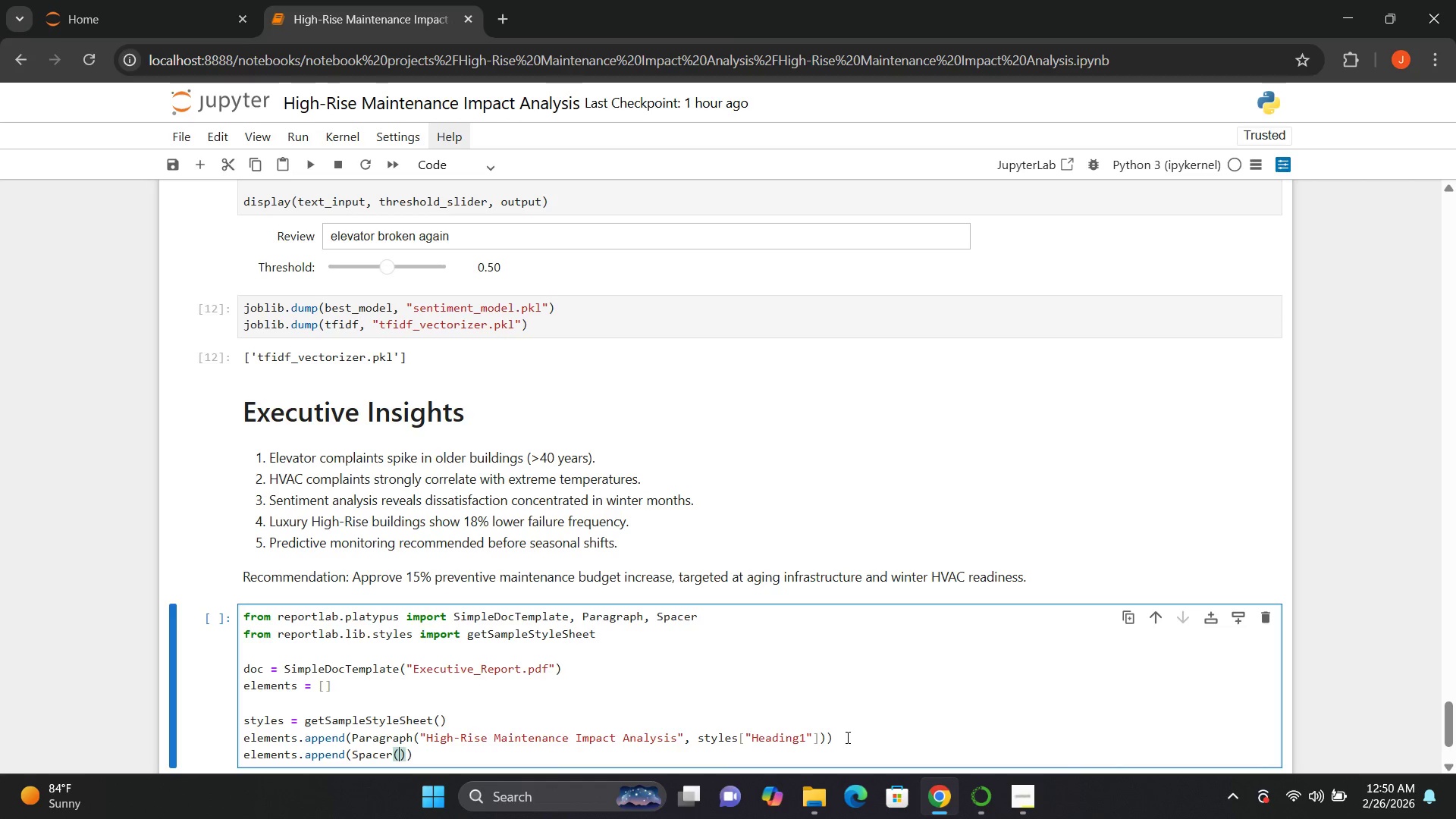 
key(ArrowLeft)
 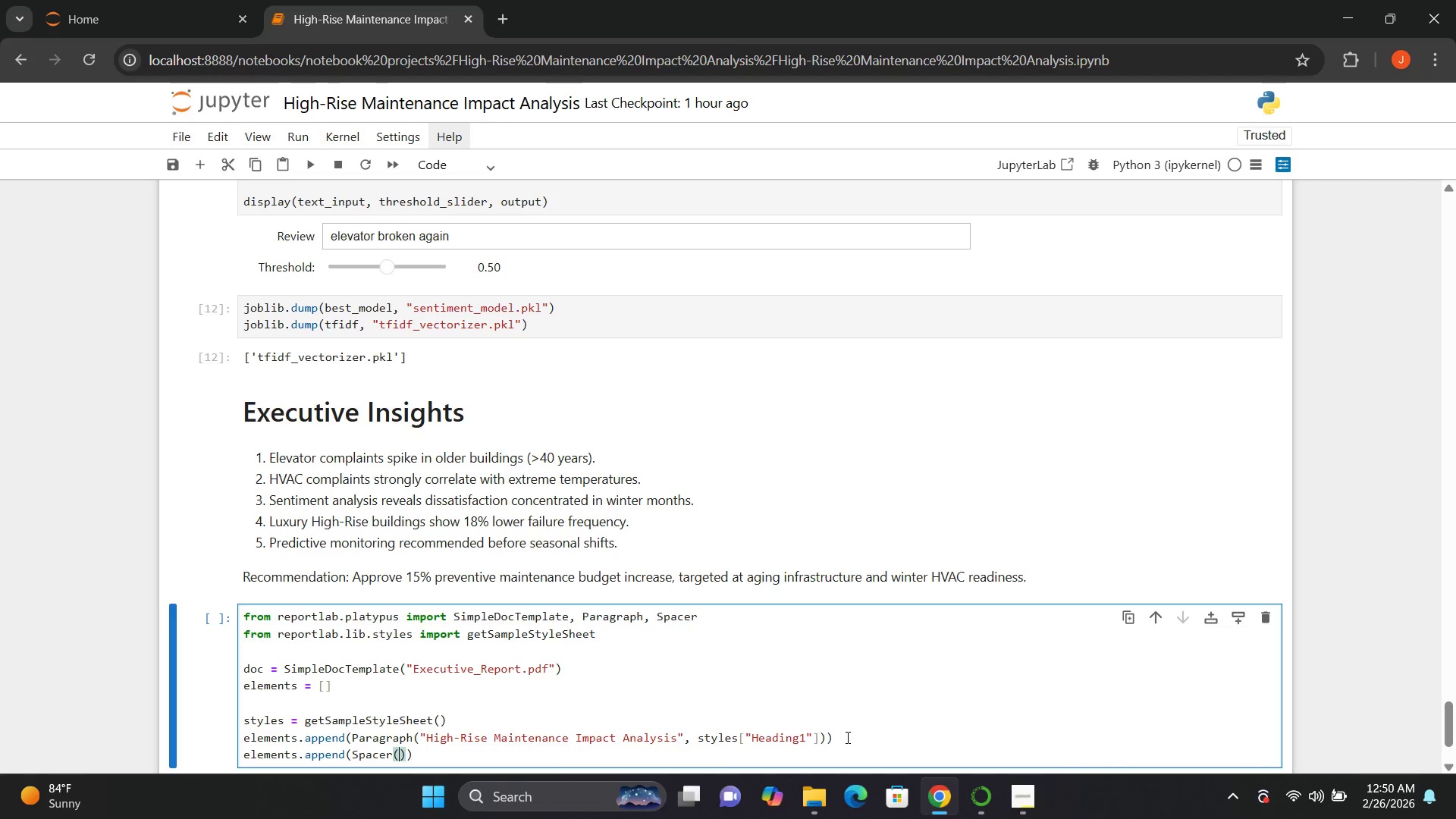 
type(1, 12)
 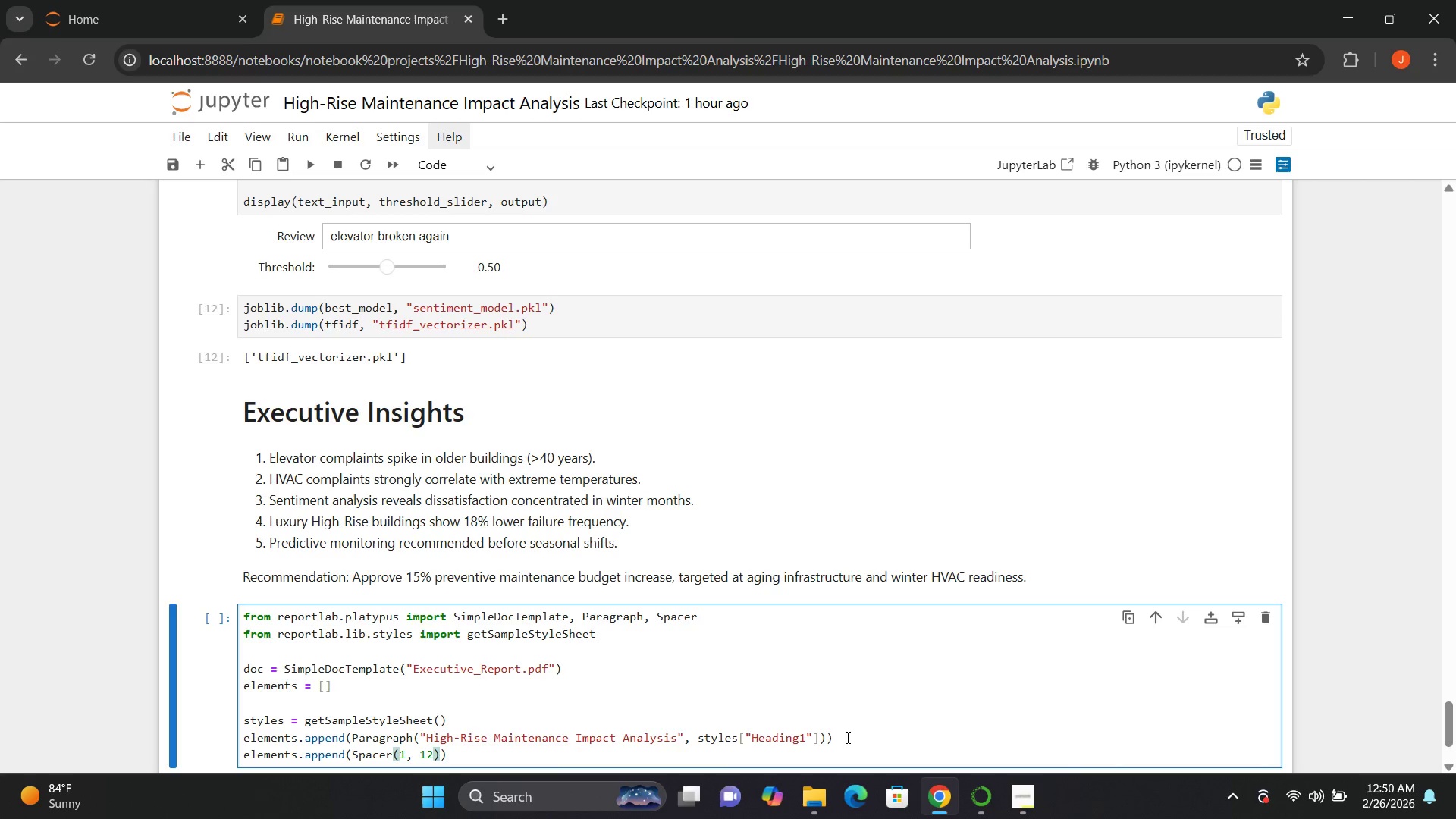 
key(ArrowRight)
 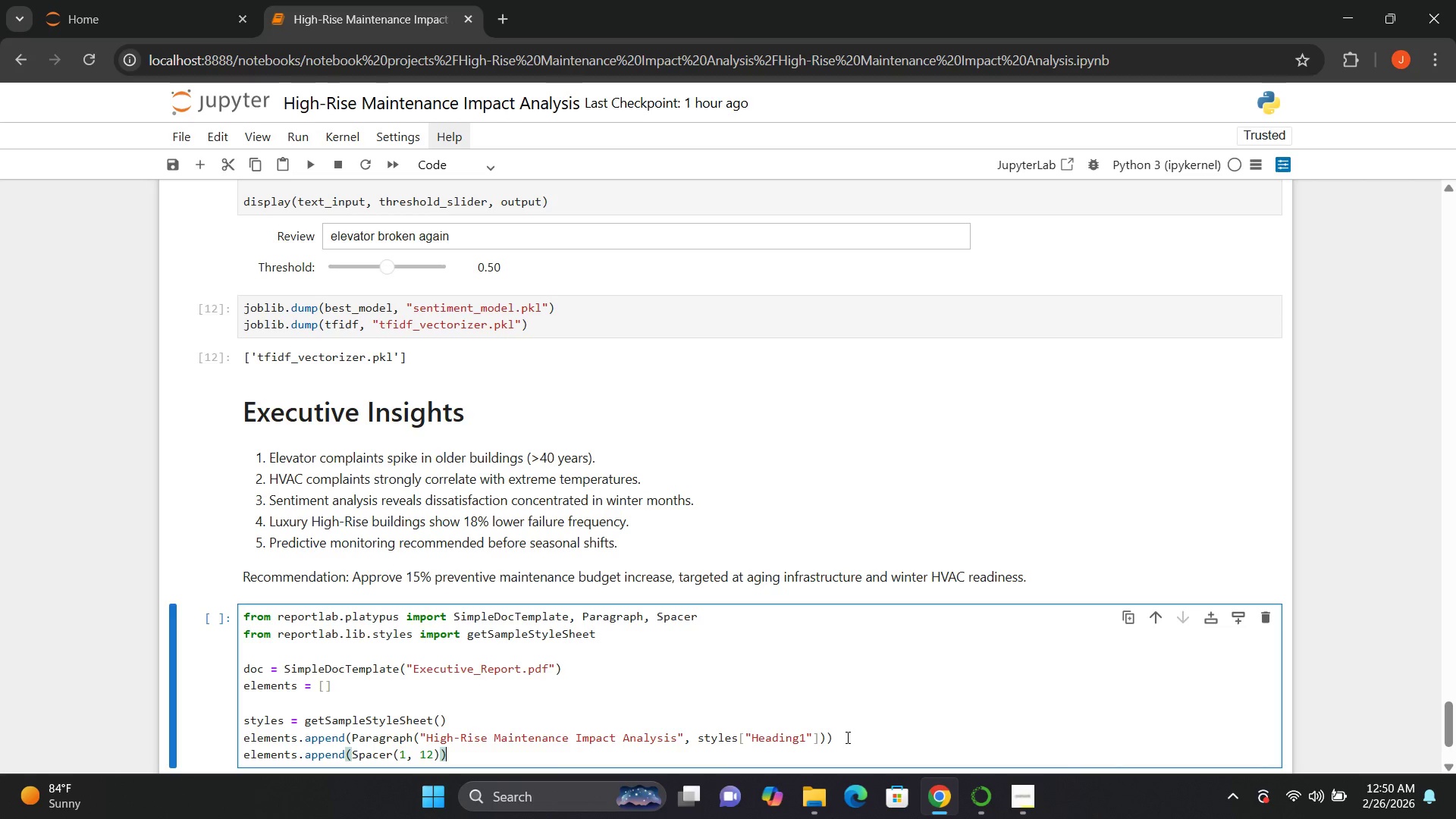 
key(ArrowRight)
 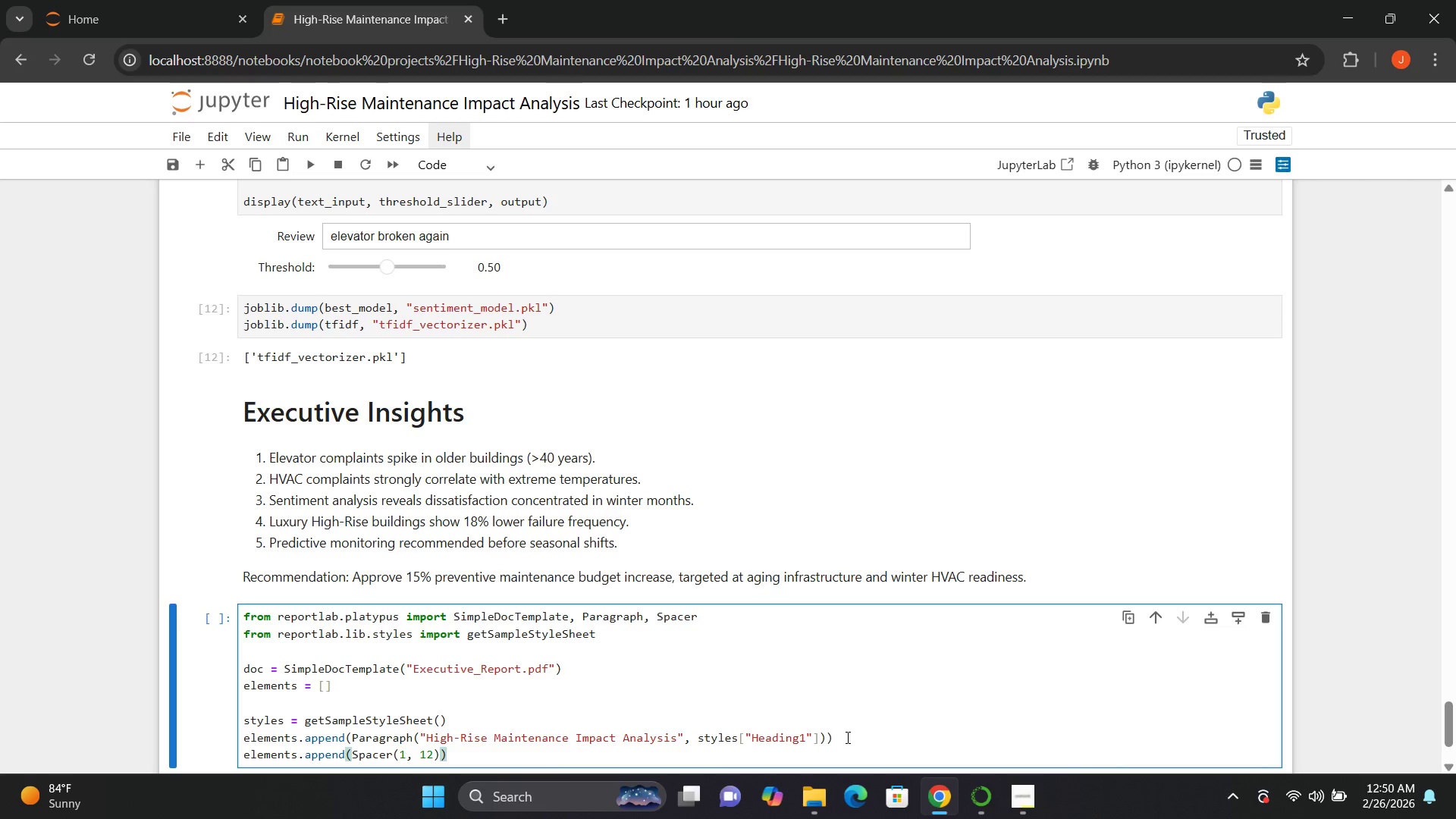 
key(Enter)
 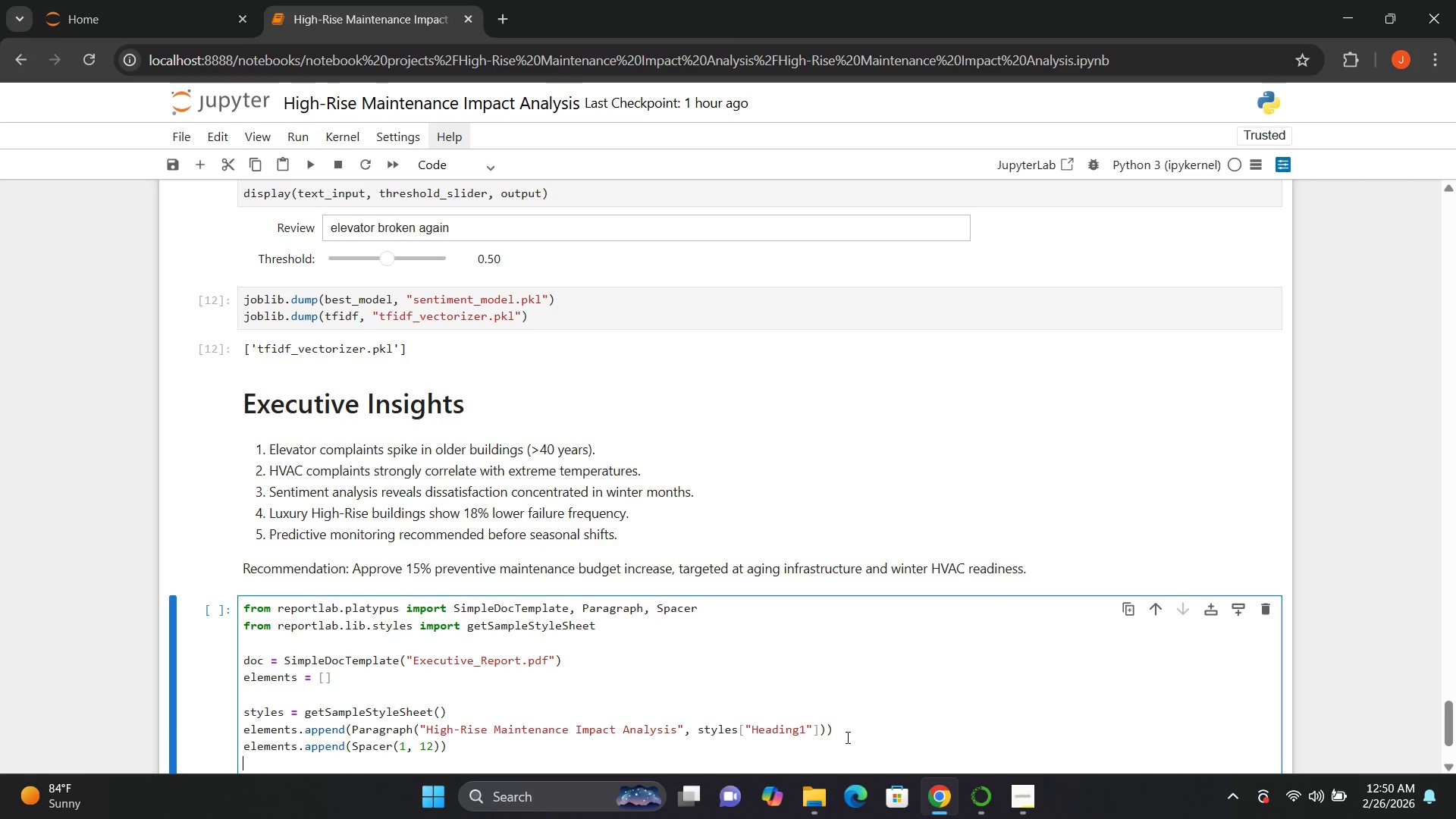 
type(elements.append())
 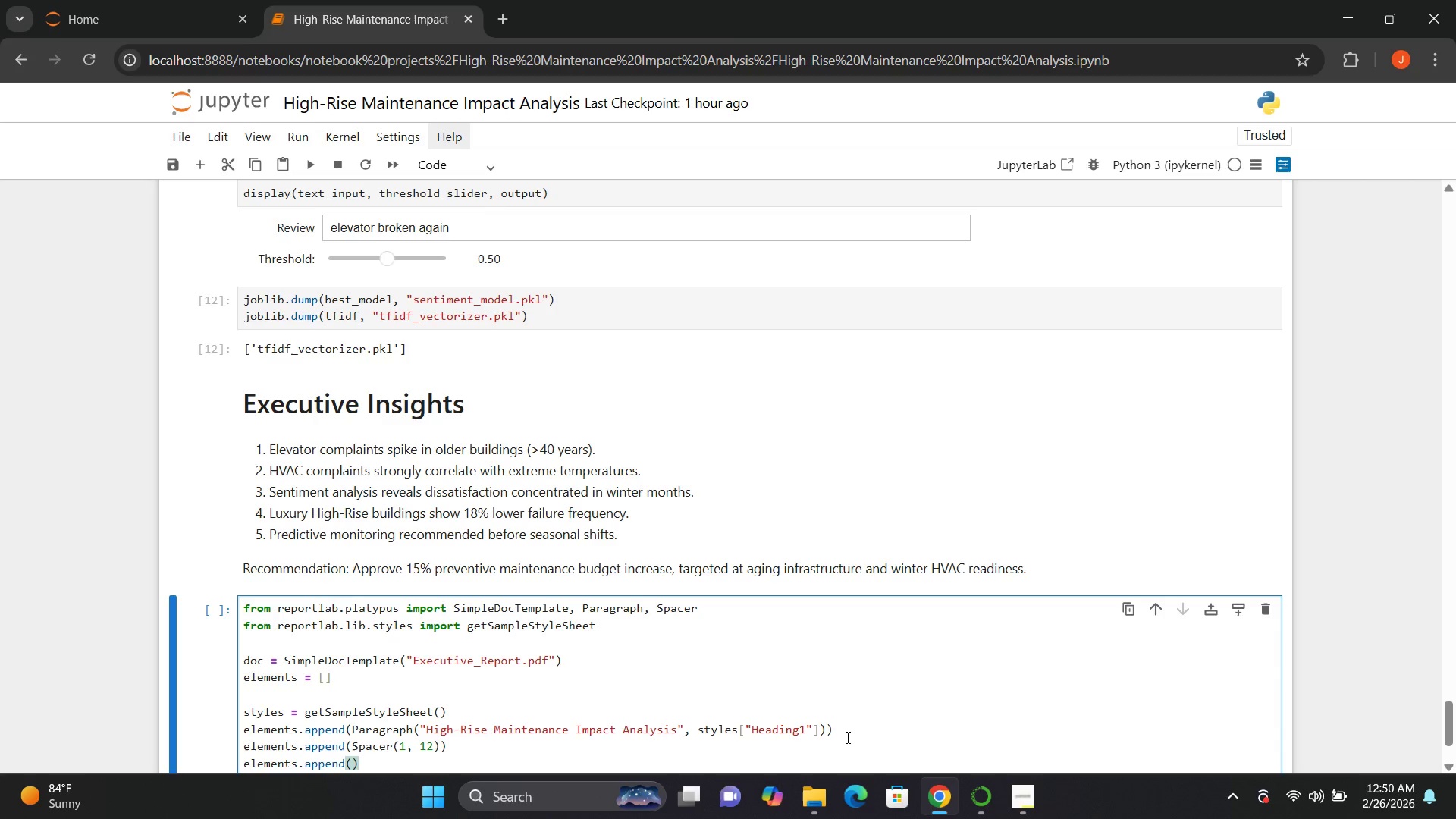 
hold_key(key=ArrowLeft, duration=12.67)
 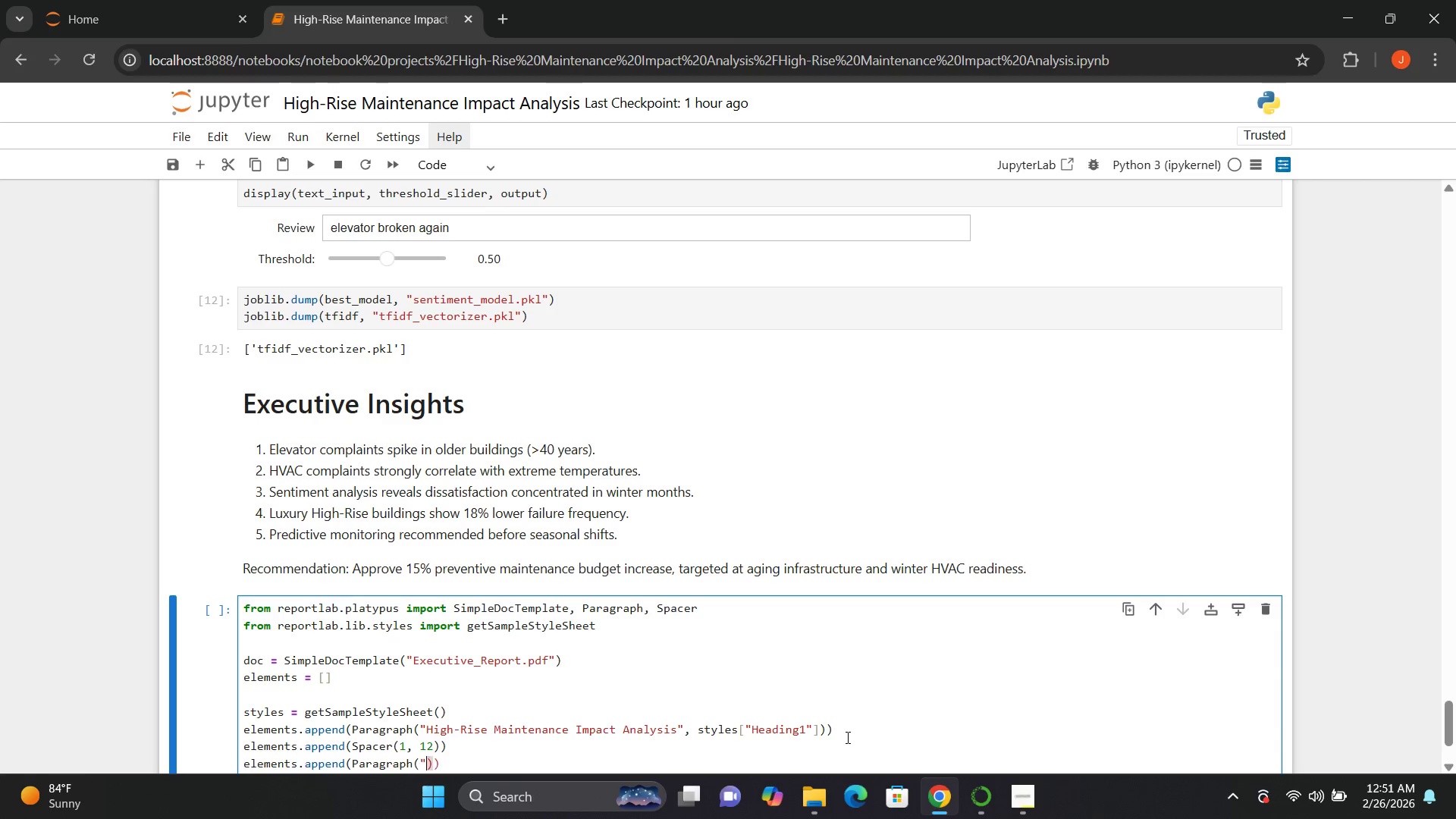 
type(O)
key(Backspace)
type(Paragraph()"")
 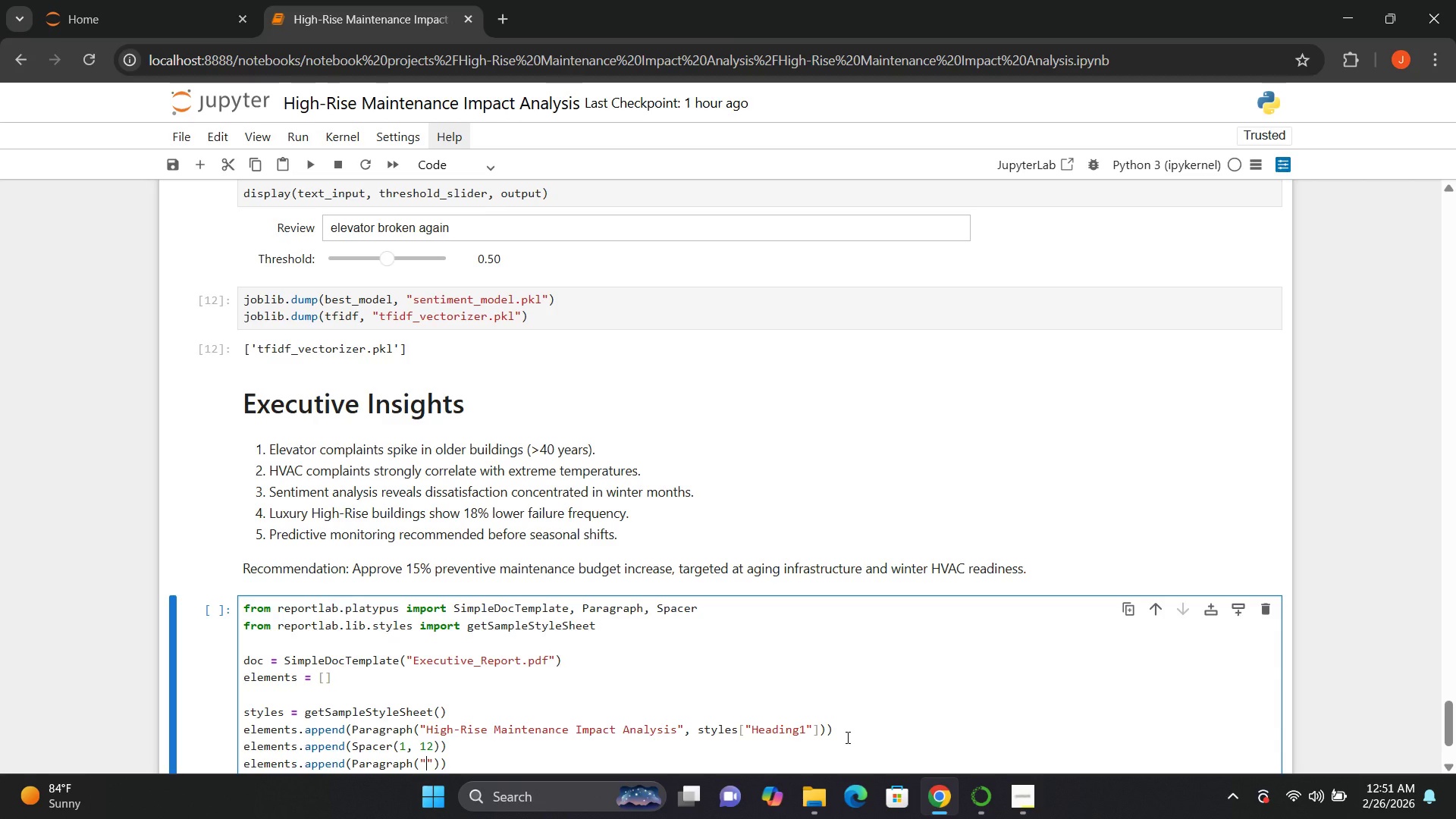 
 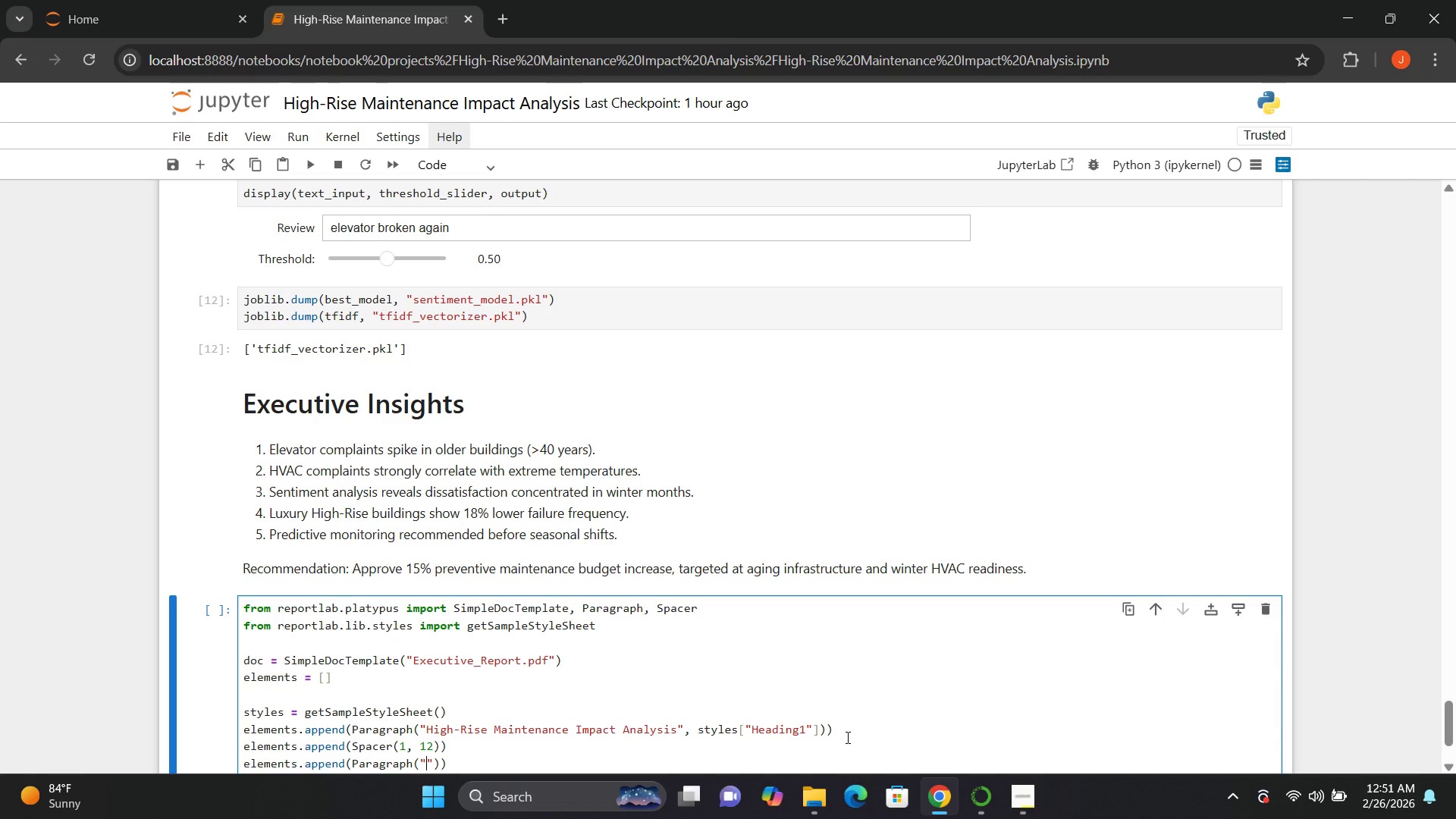 
key(ArrowLeft)
 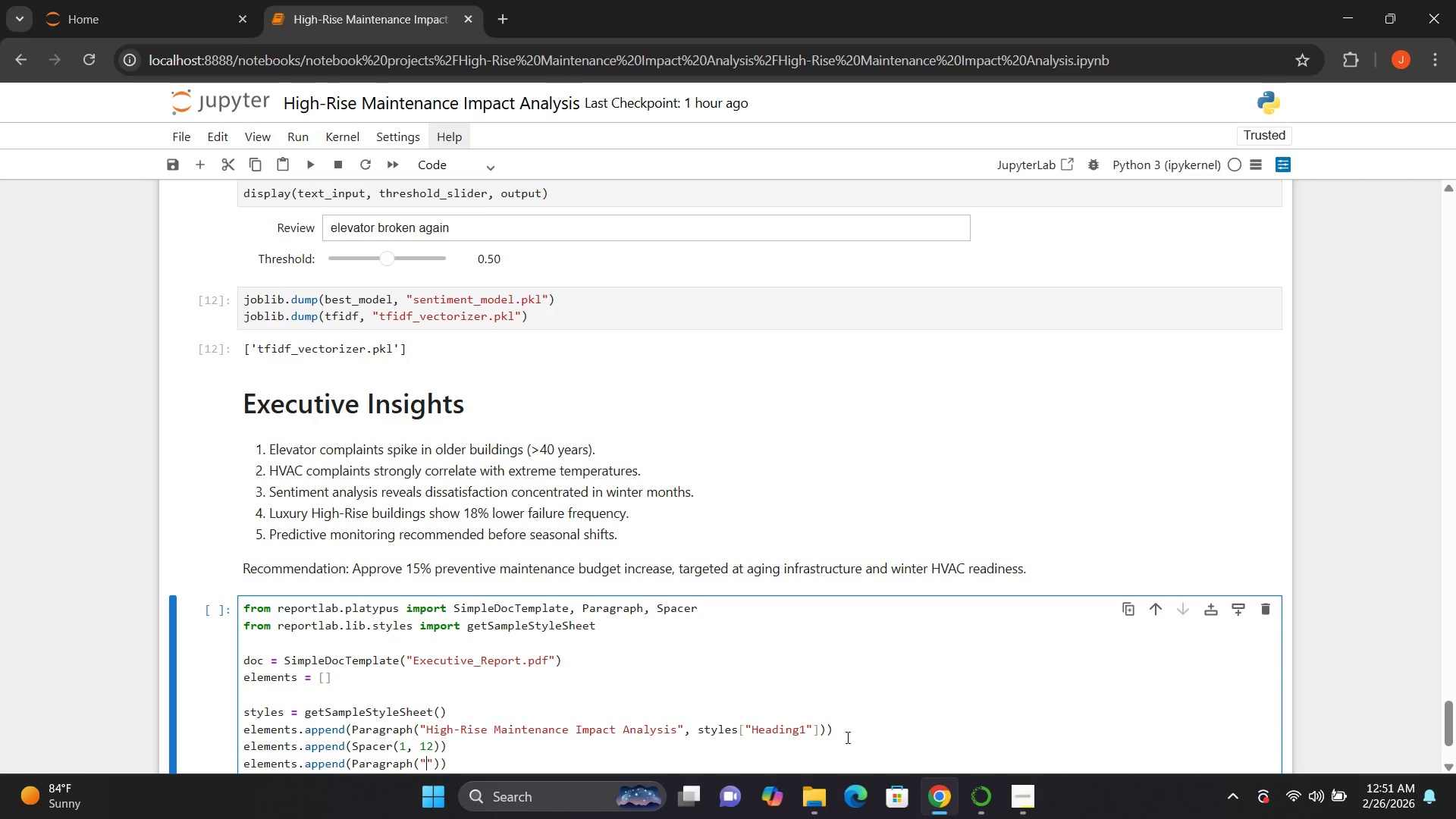 
type(Executive summarty)
key(Backspace)
key(Backspace)
type(y and findings included.)
 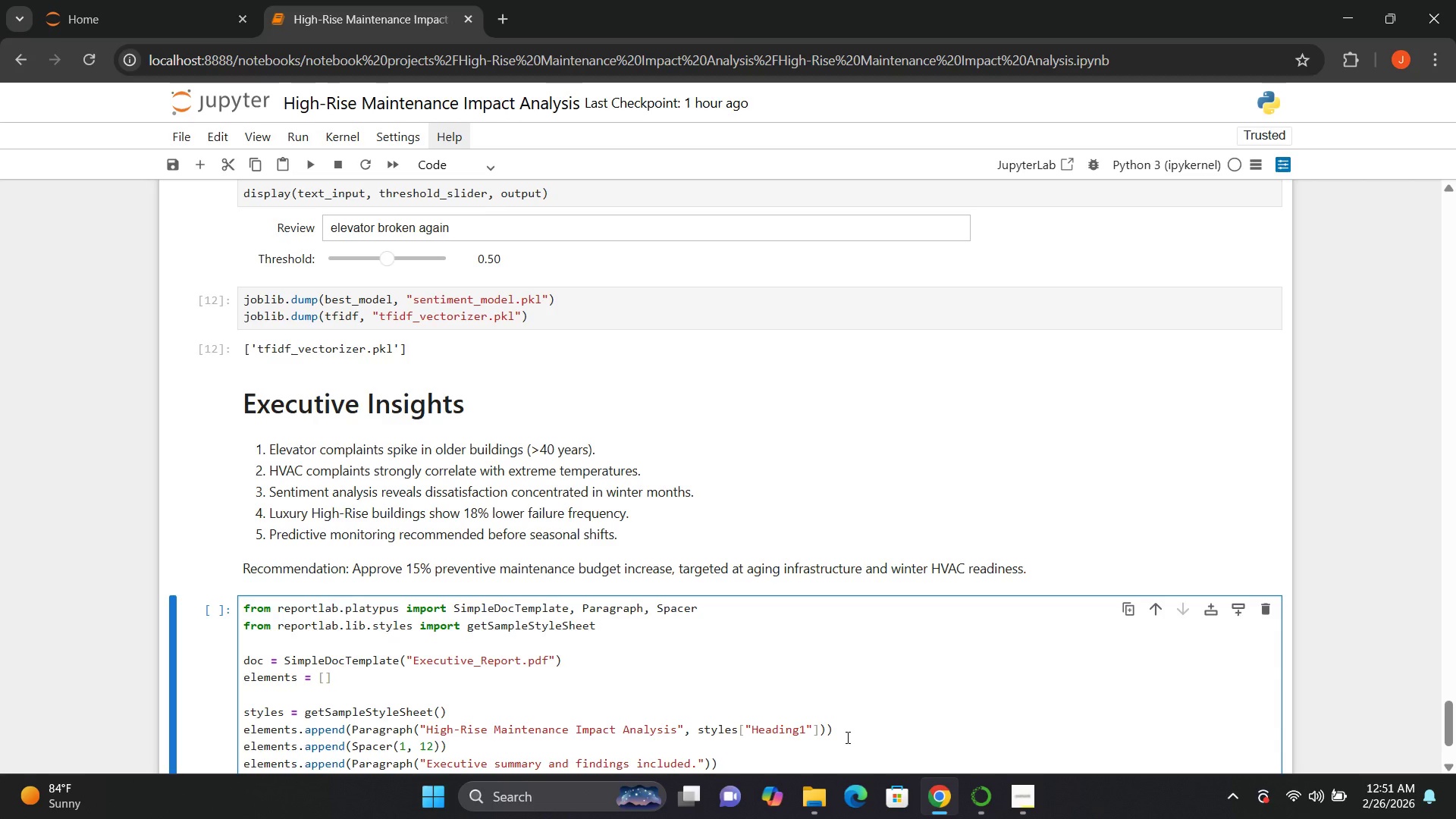 
key(ArrowRight)
 